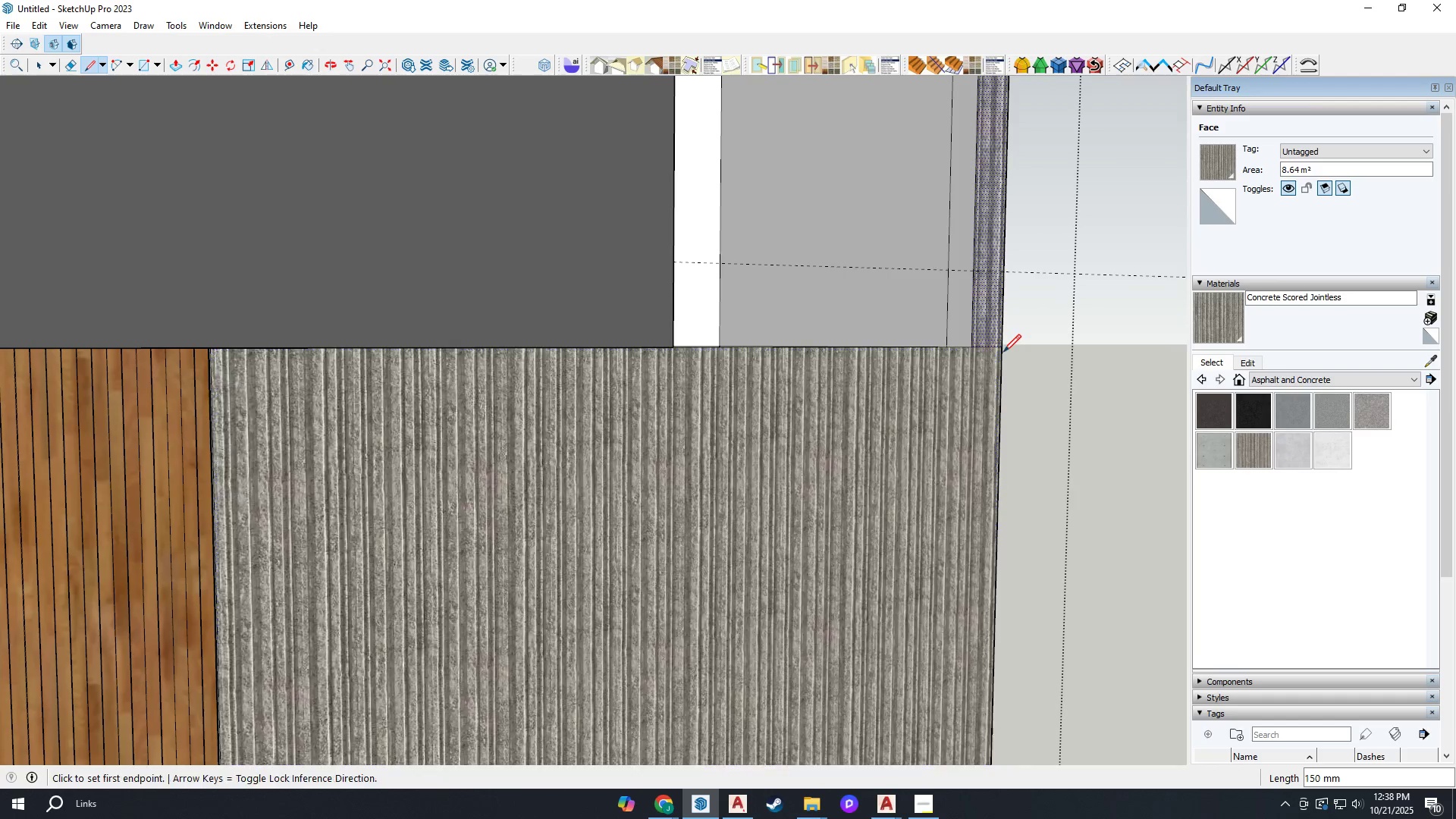 
left_click([1003, 352])
 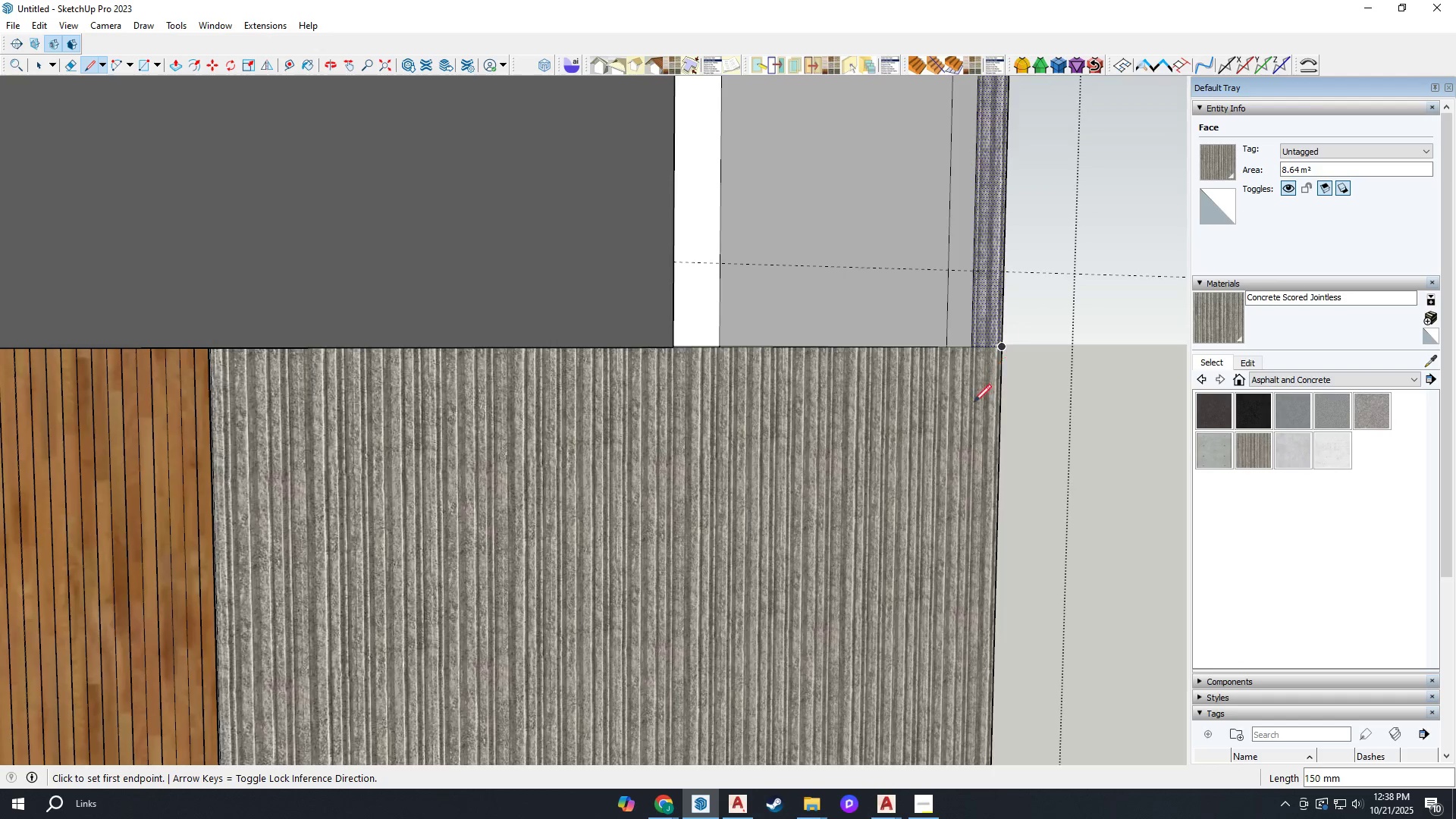 
scroll: coordinate [972, 408], scroll_direction: down, amount: 2.0
 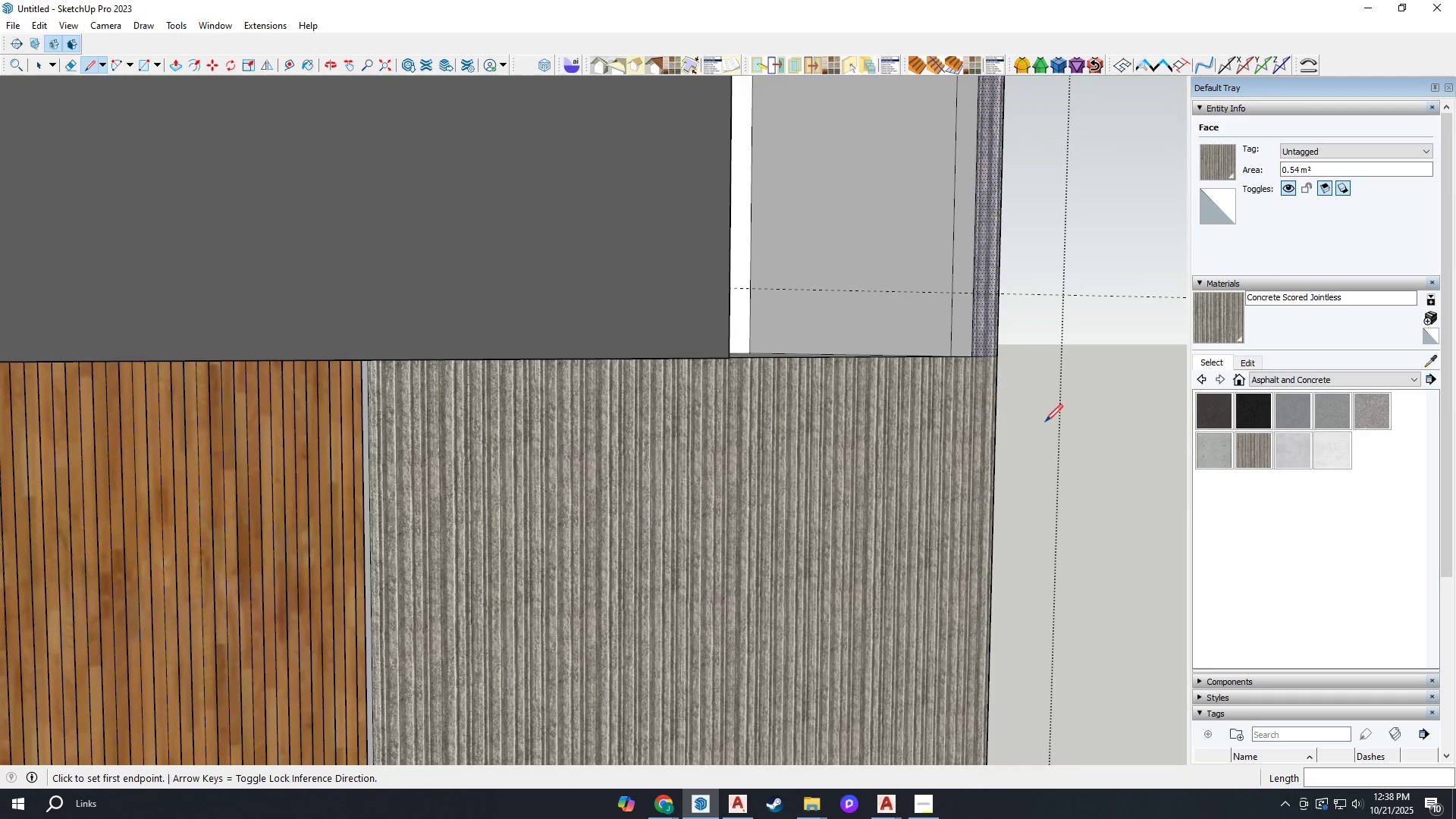 
key(Space)
 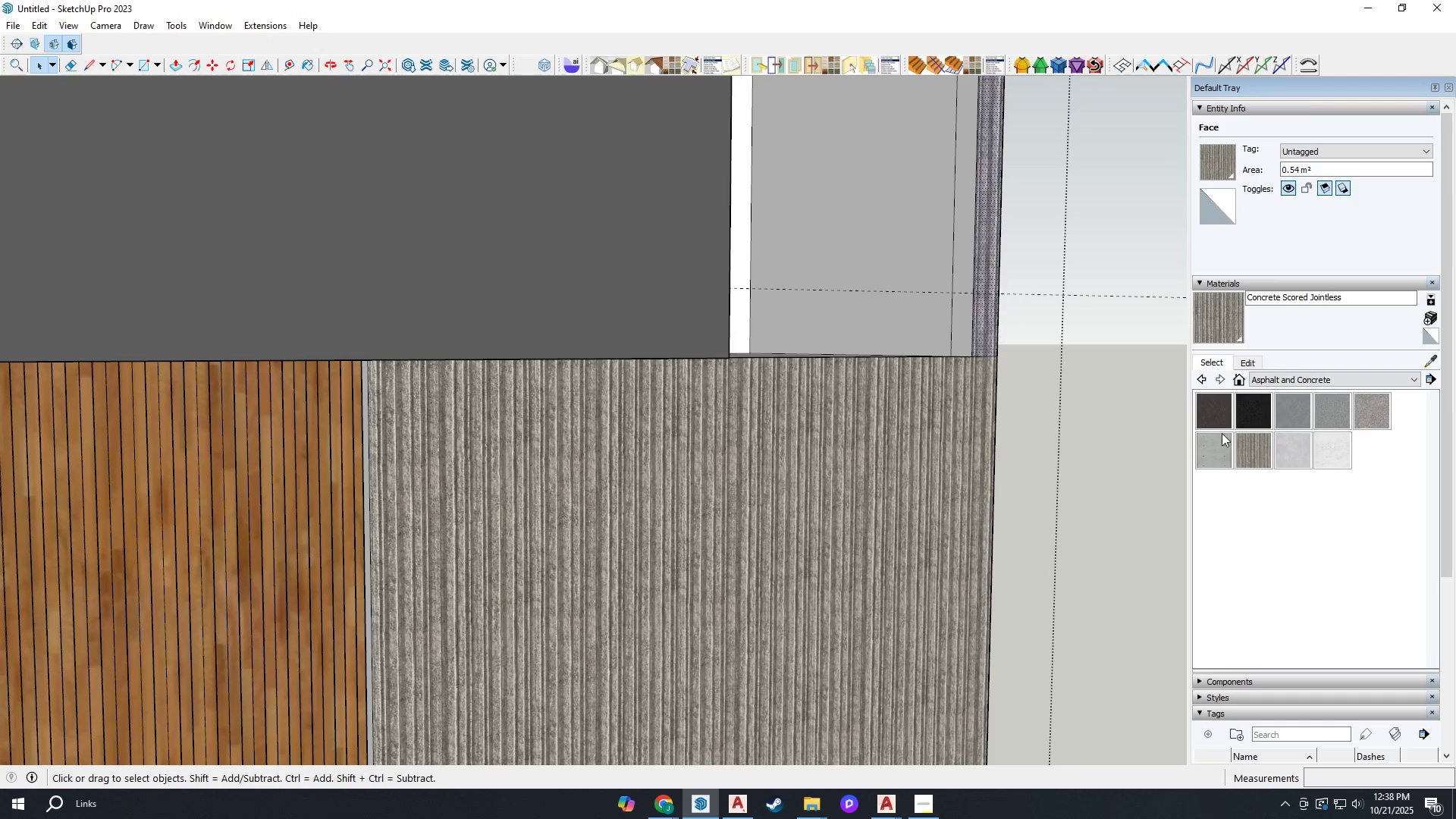 
left_click([1219, 435])
 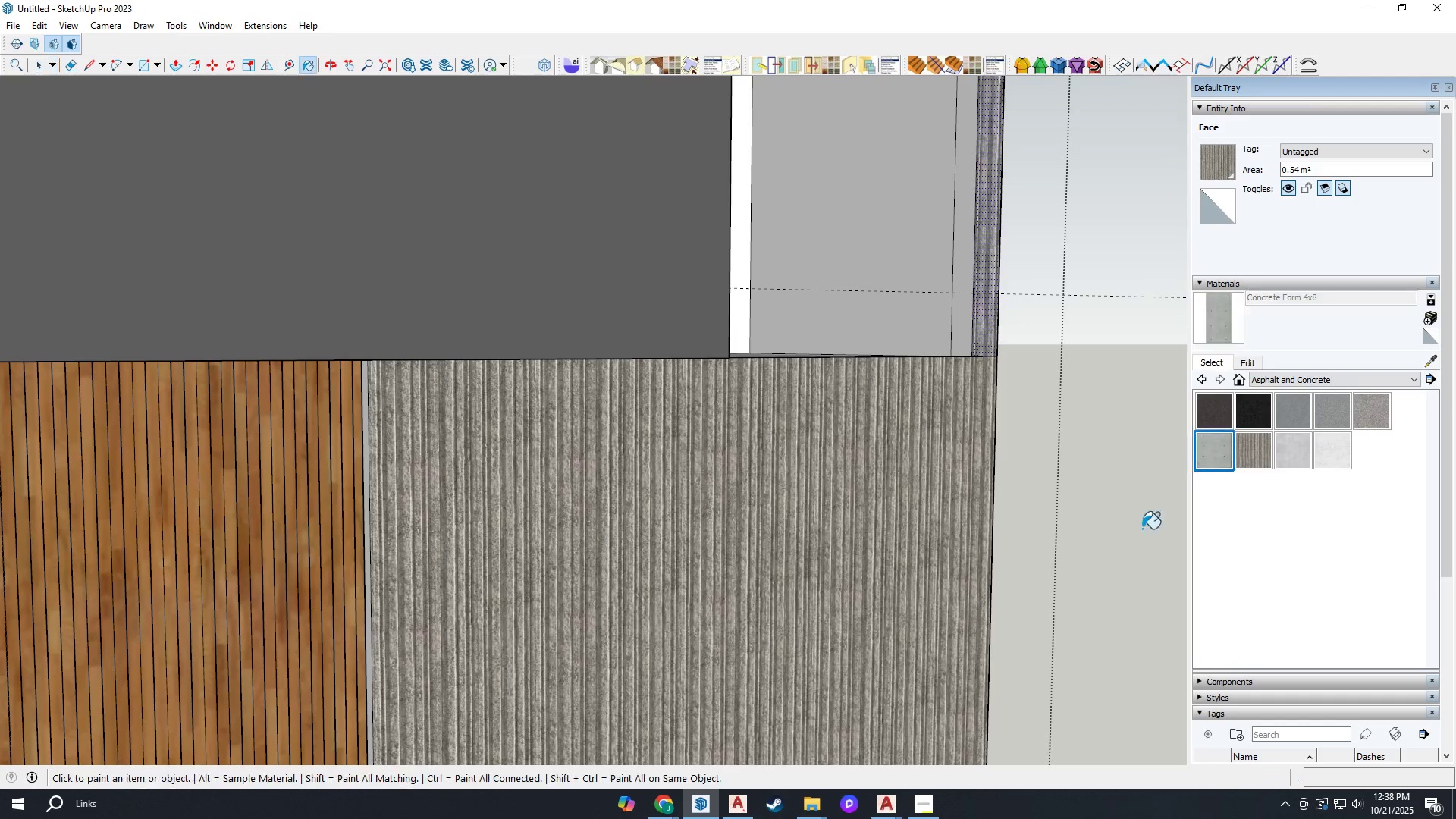 
scroll: coordinate [940, 465], scroll_direction: down, amount: 2.0
 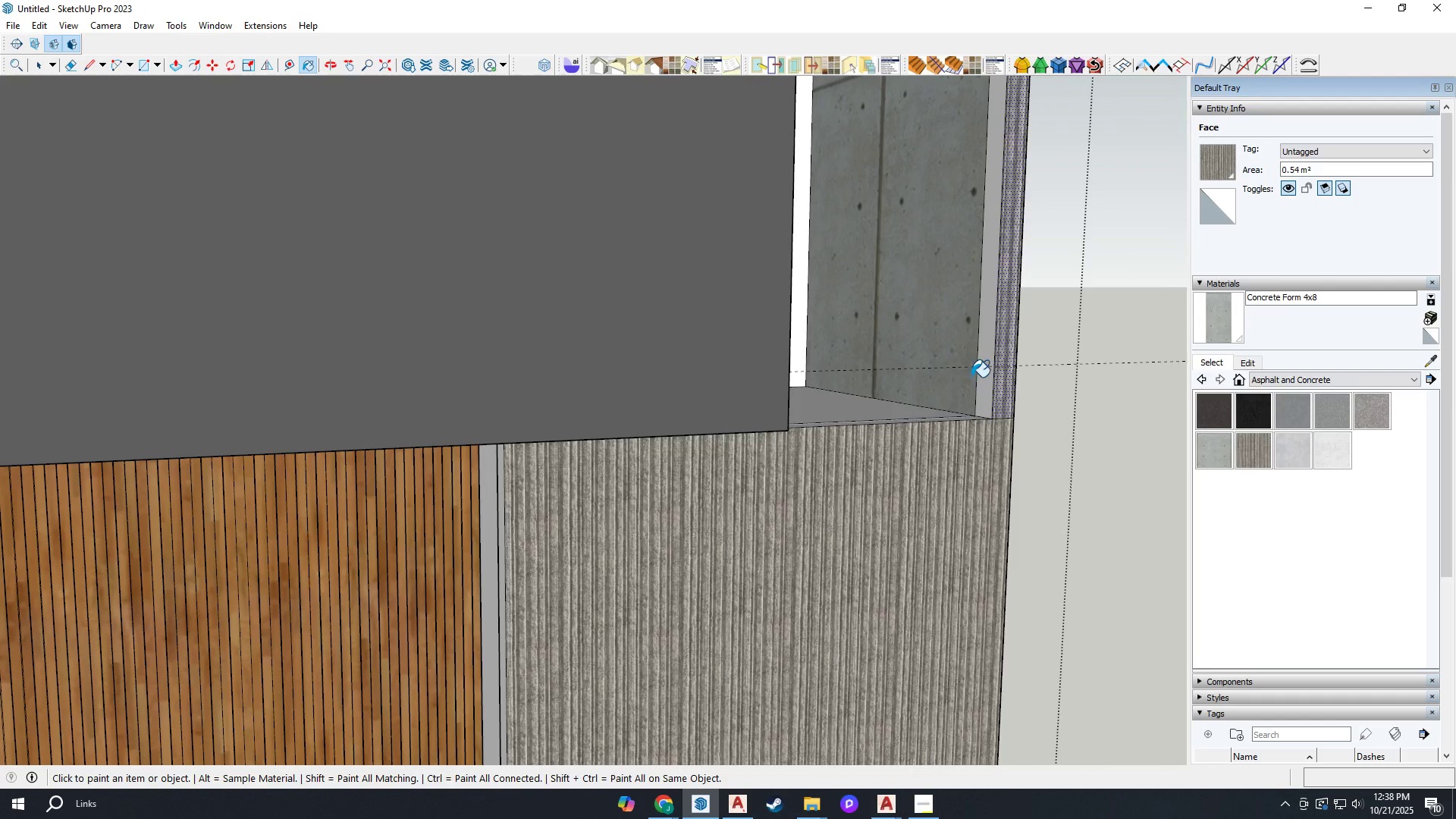 
double_click([975, 377])
 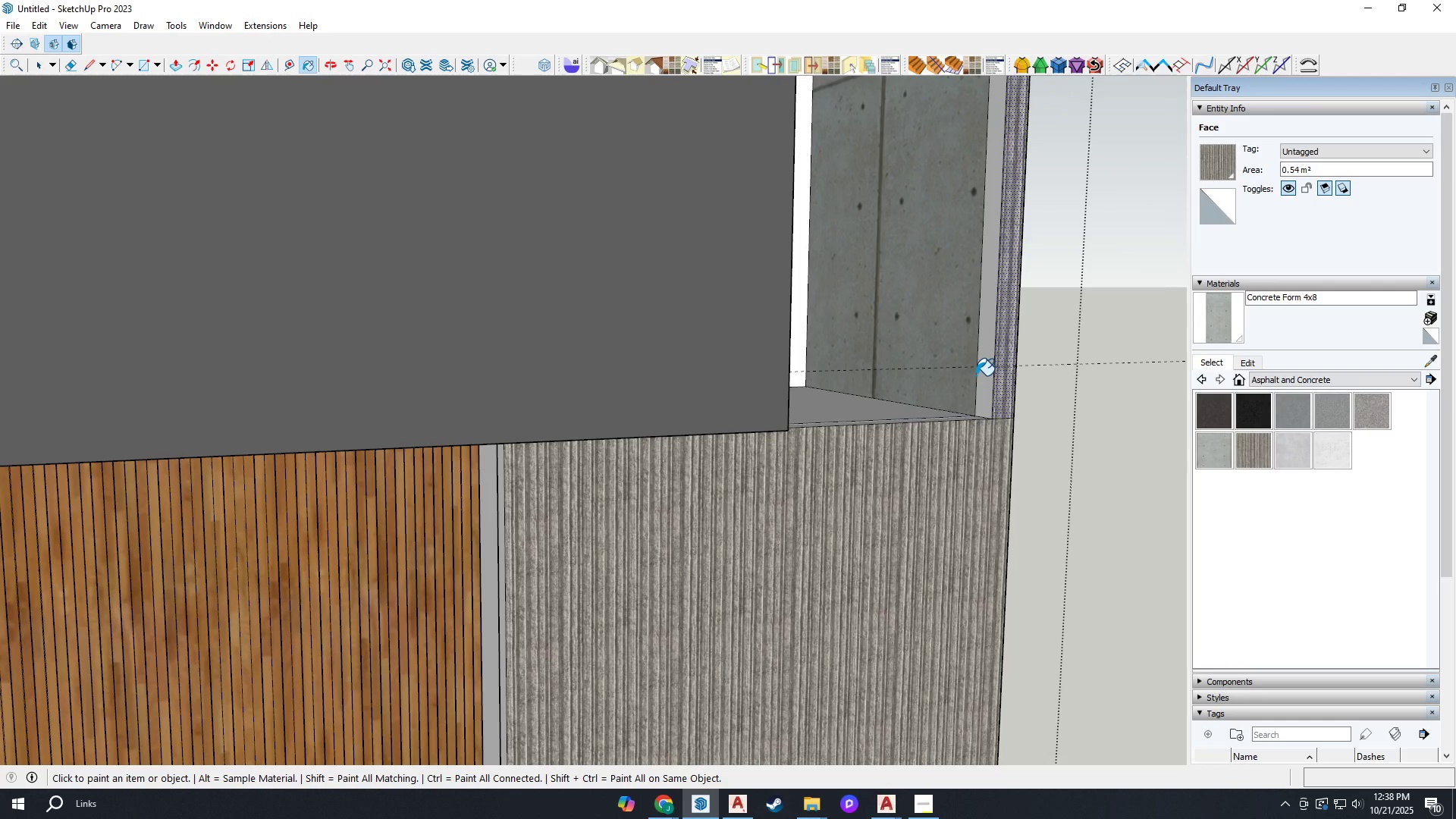 
left_click([976, 375])
 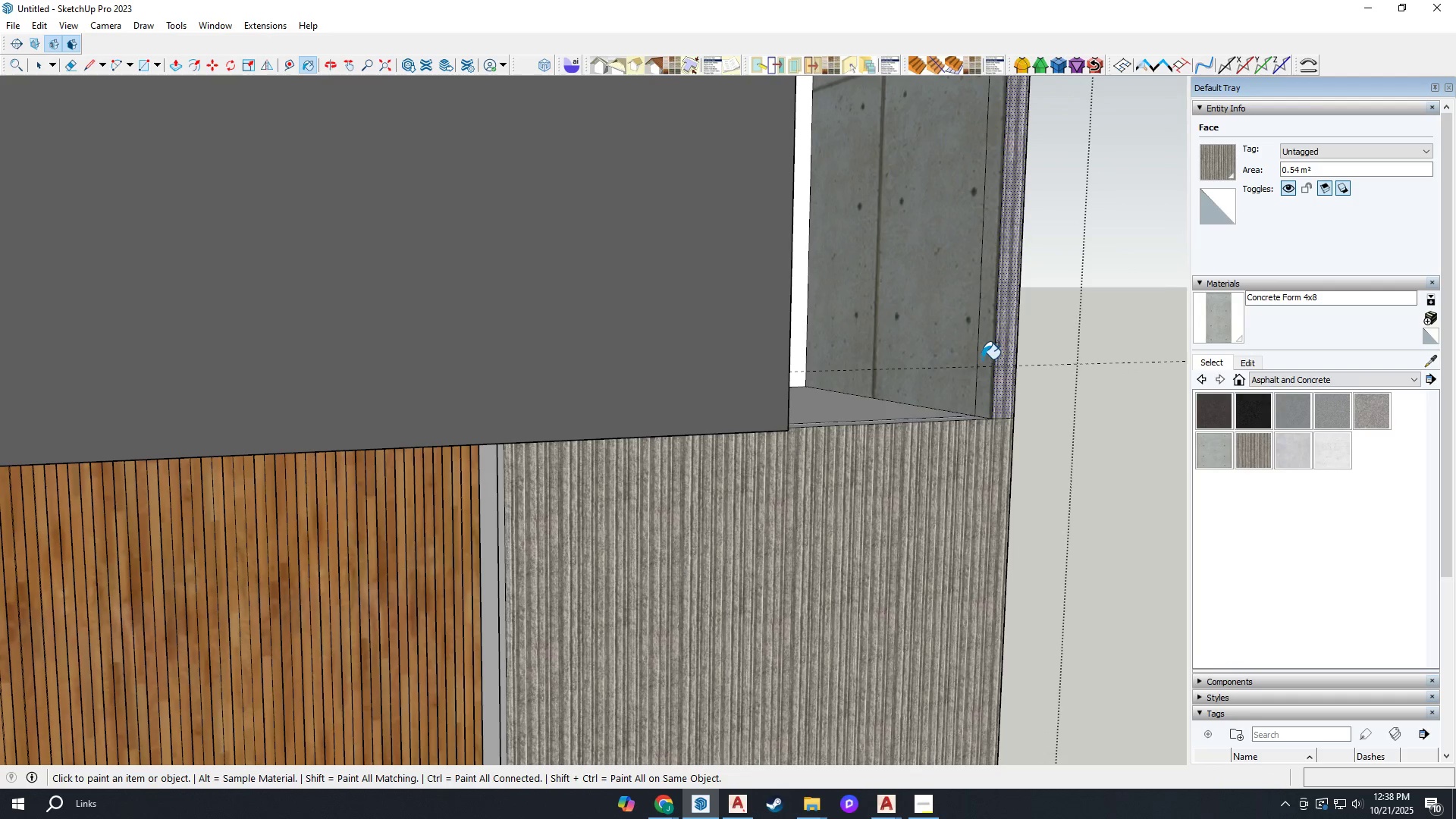 
triple_click([982, 359])
 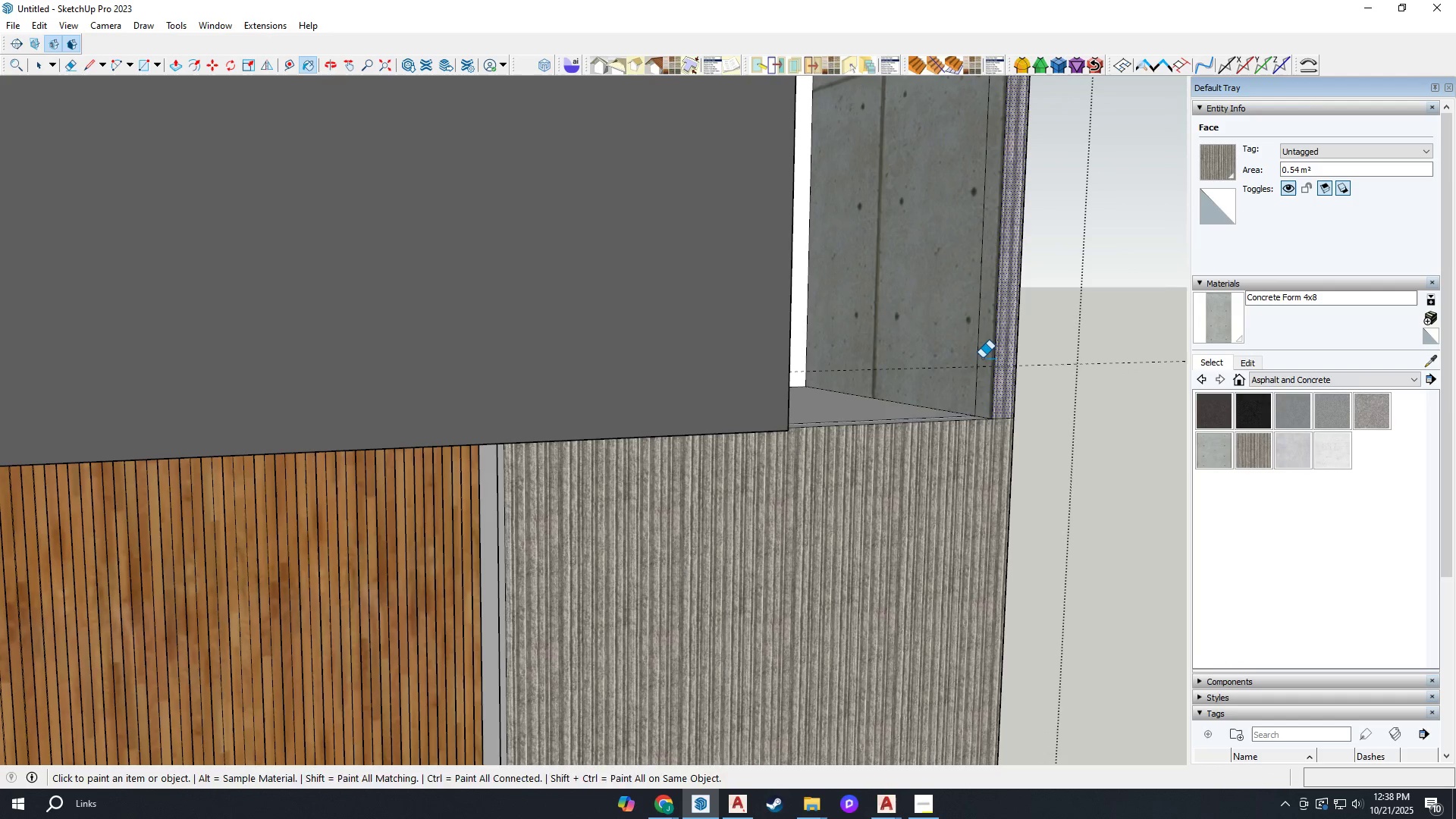 
type(eb)
 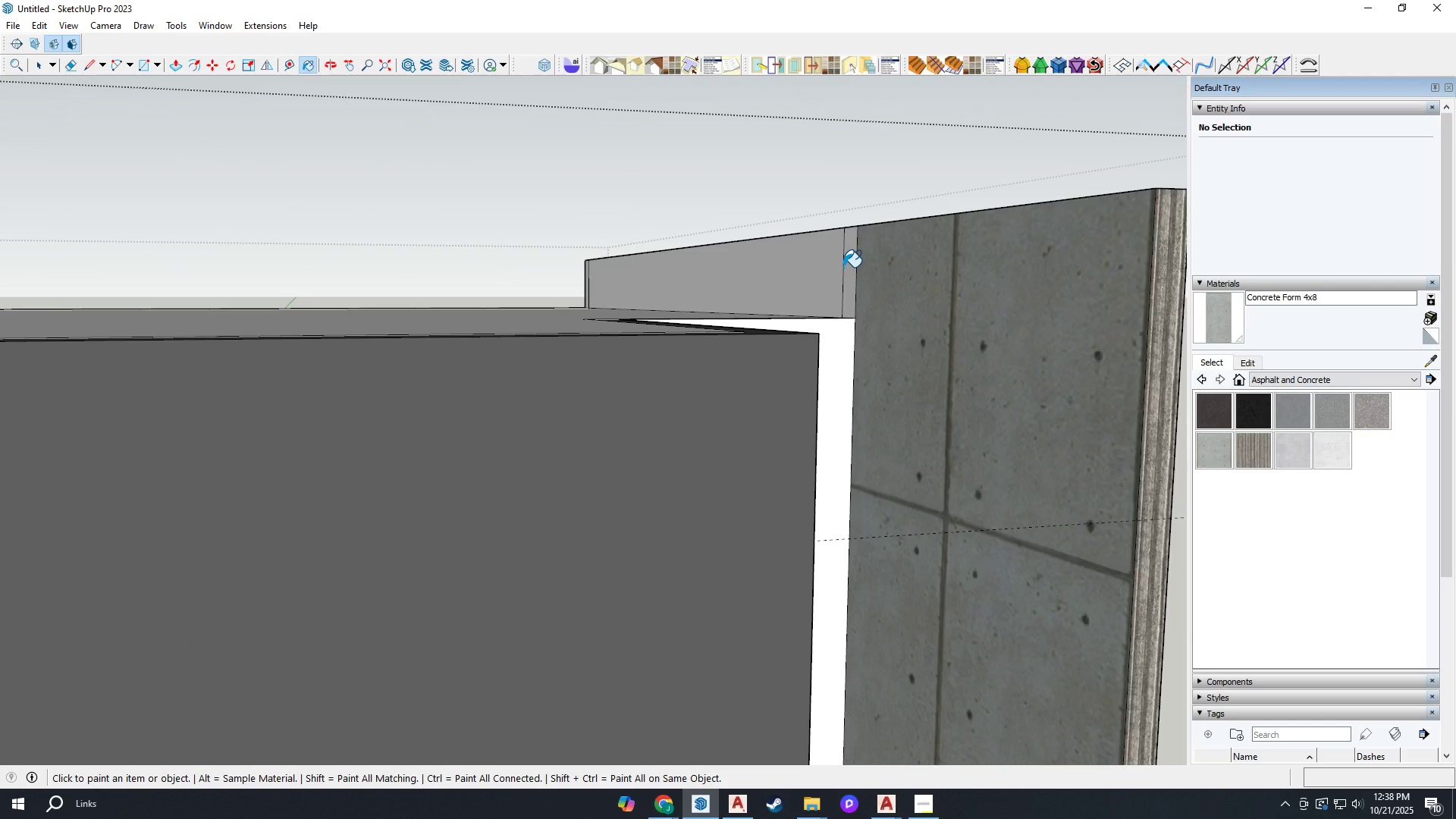 
scroll: coordinate [869, 635], scroll_direction: down, amount: 10.0
 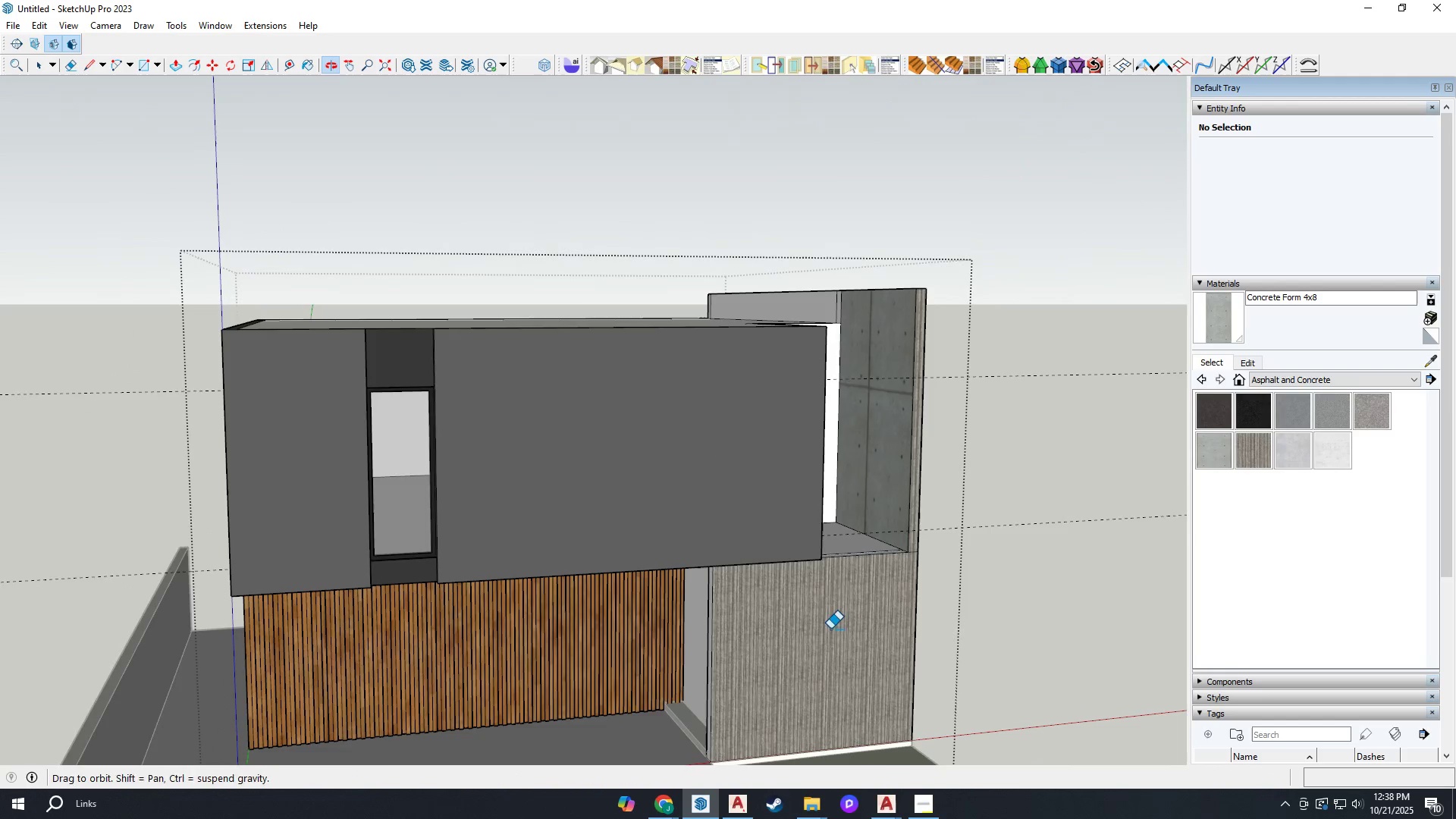 
scroll: coordinate [846, 270], scroll_direction: up, amount: 10.0
 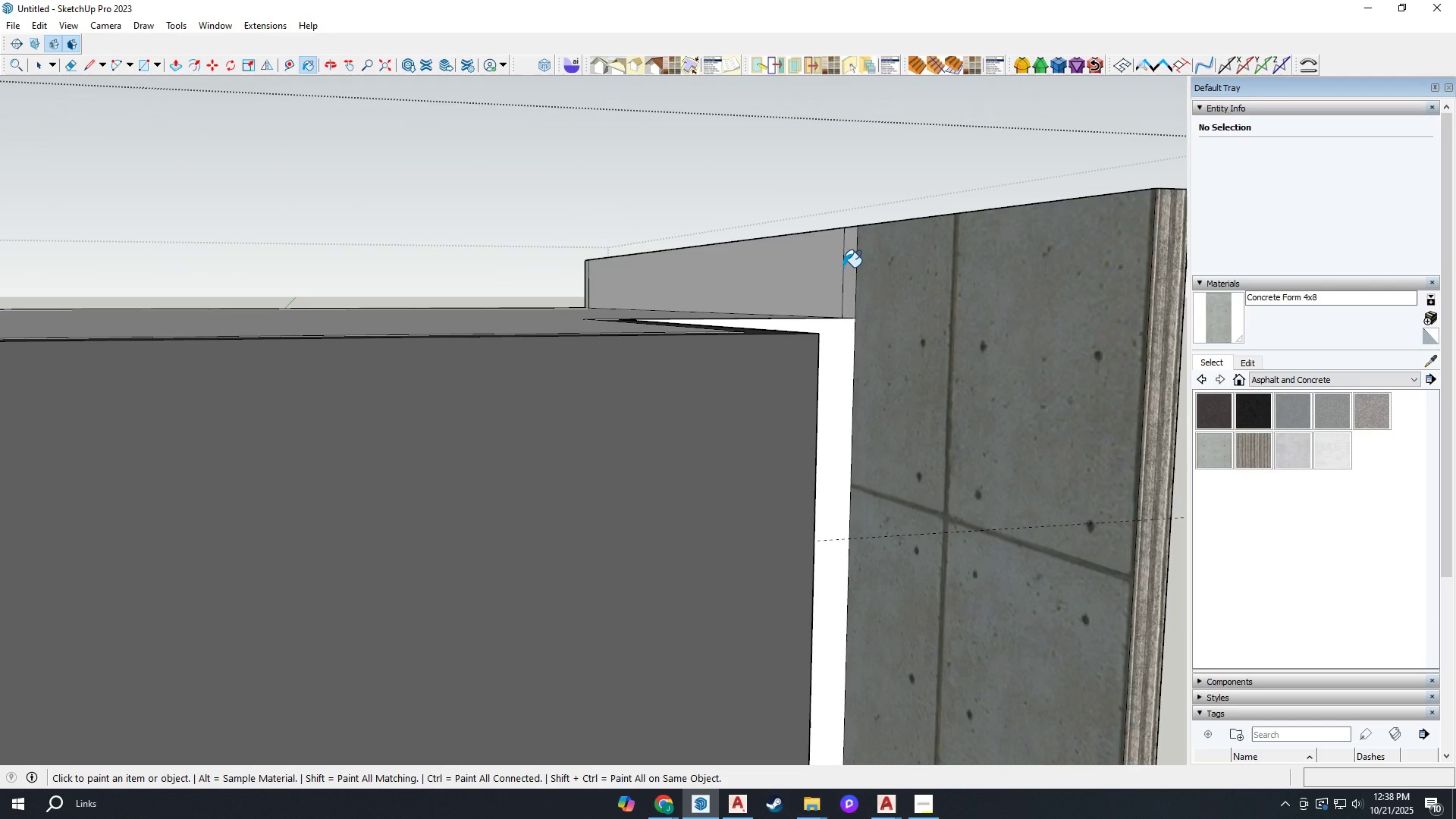 
left_click([843, 267])
 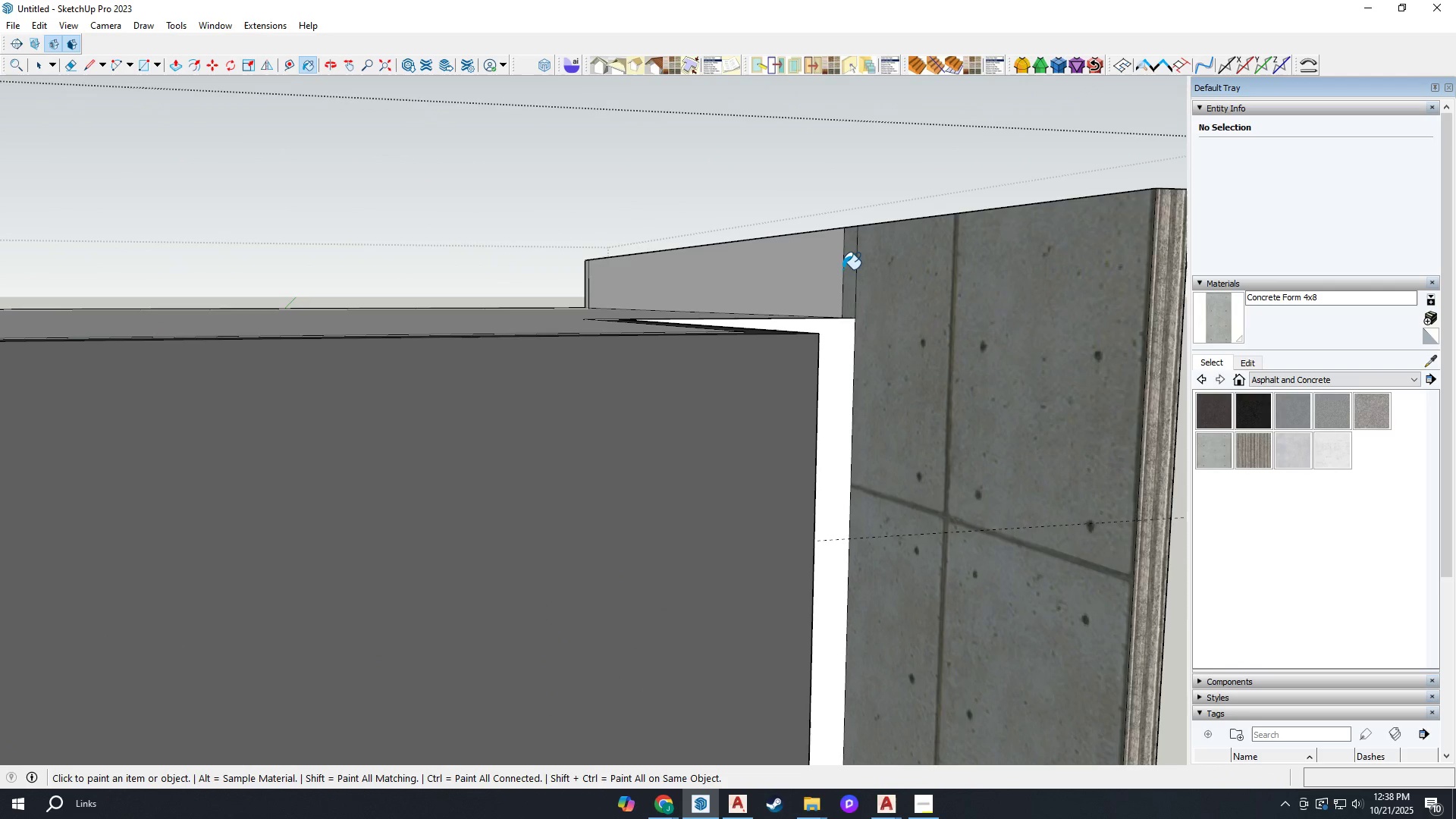 
double_click([830, 266])
 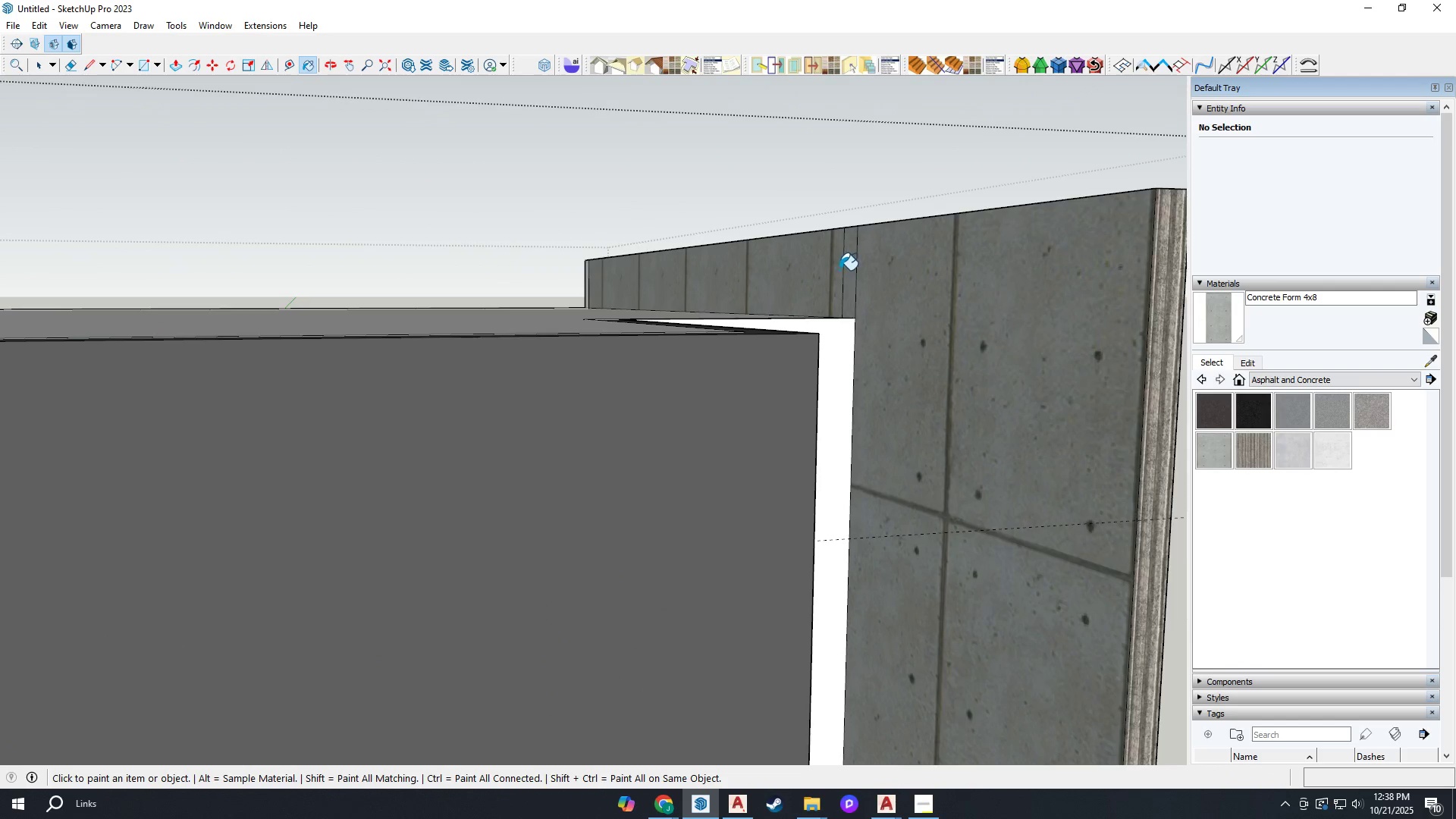 
type(eh )
 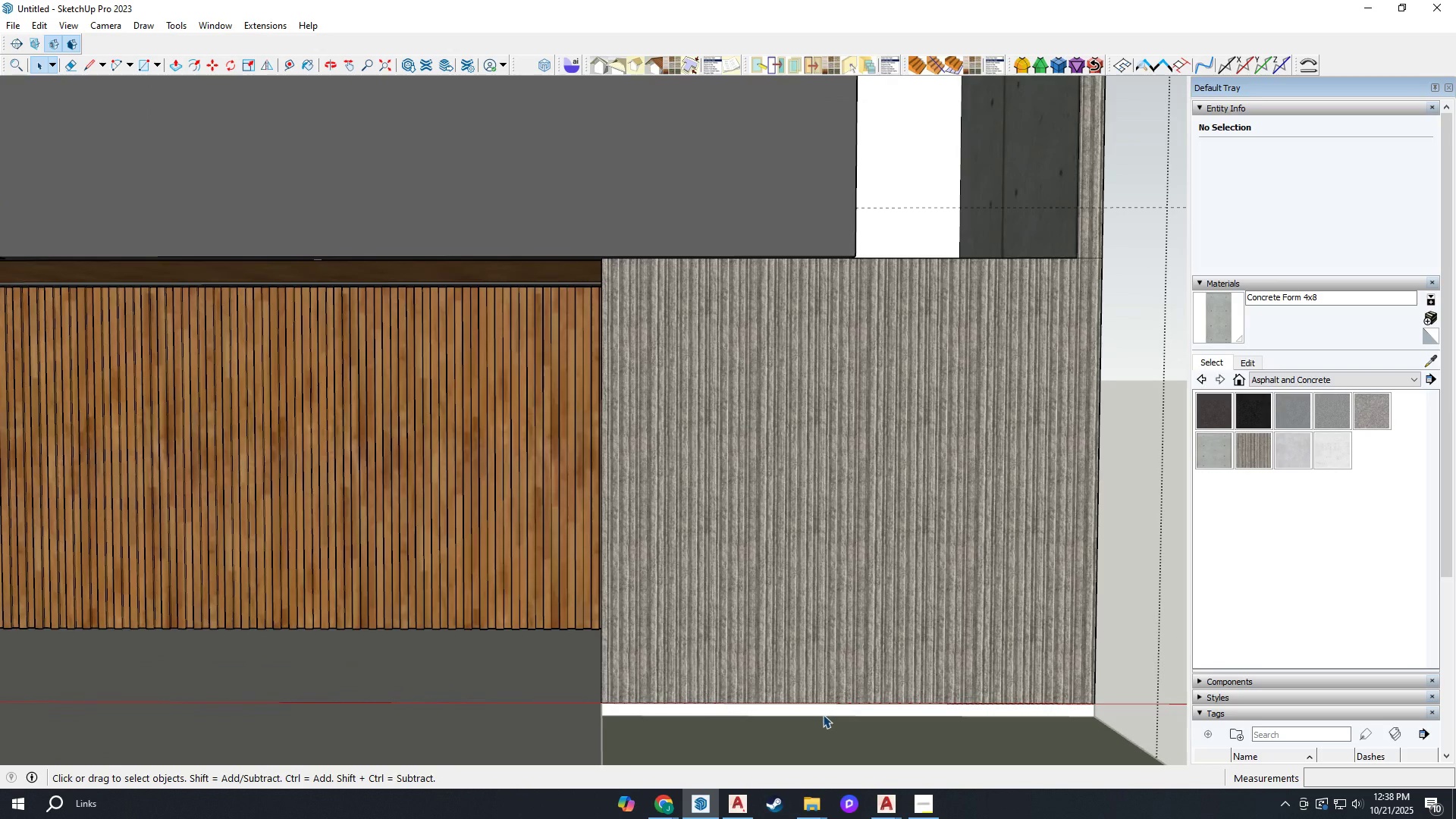 
left_click_drag(start_coordinate=[847, 272], to_coordinate=[853, 272])
 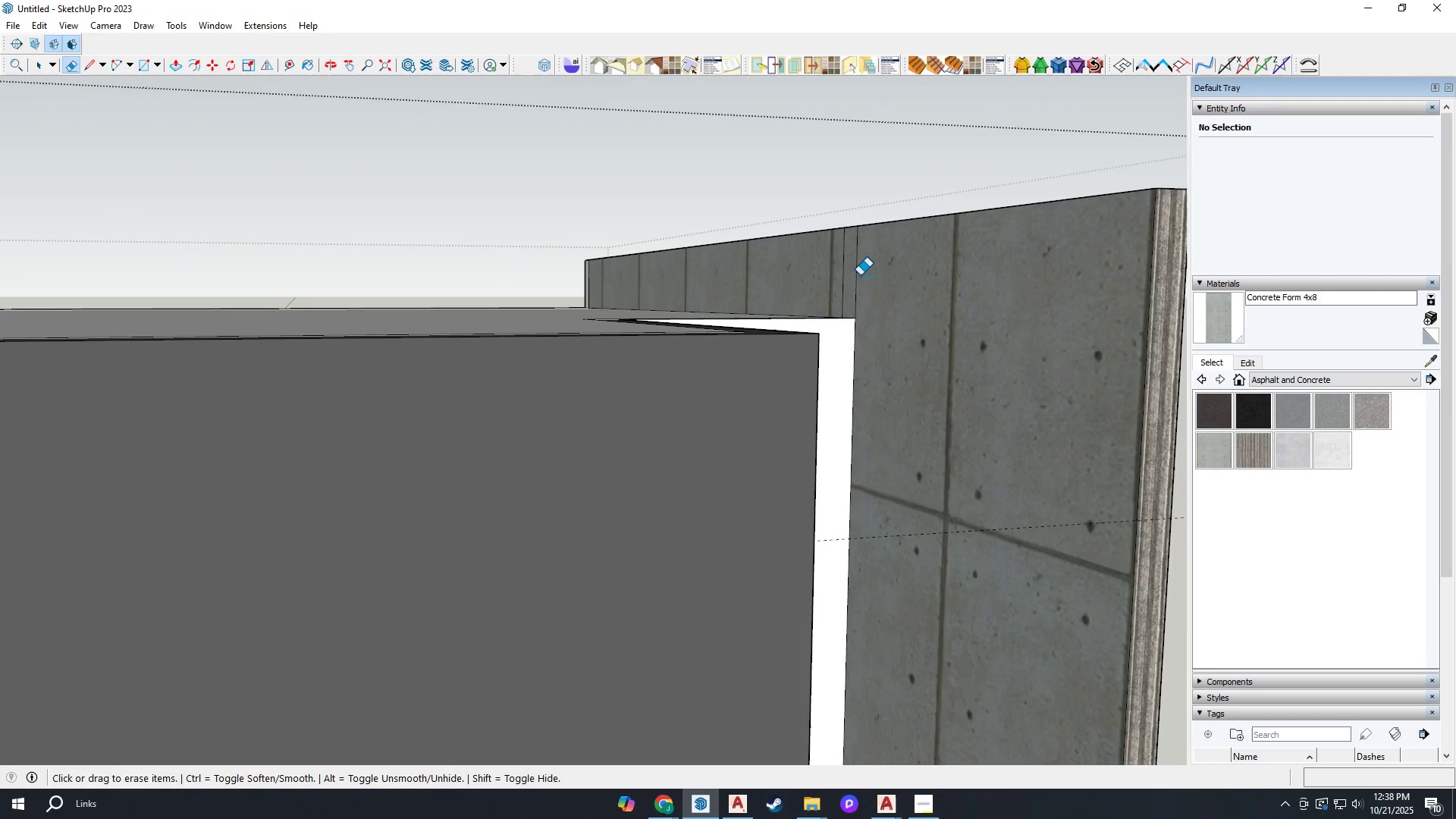 
left_click_drag(start_coordinate=[862, 275], to_coordinate=[855, 274])
 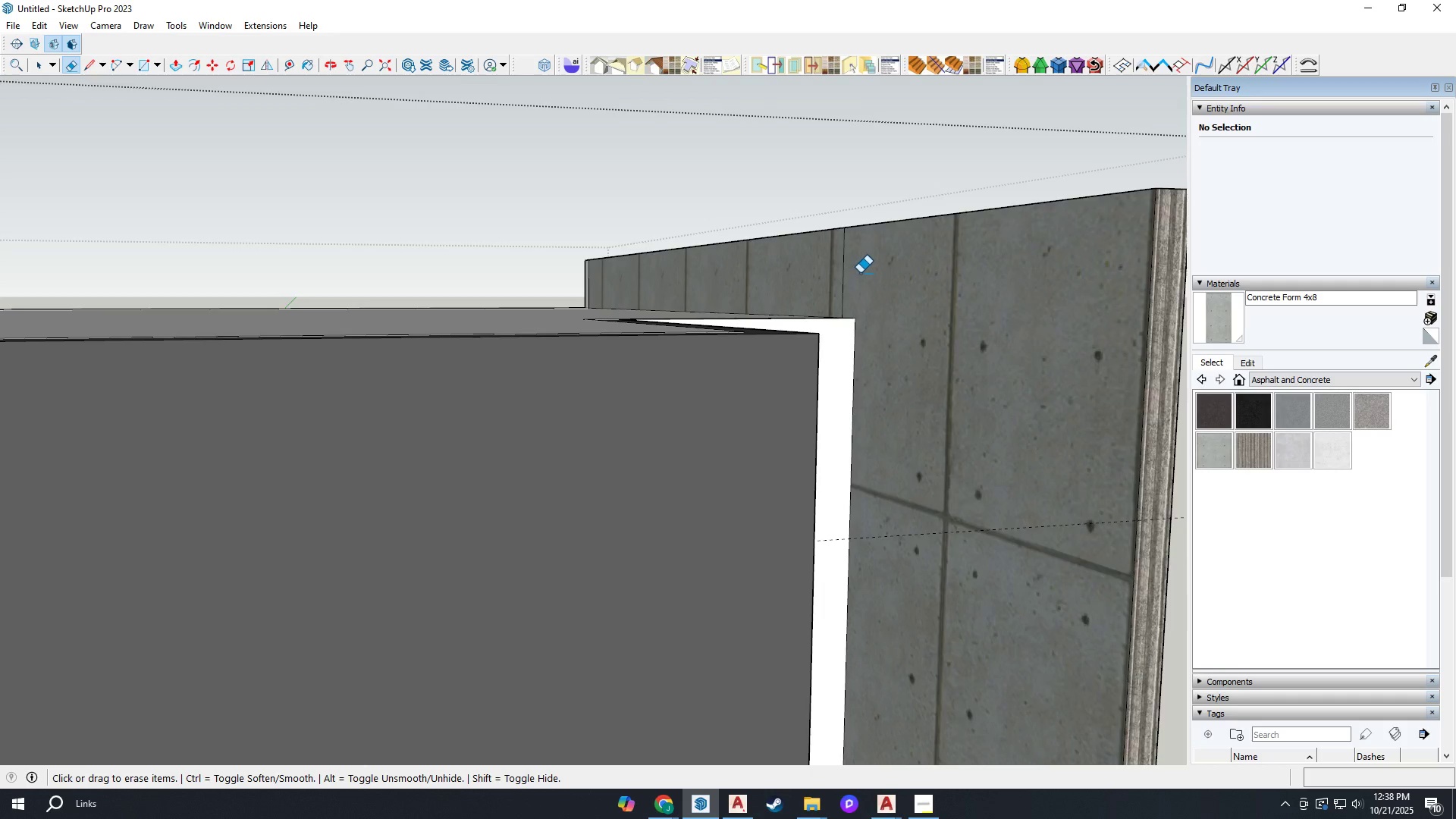 
scroll: coordinate [864, 307], scroll_direction: down, amount: 10.0
 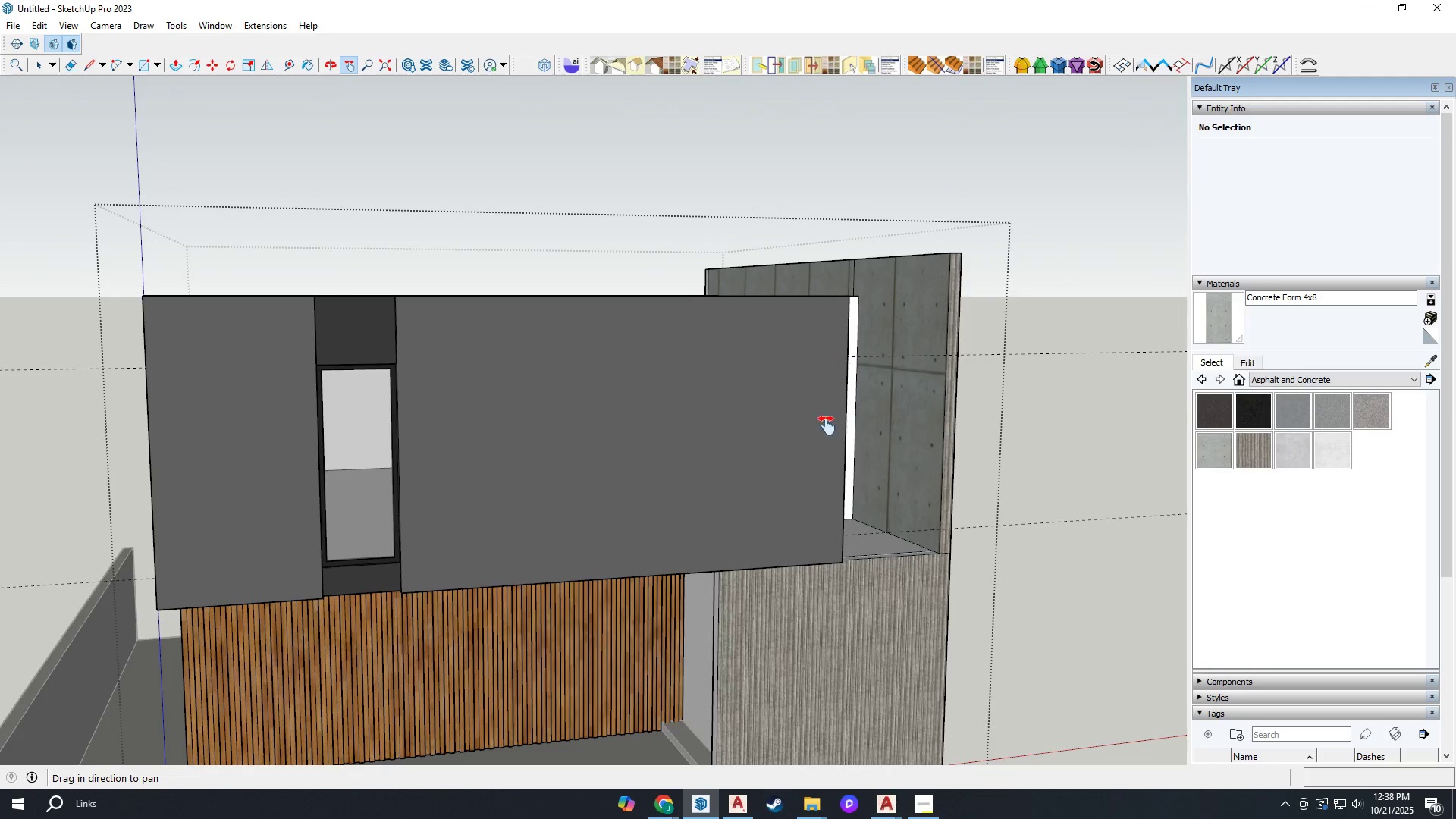 
left_click_drag(start_coordinate=[840, 465], to_coordinate=[886, 361])
 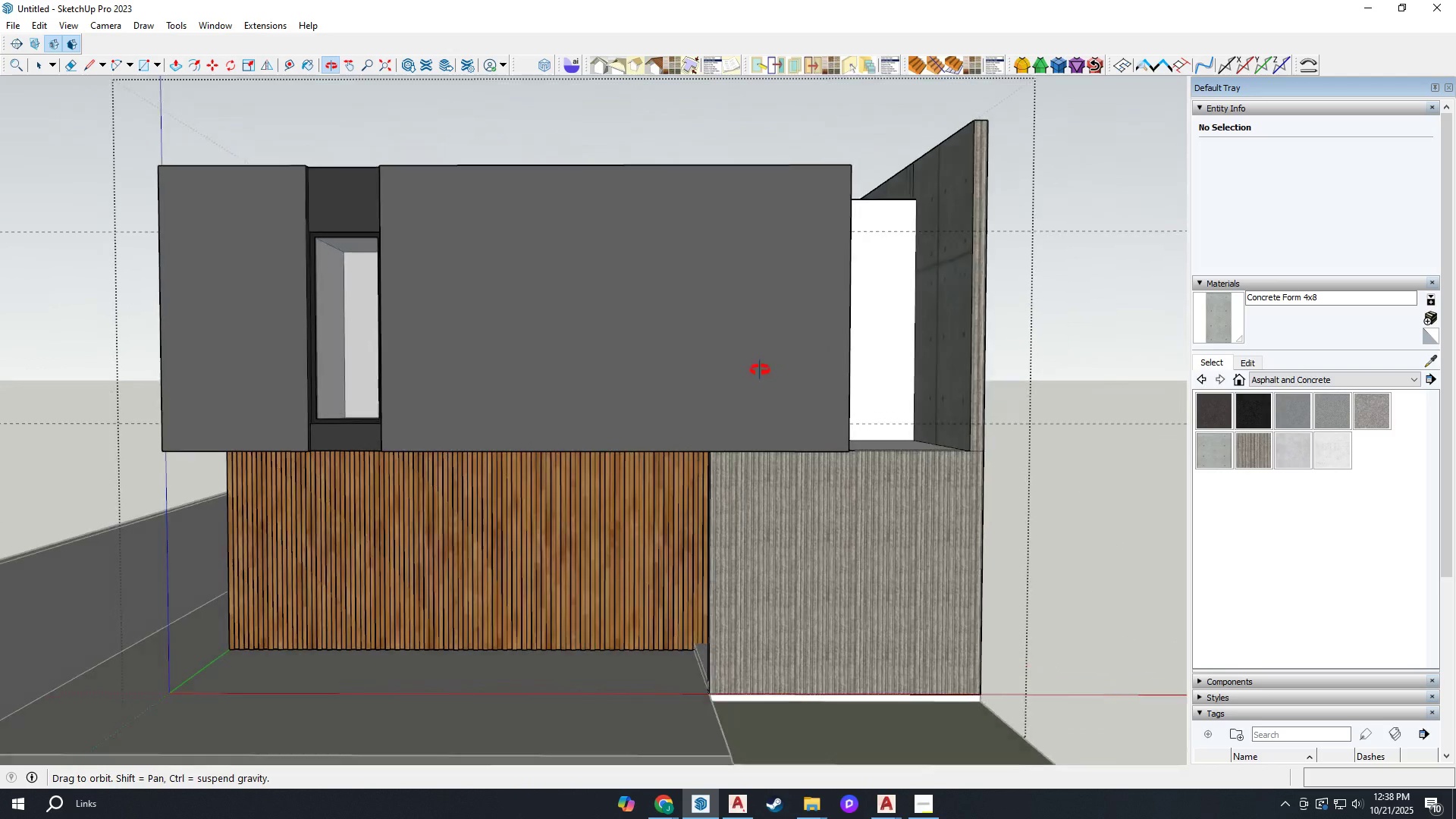 
scroll: coordinate [825, 714], scroll_direction: up, amount: 6.0
 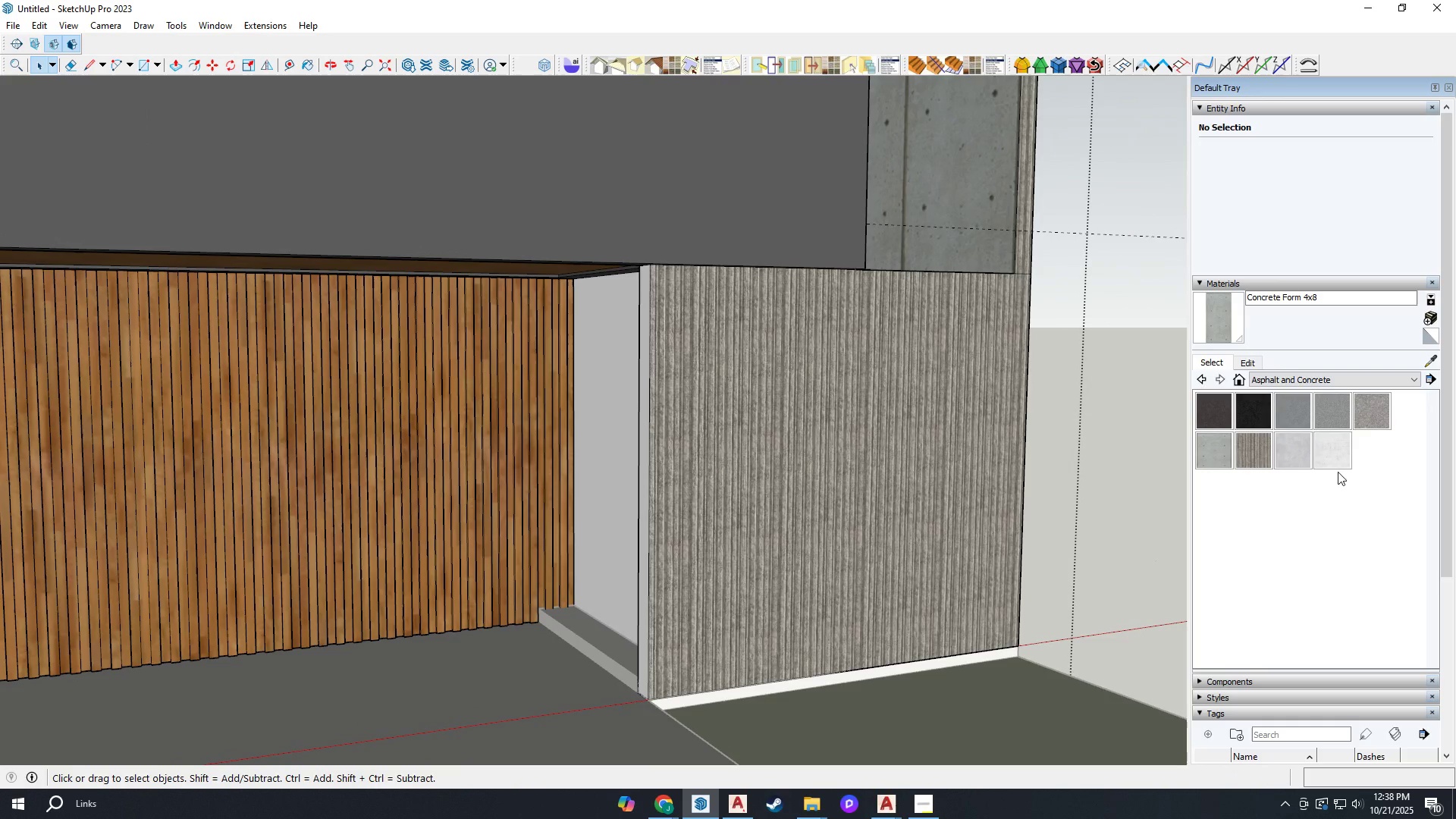 
left_click([1429, 361])
 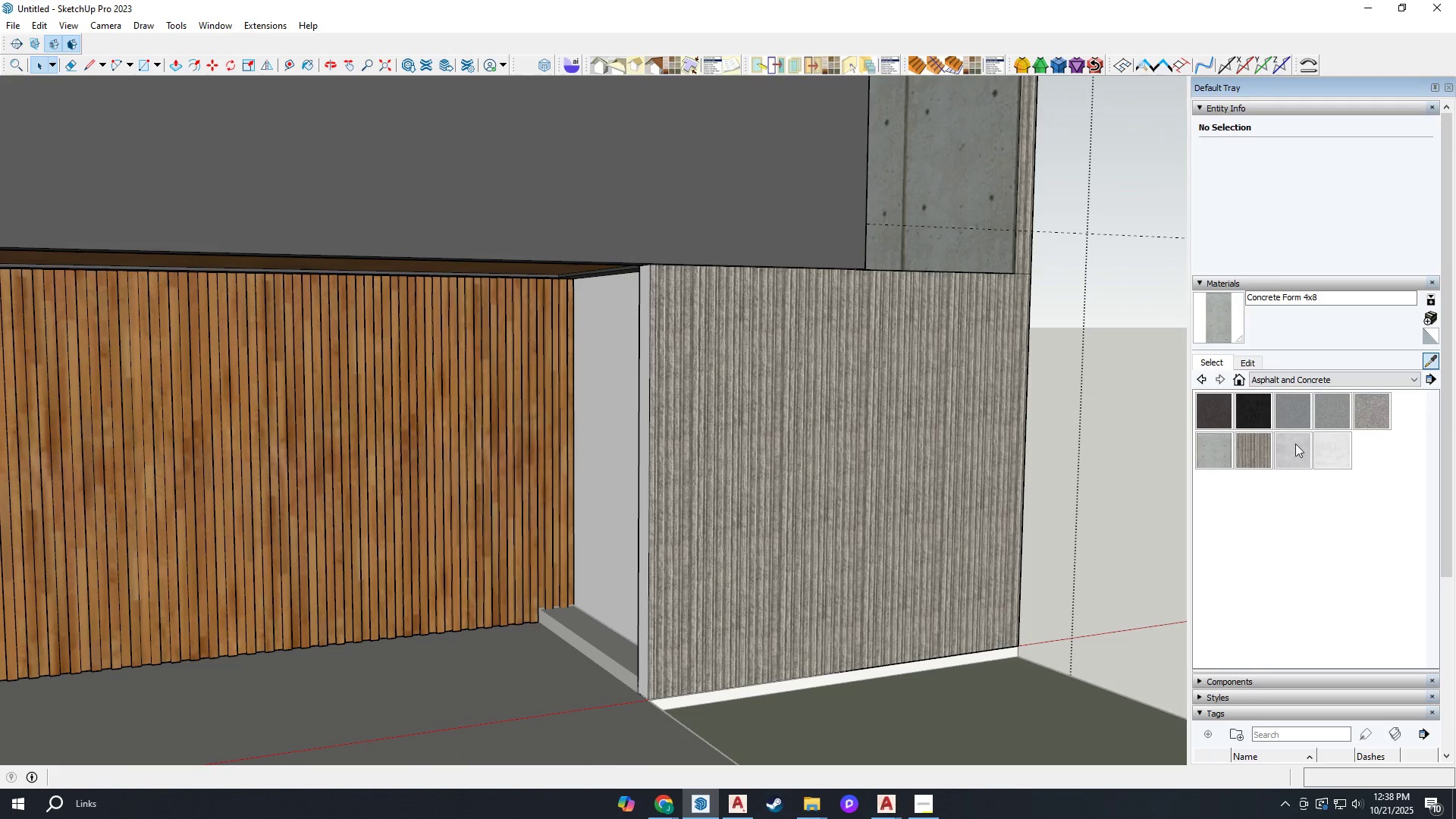 
scroll: coordinate [221, 488], scroll_direction: down, amount: 8.0
 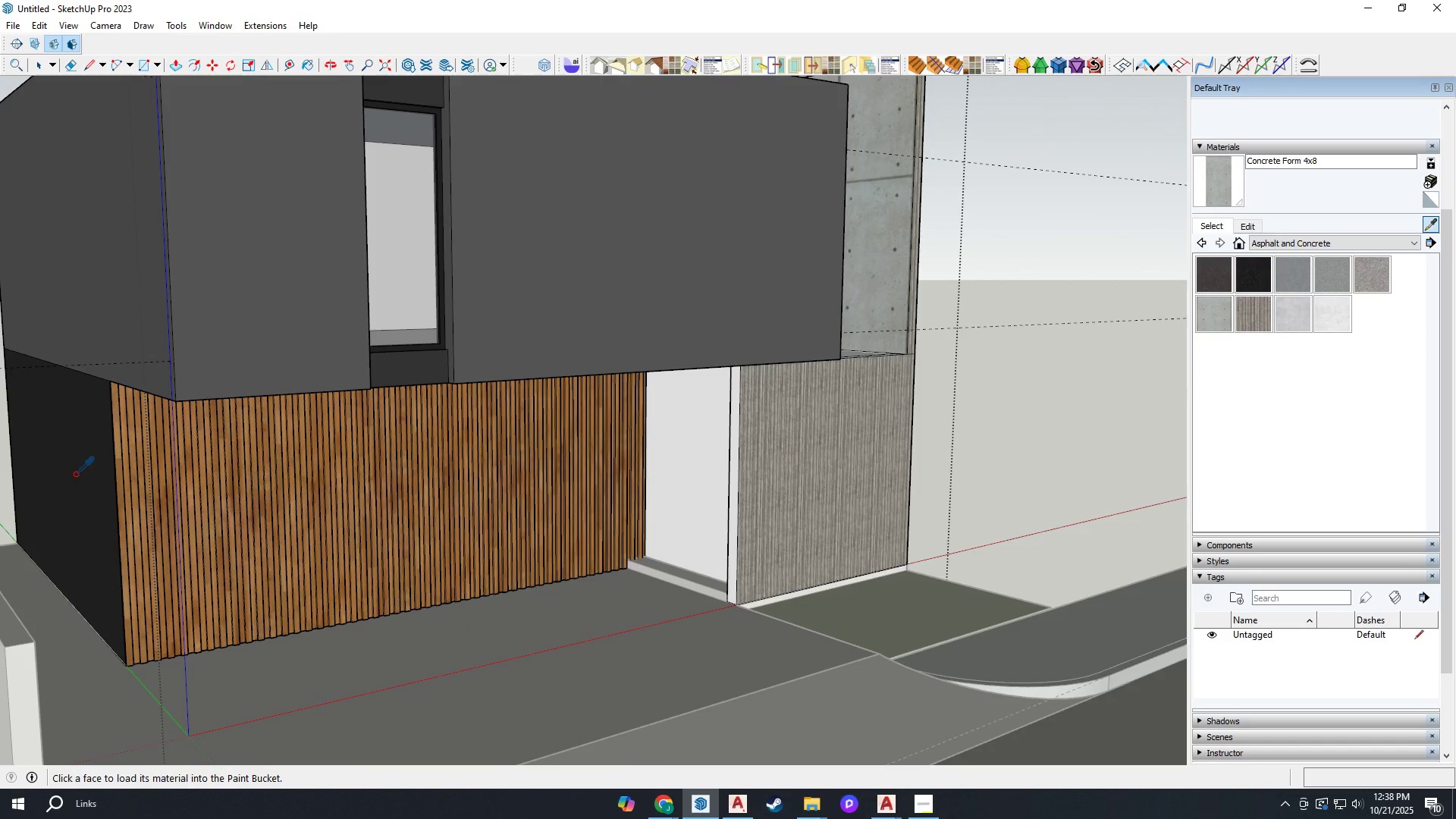 
left_click([64, 472])
 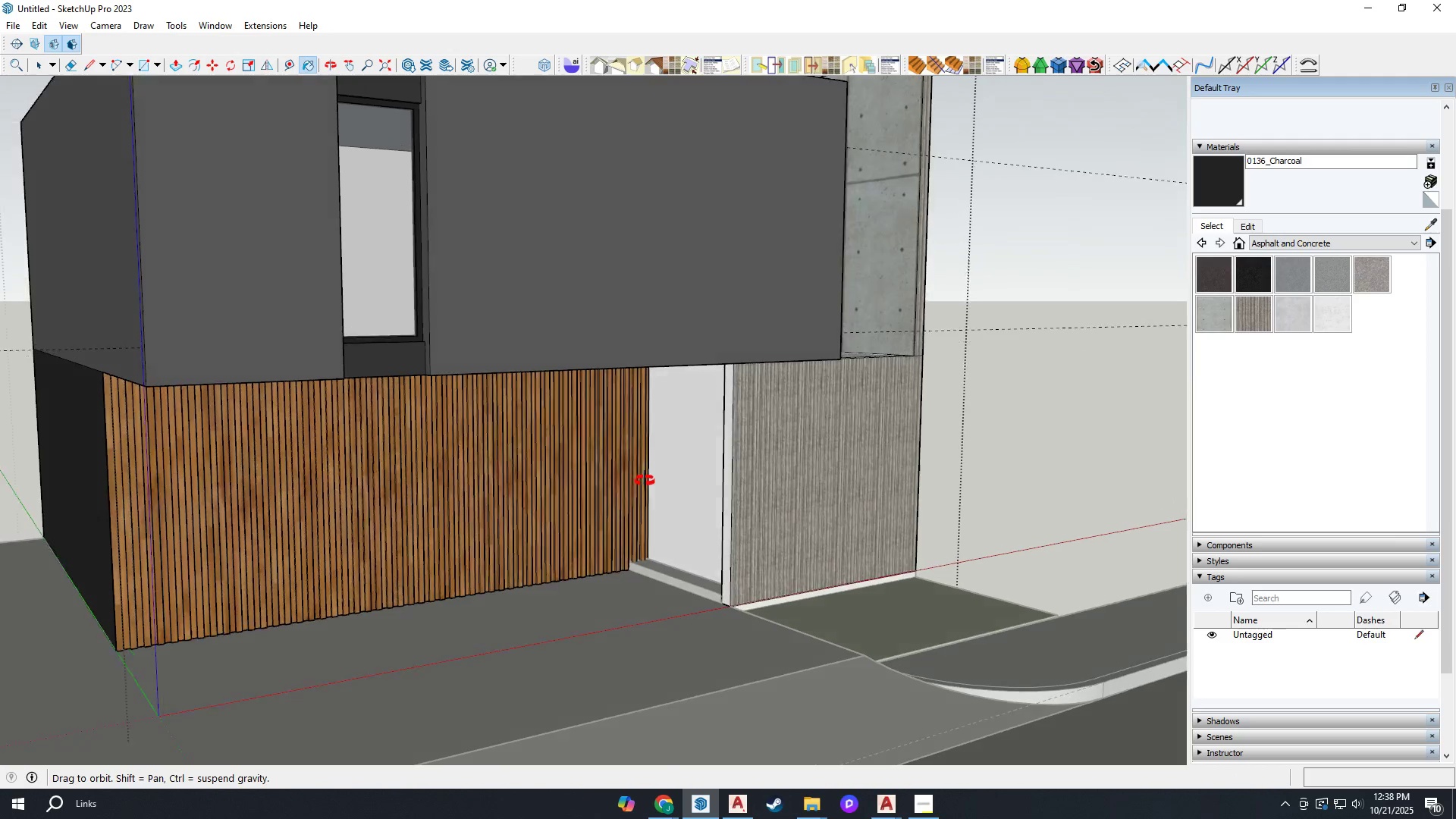 
scroll: coordinate [814, 627], scroll_direction: up, amount: 7.0
 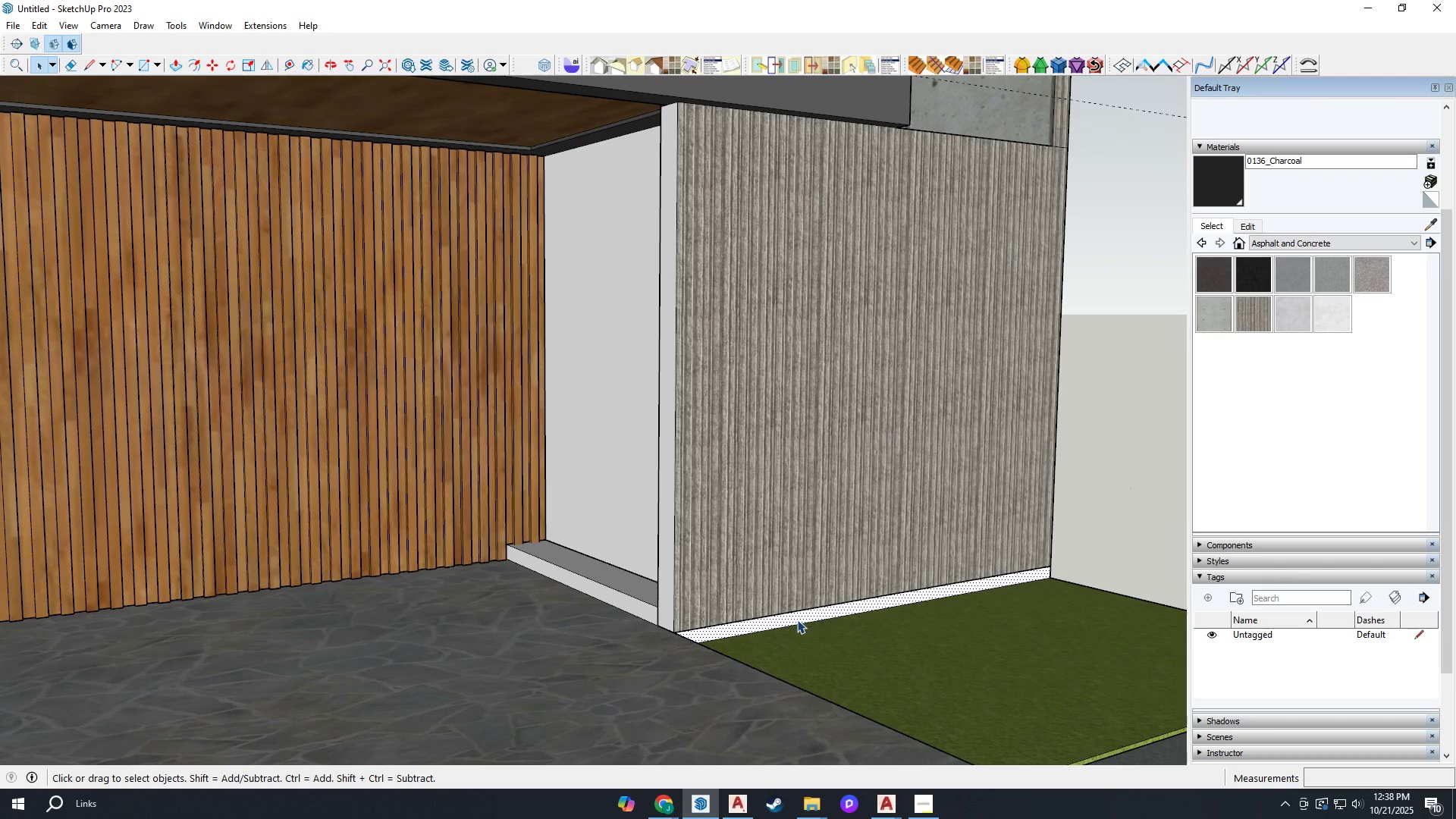 
key(Space)
 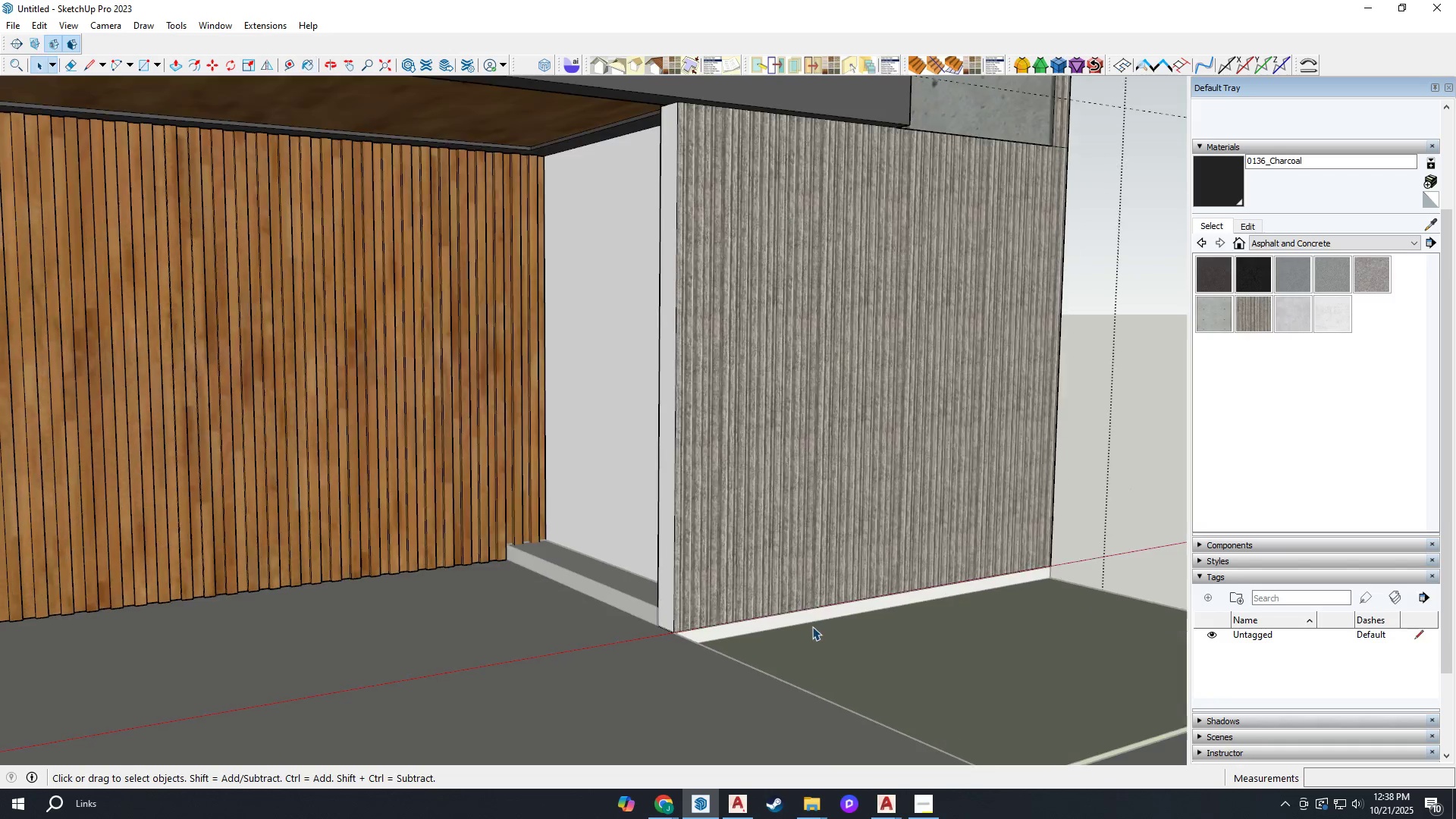 
key(Escape)
 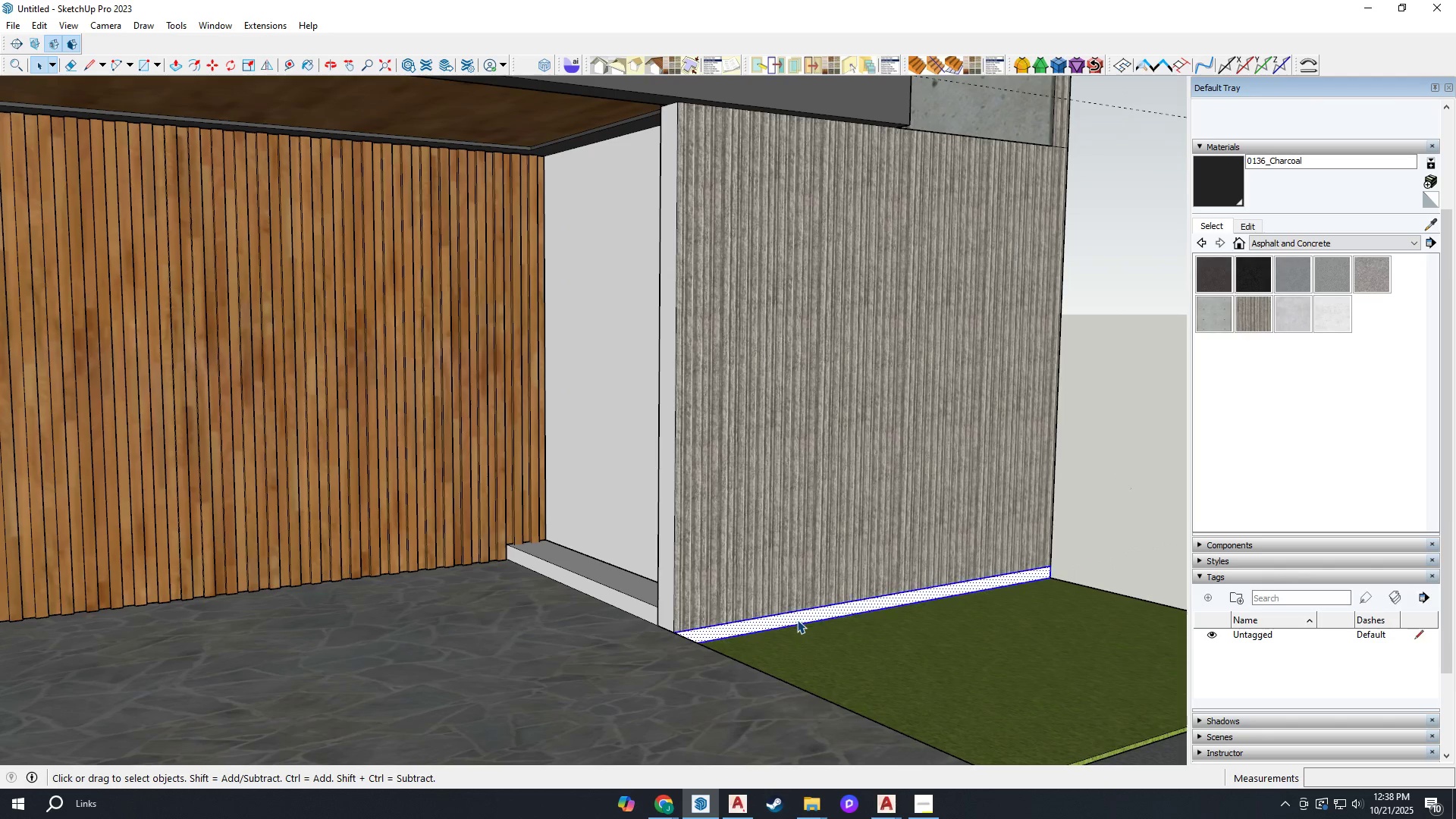 
double_click([797, 620])
 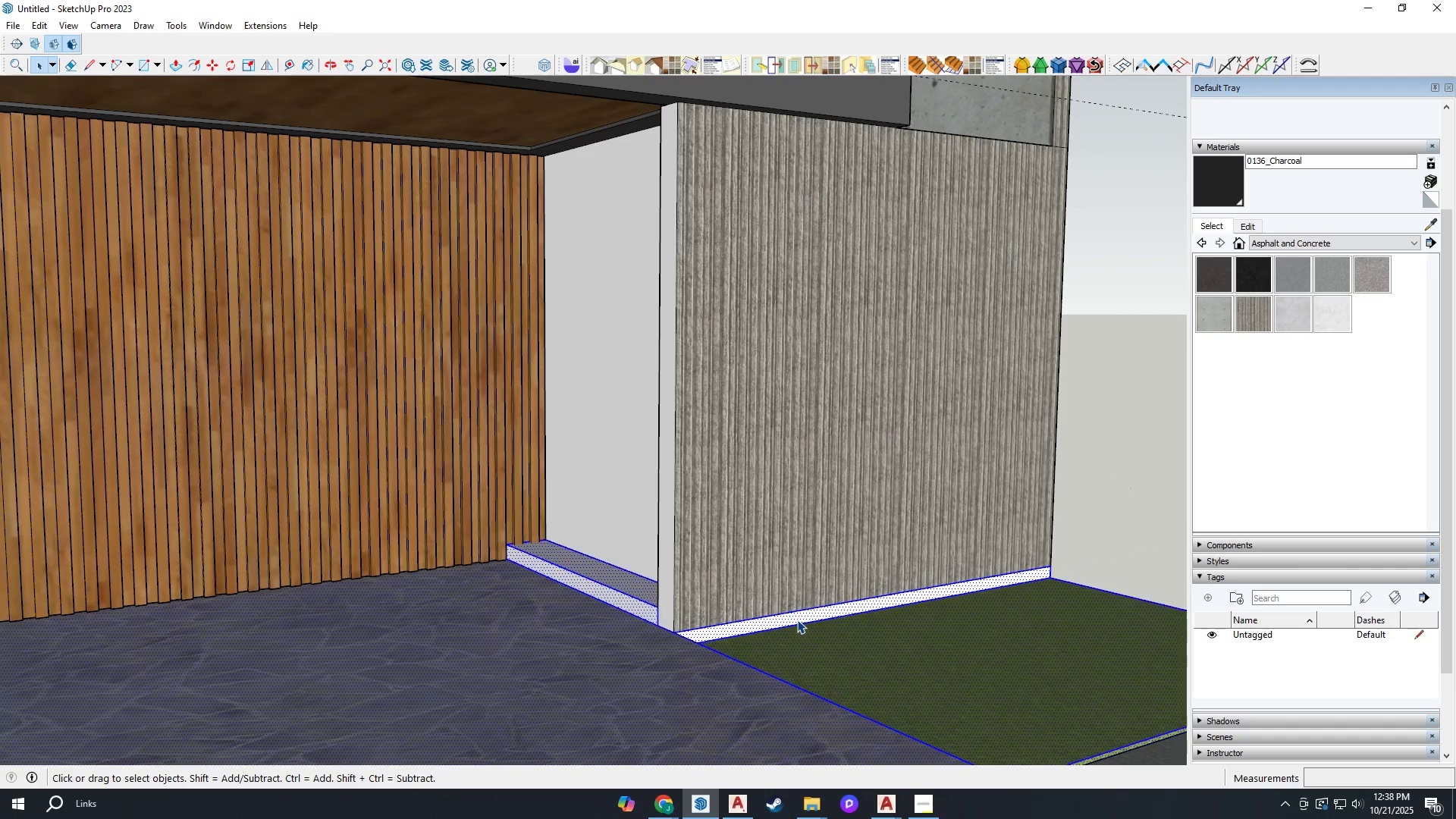 
triple_click([797, 620])
 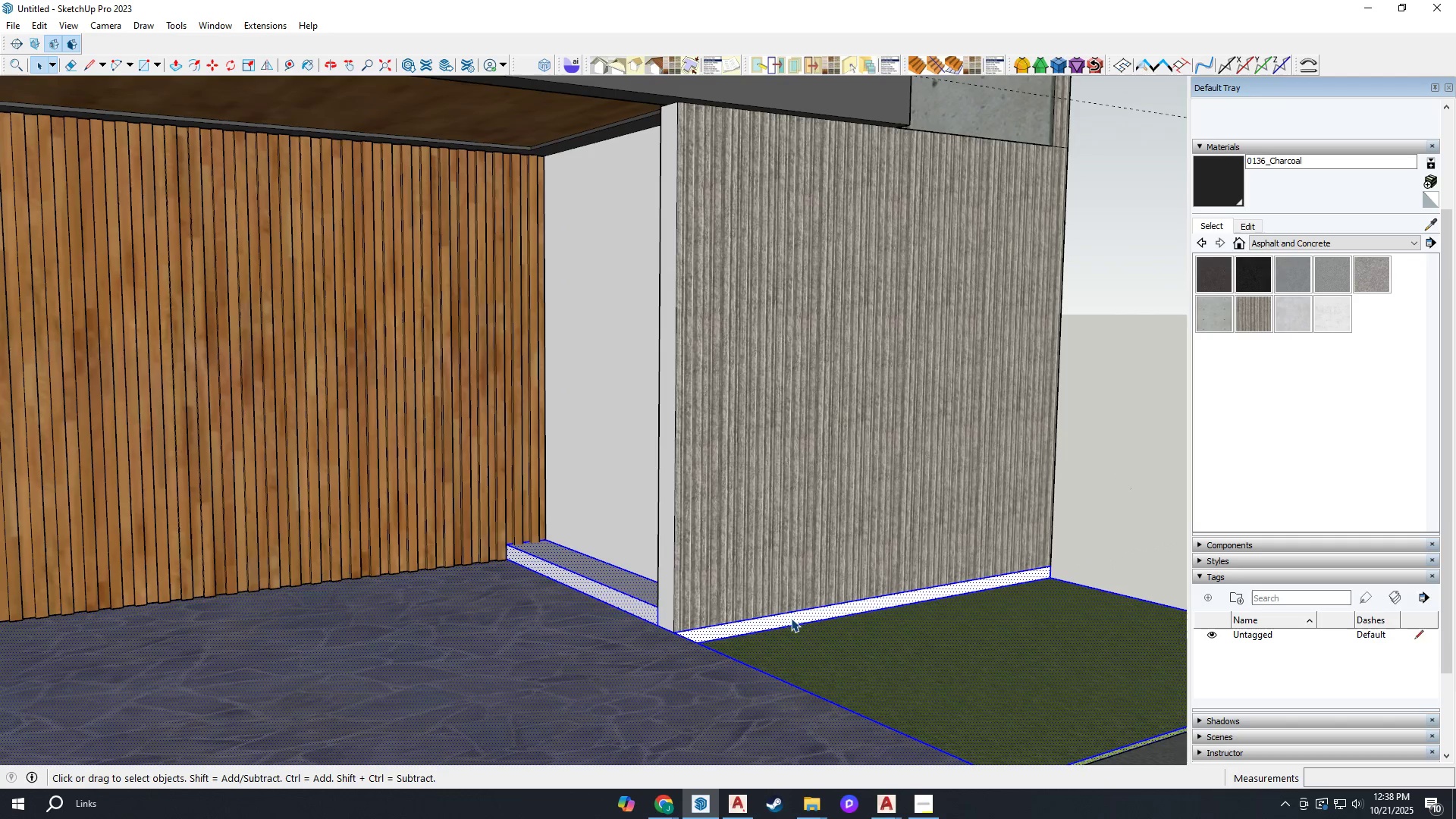 
left_click([791, 618])
 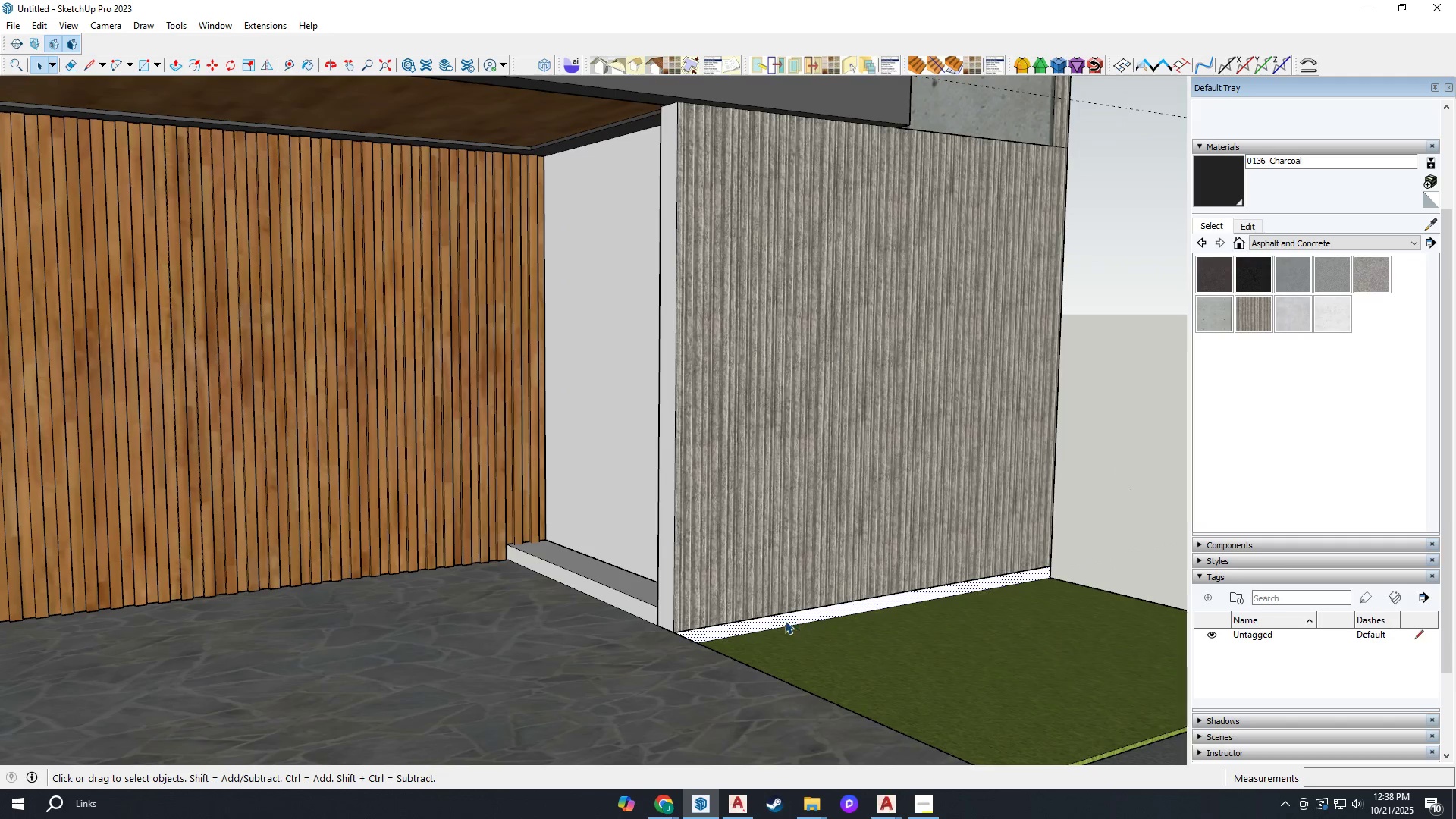 
scroll: coordinate [785, 620], scroll_direction: up, amount: 4.0
 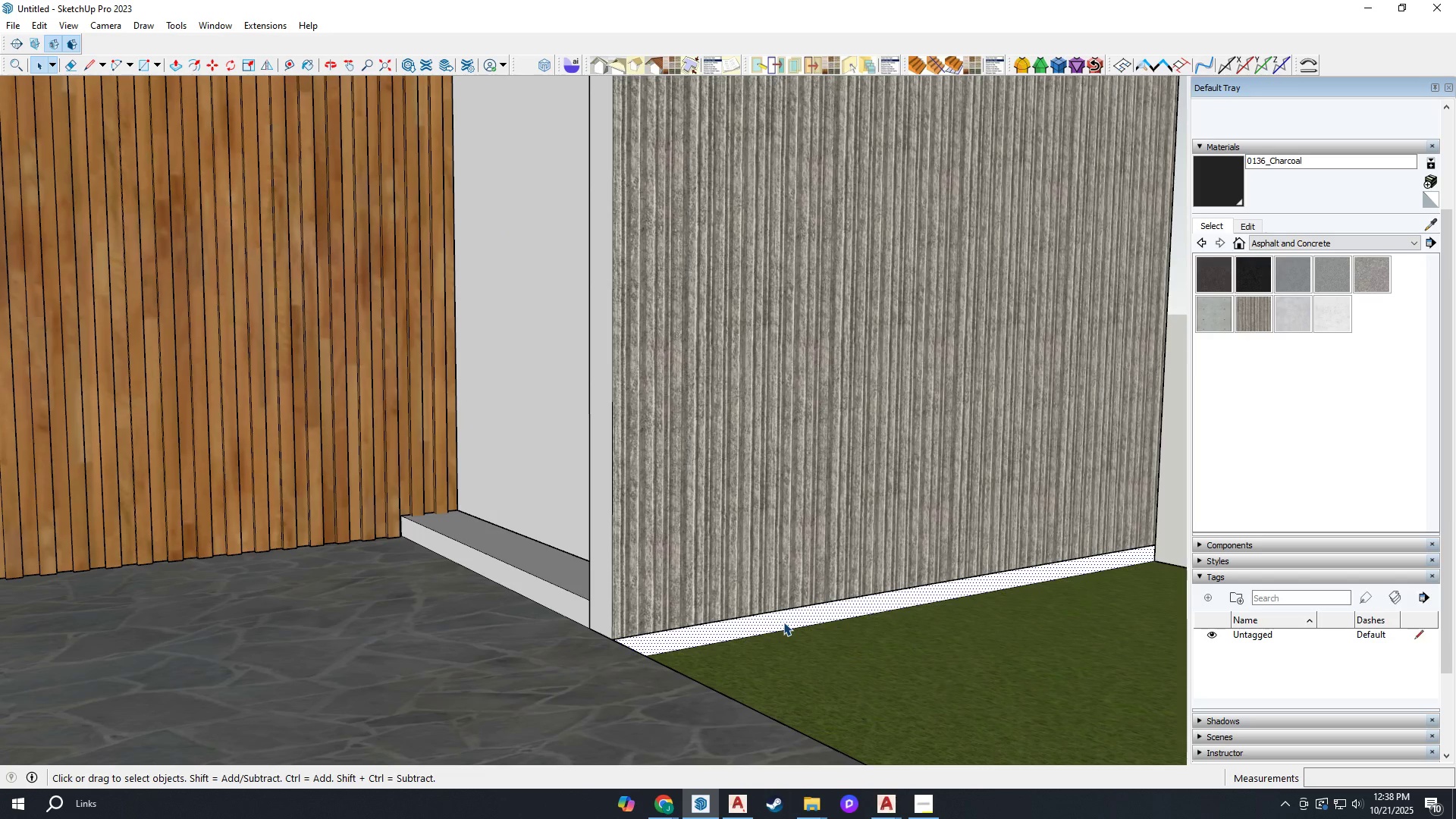 
left_click([783, 622])
 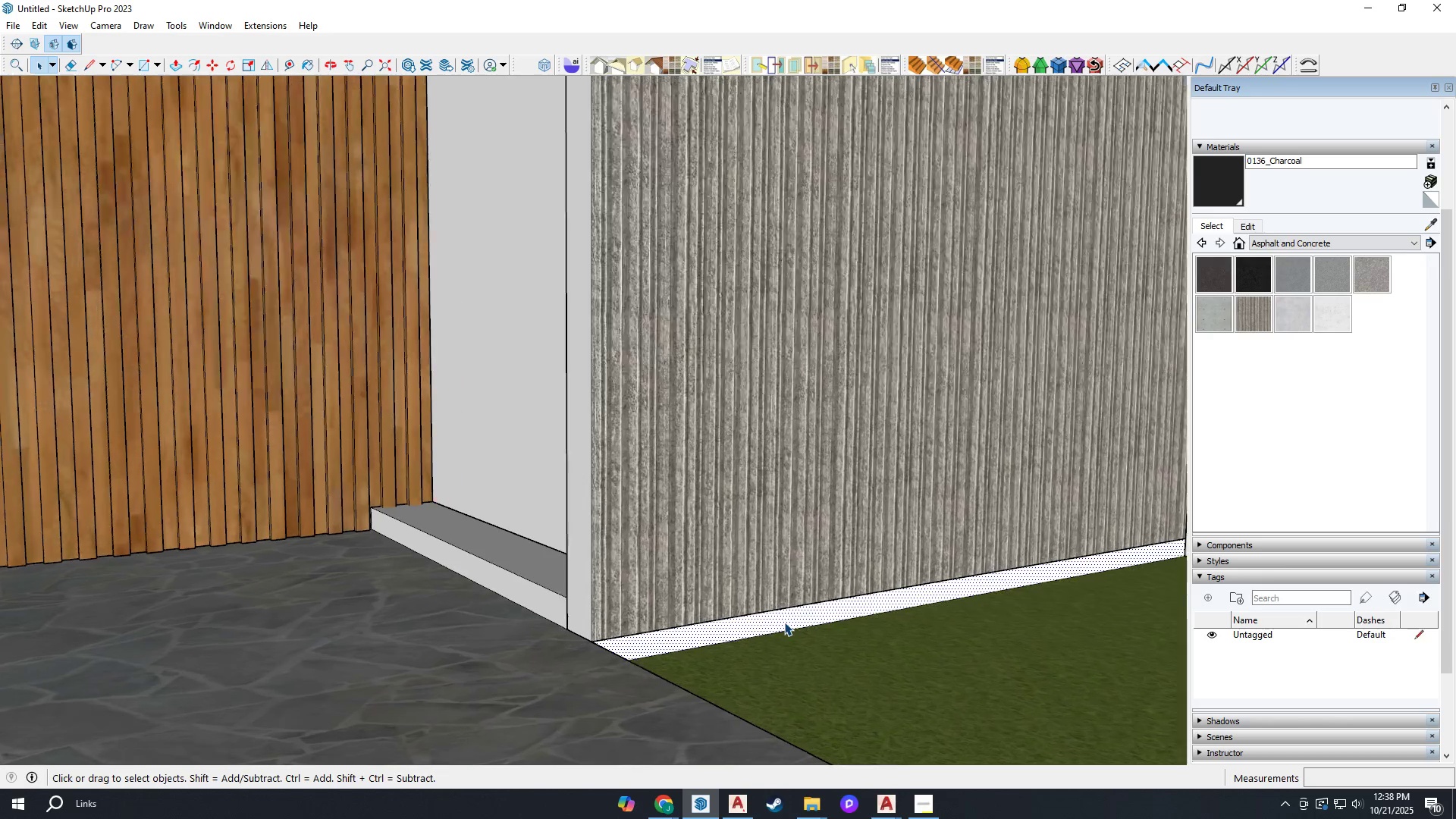 
scroll: coordinate [784, 622], scroll_direction: up, amount: 2.0
 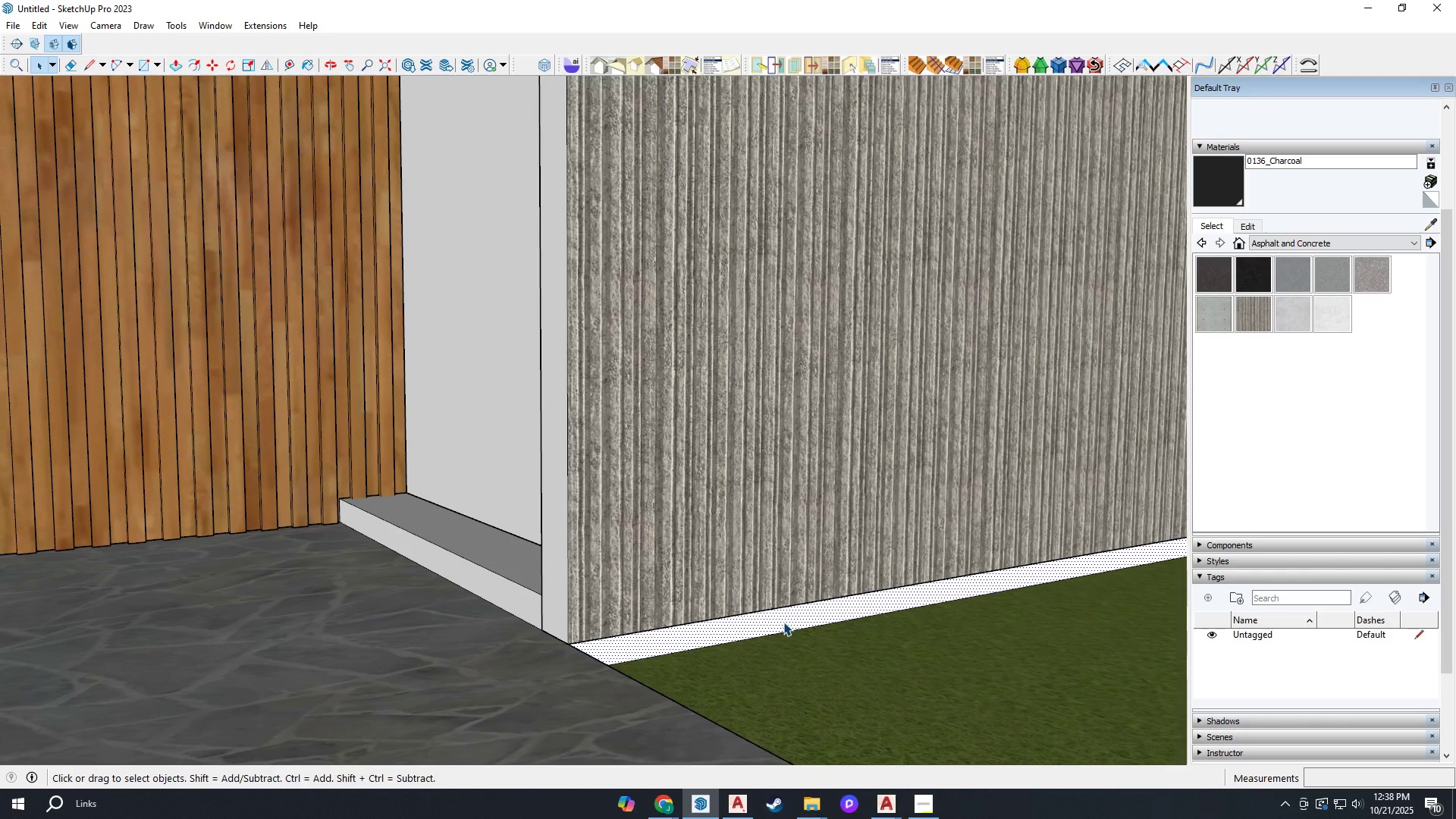 
key(B)
 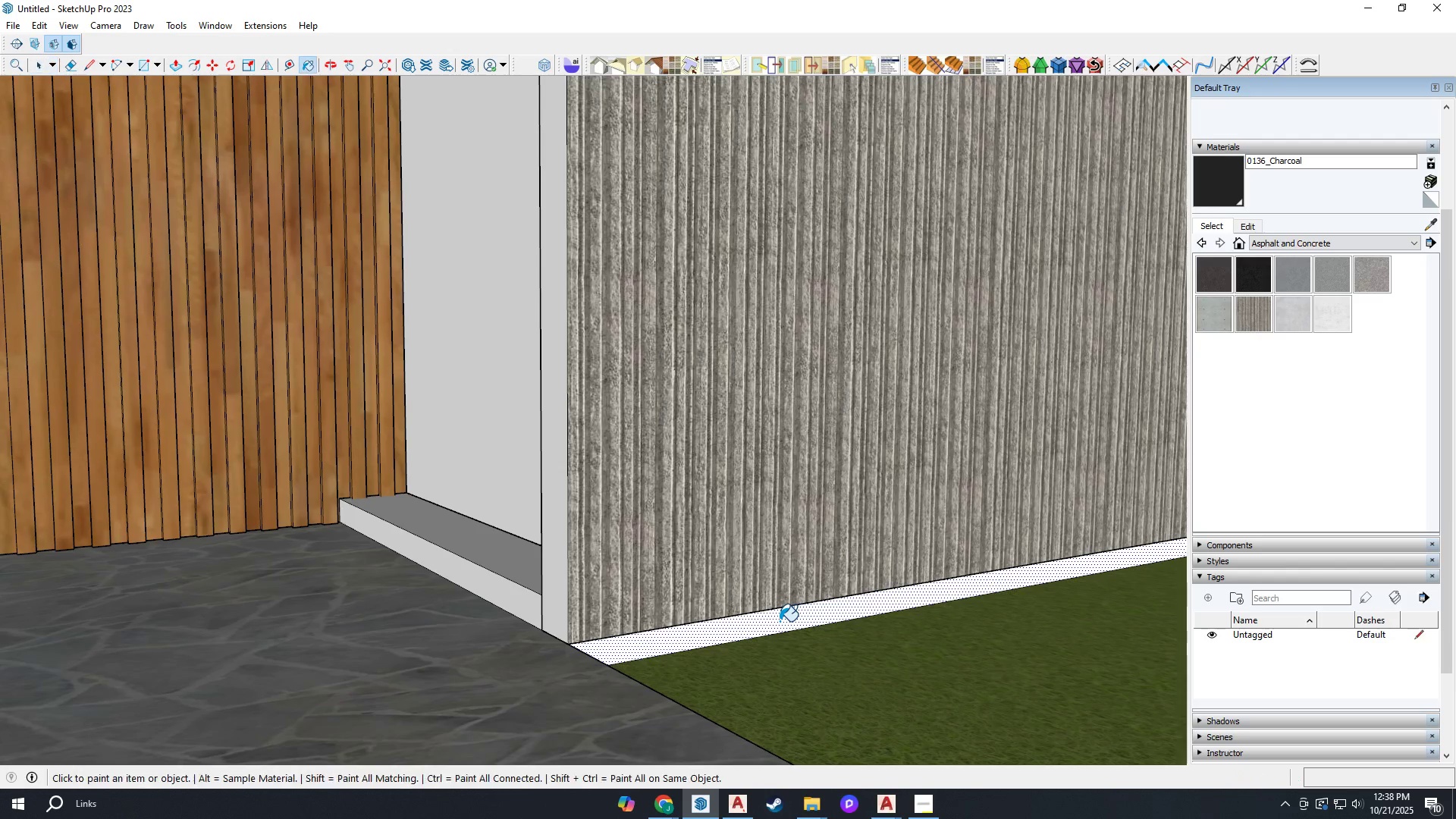 
left_click([780, 621])
 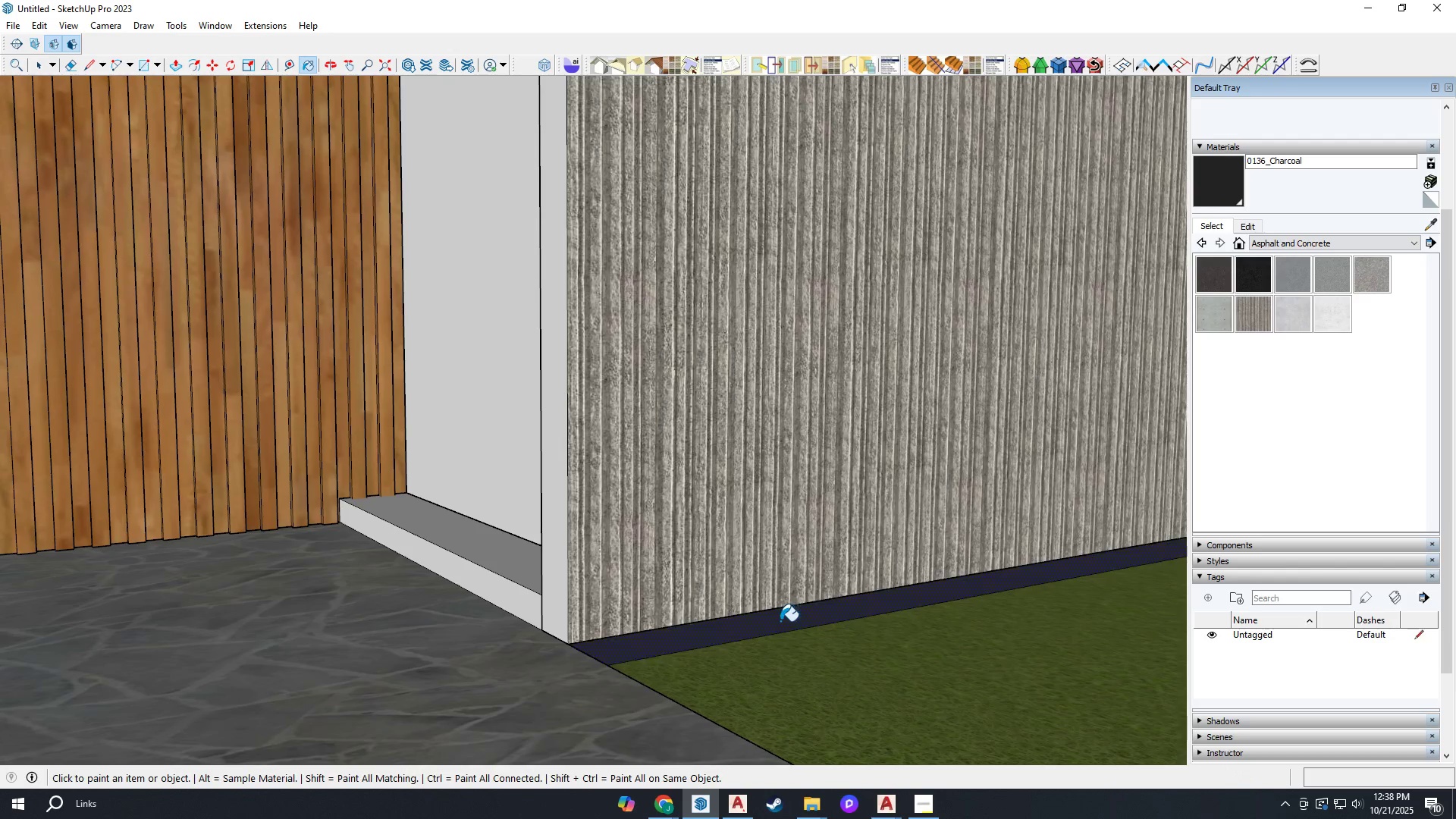 
scroll: coordinate [780, 623], scroll_direction: down, amount: 2.0
 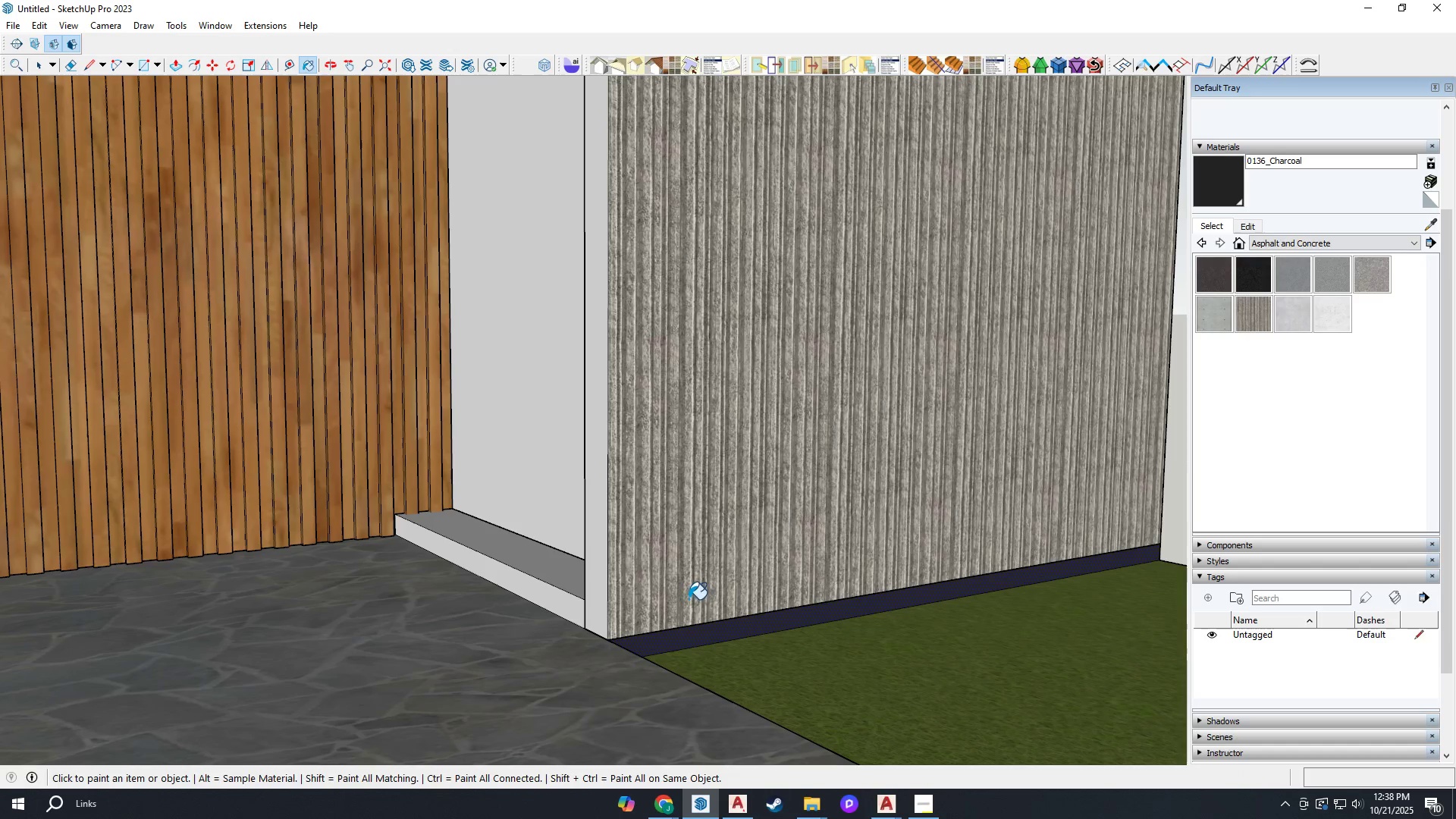 
key(Space)
 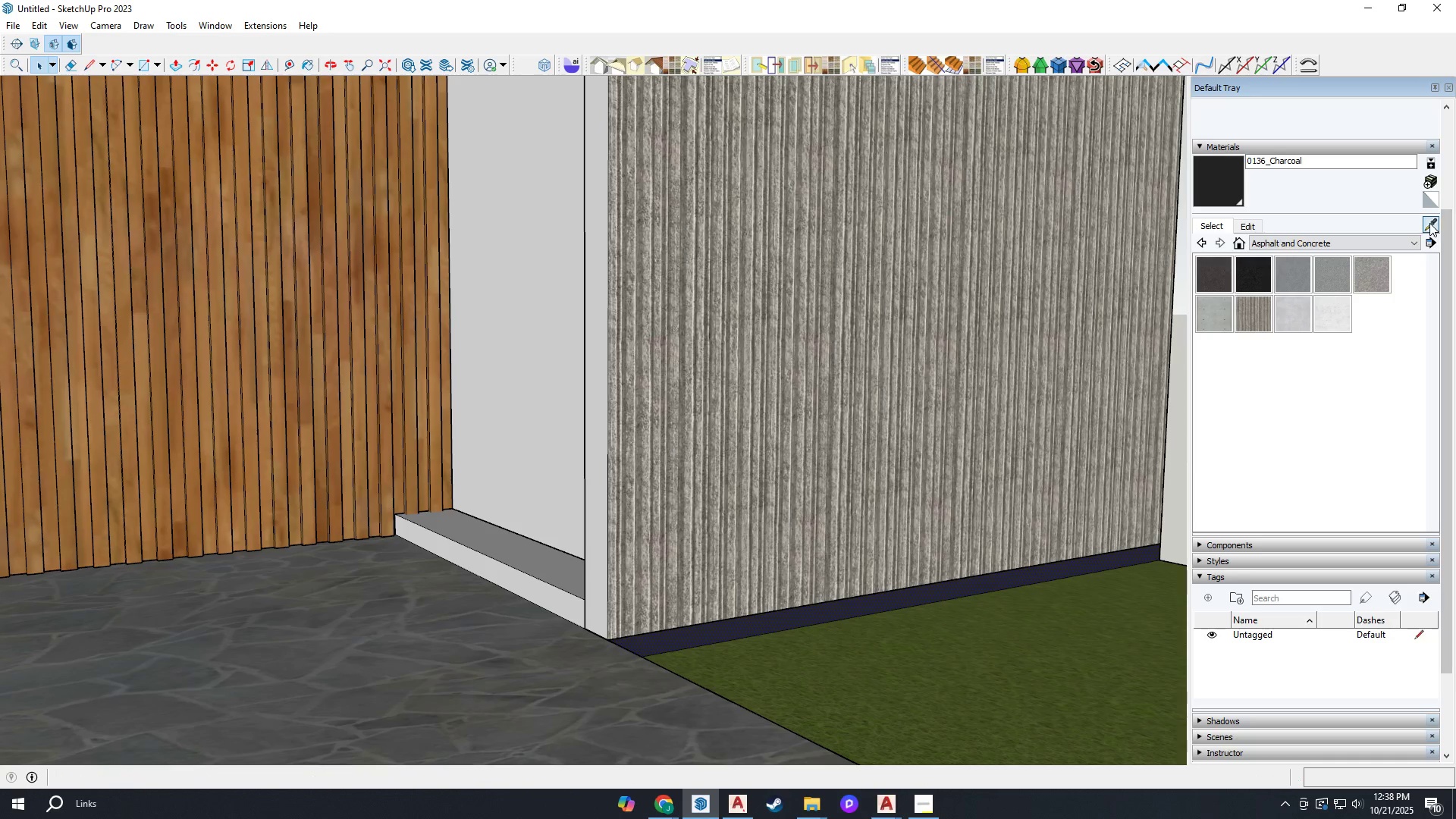 
double_click([985, 290])
 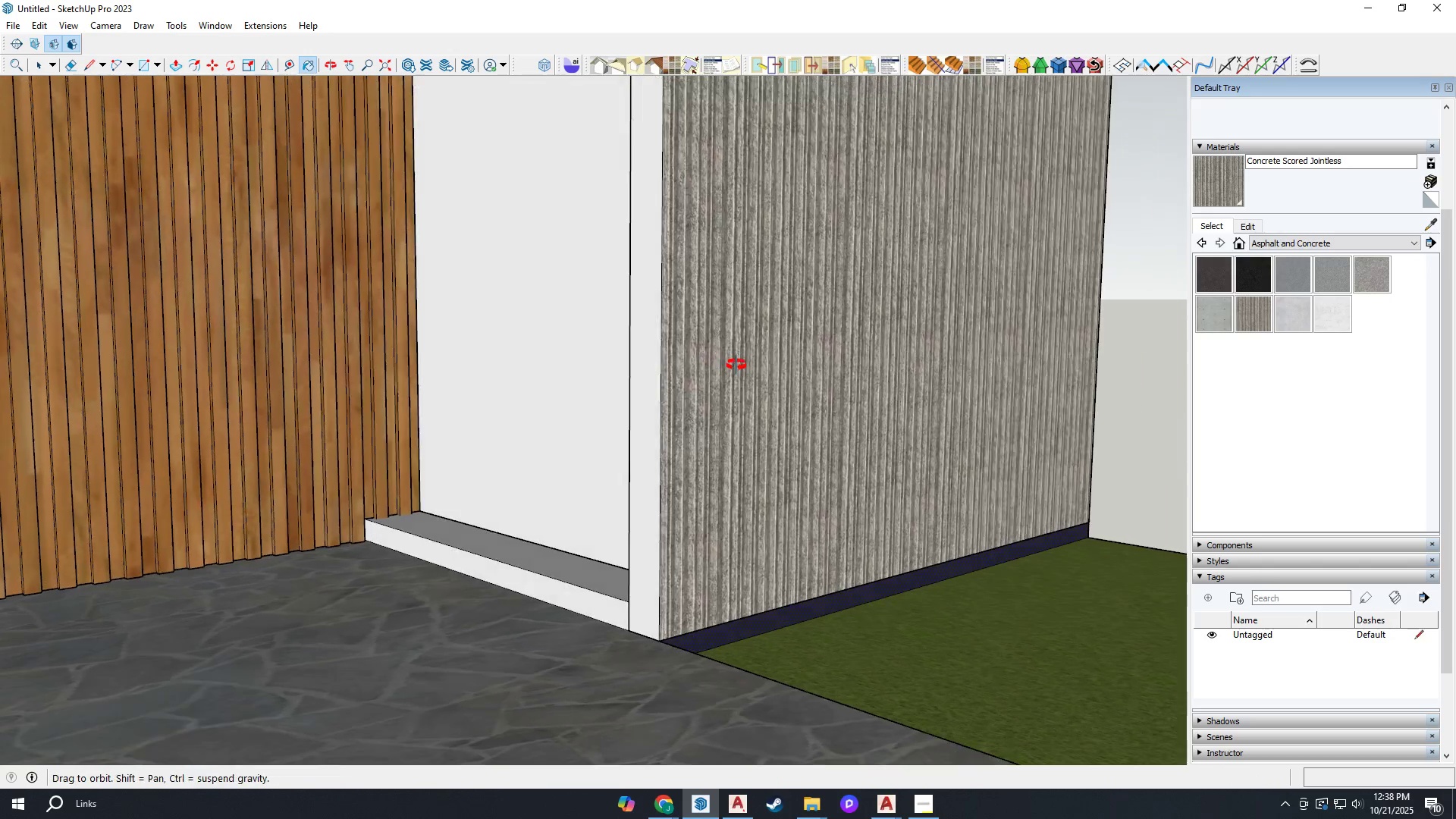 
key(Space)
 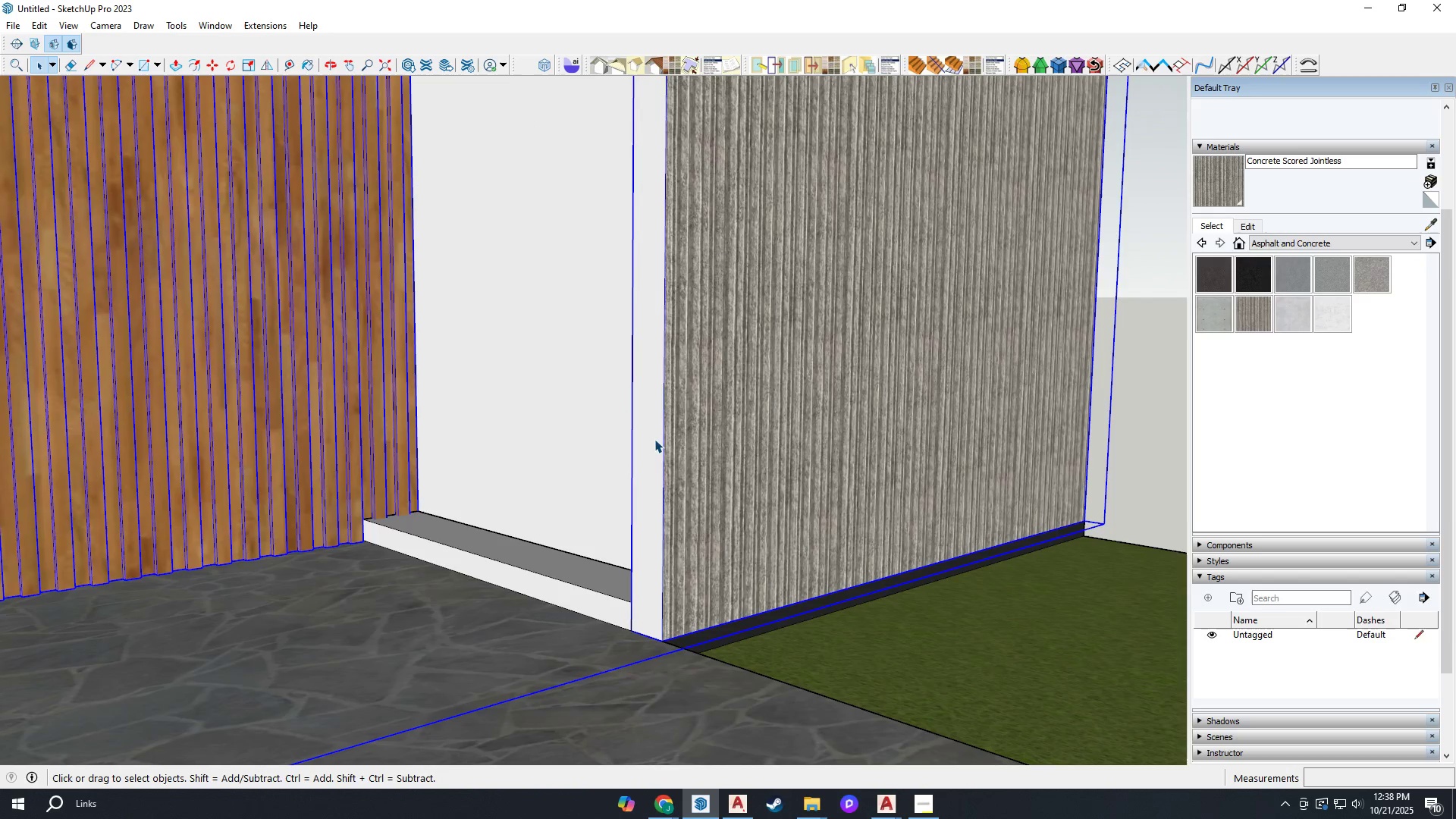 
double_click([654, 440])
 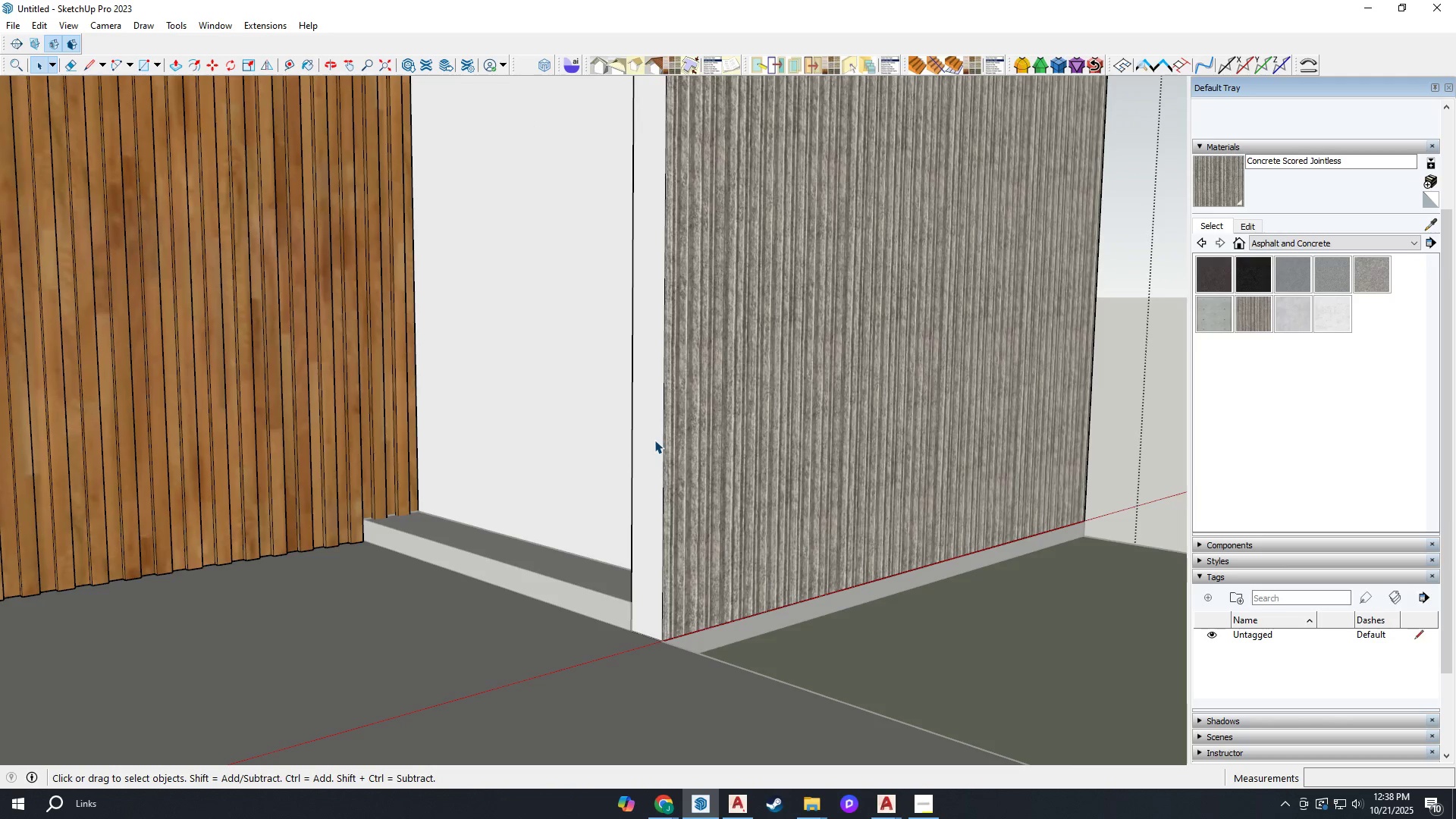 
triple_click([654, 440])
 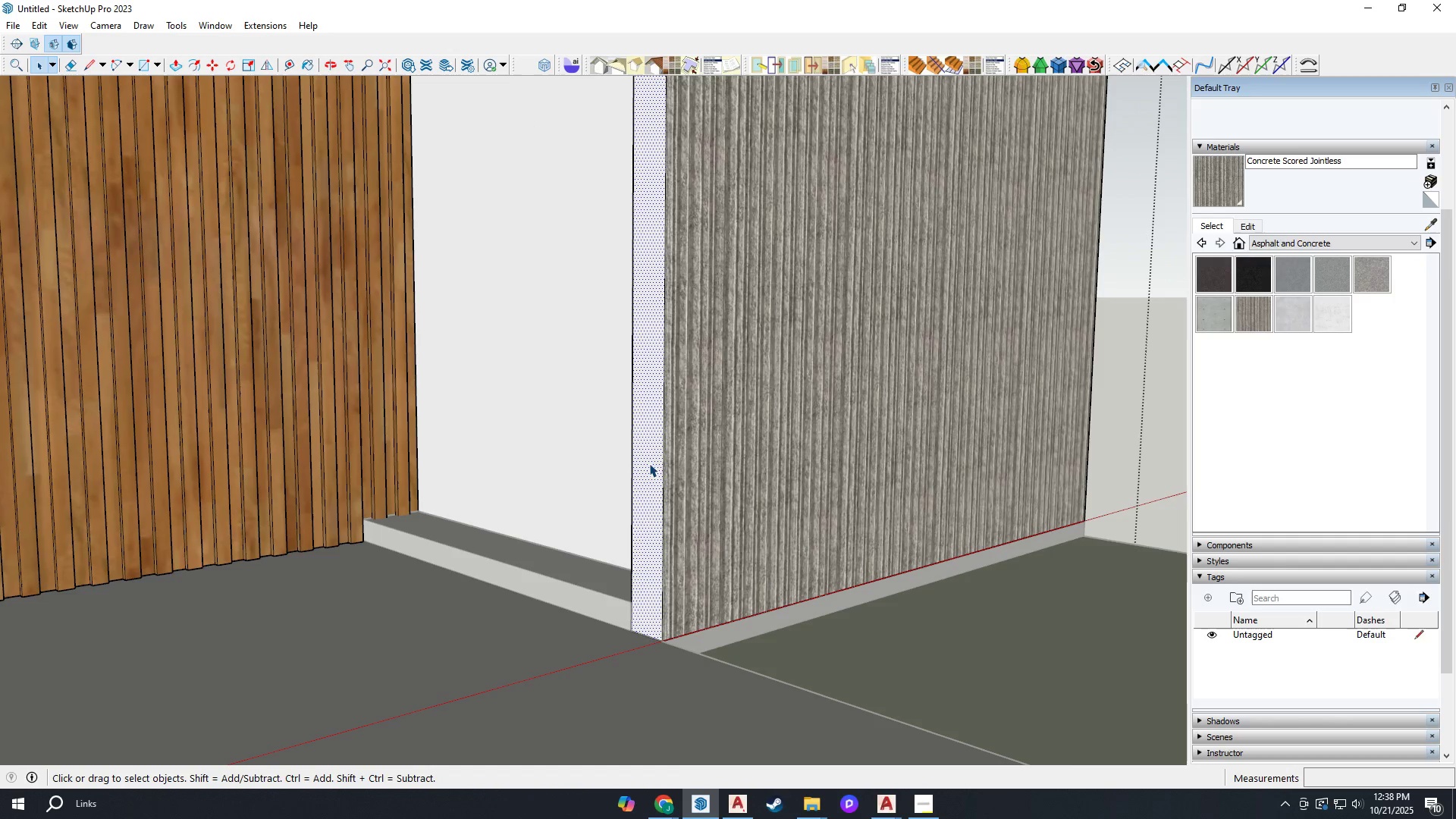 
triple_click([649, 463])
 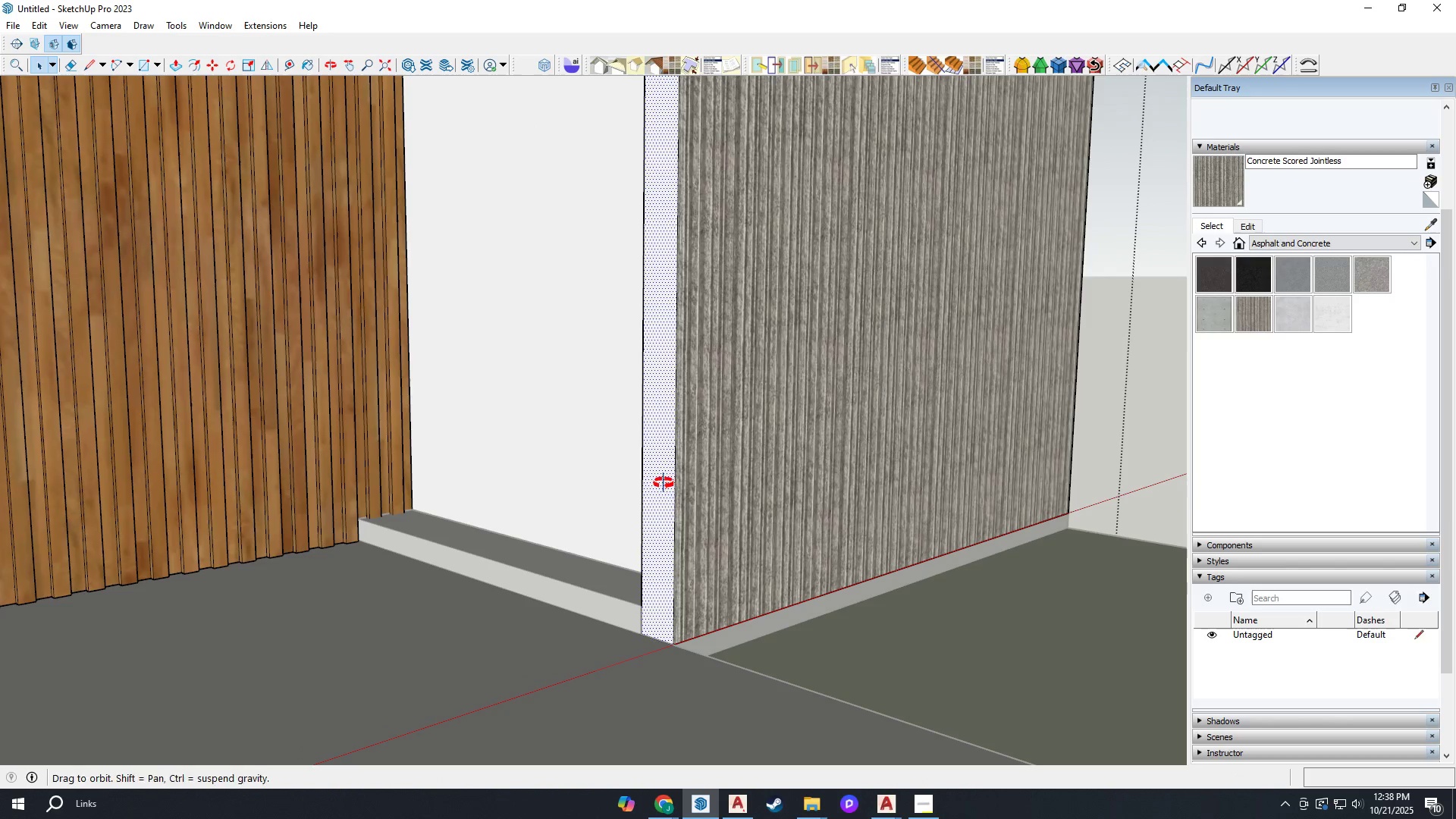 
key(B)
 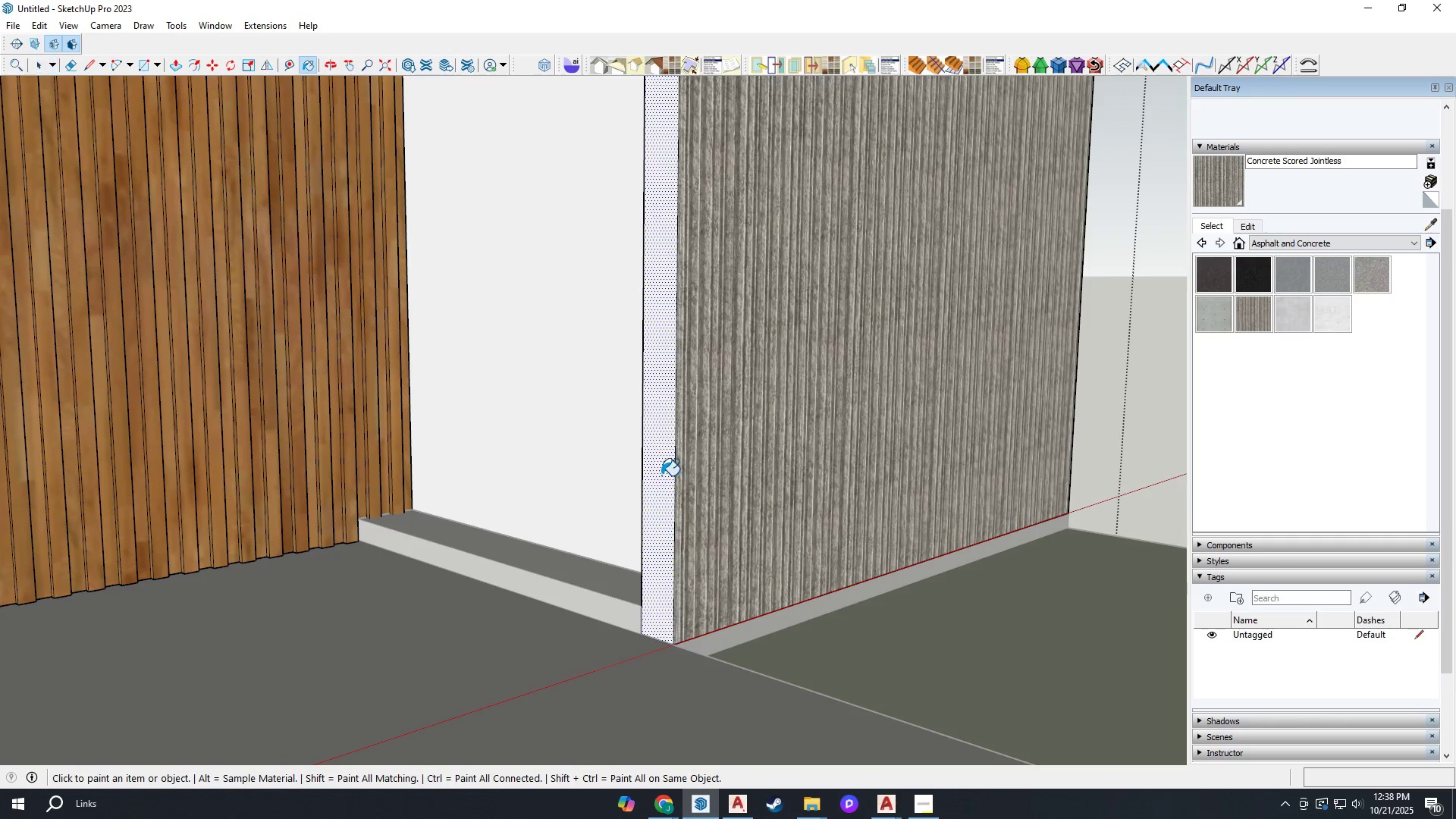 
left_click([661, 475])
 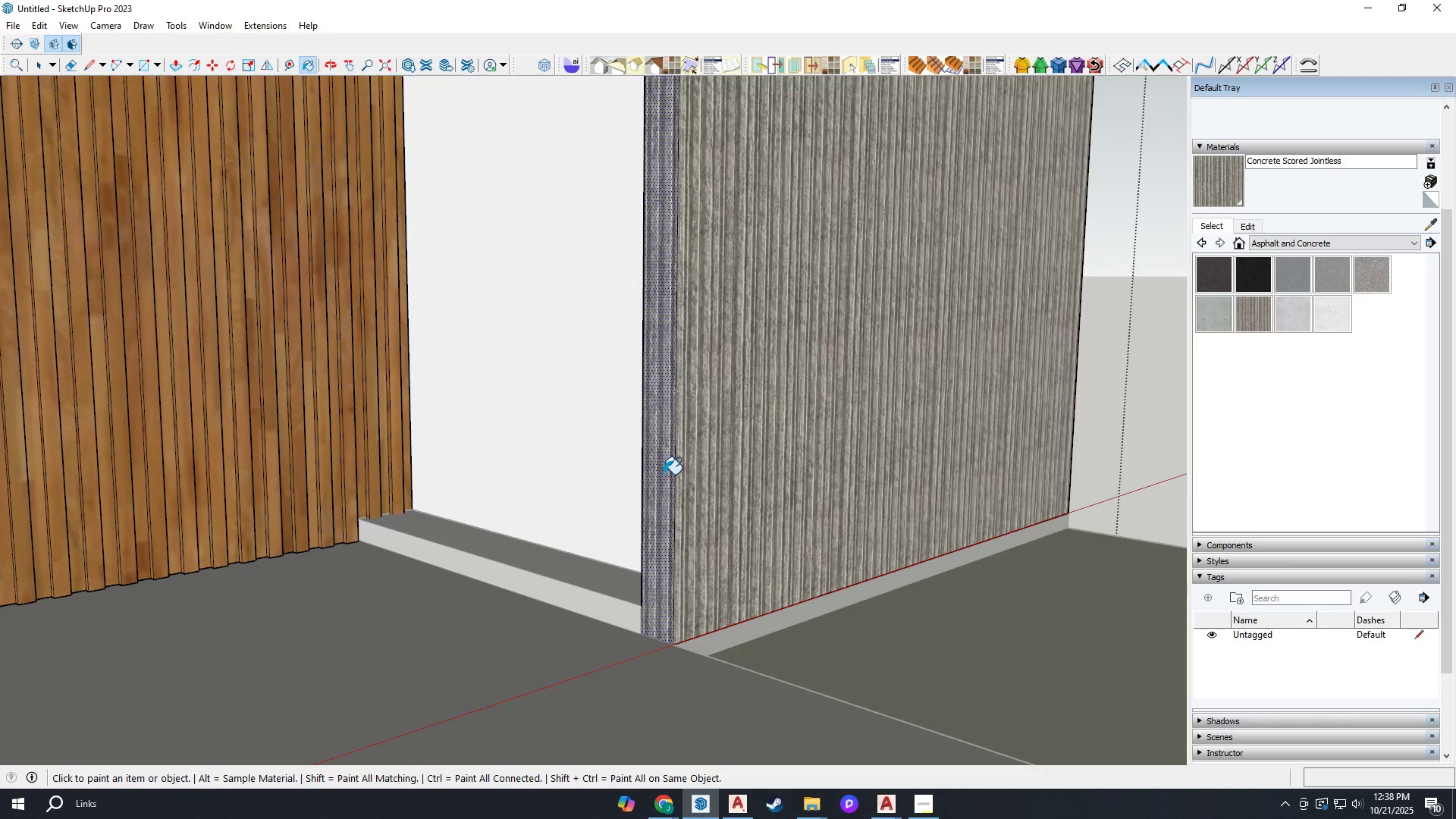 
scroll: coordinate [668, 480], scroll_direction: down, amount: 2.0
 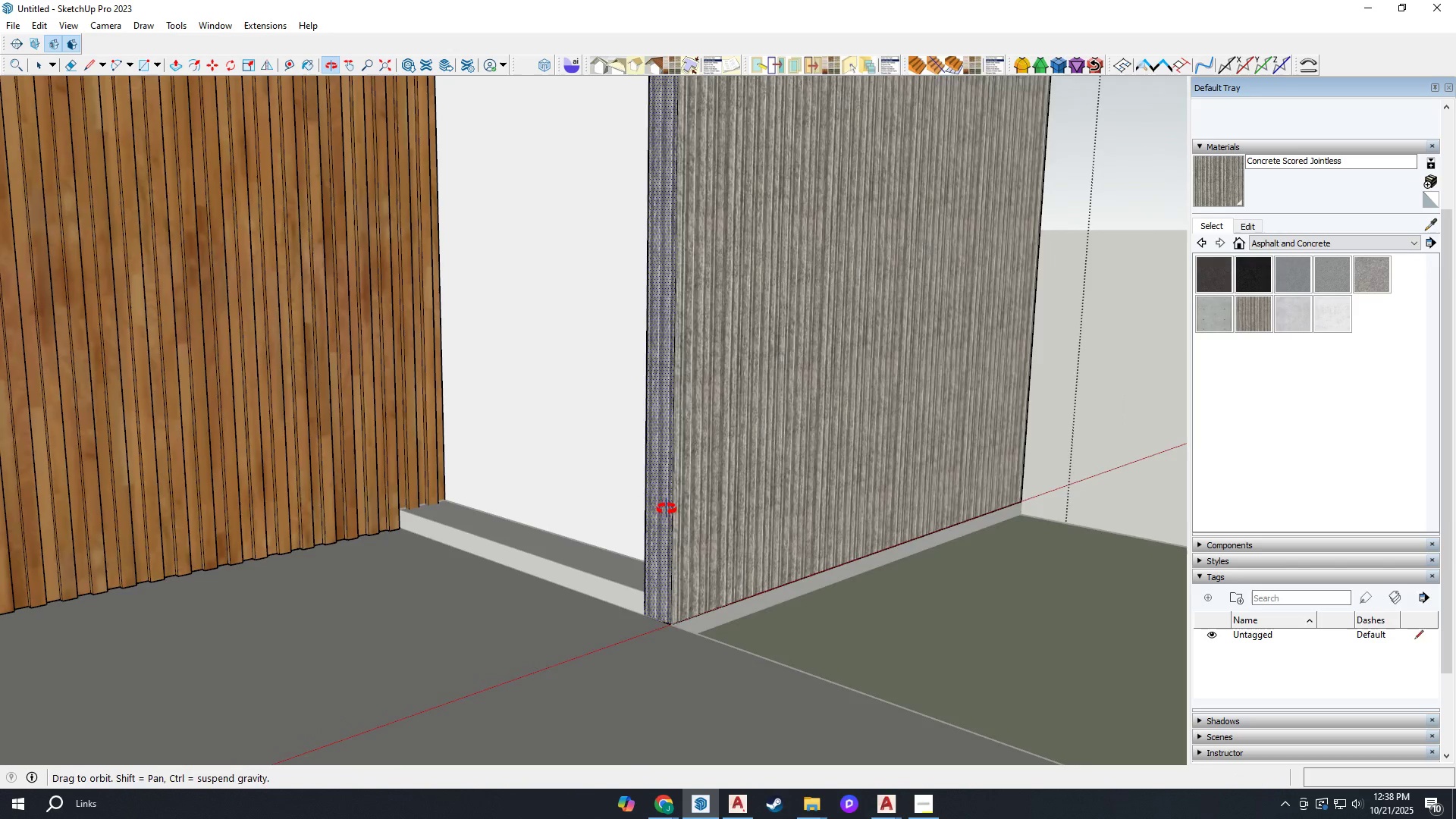 
key(Space)
 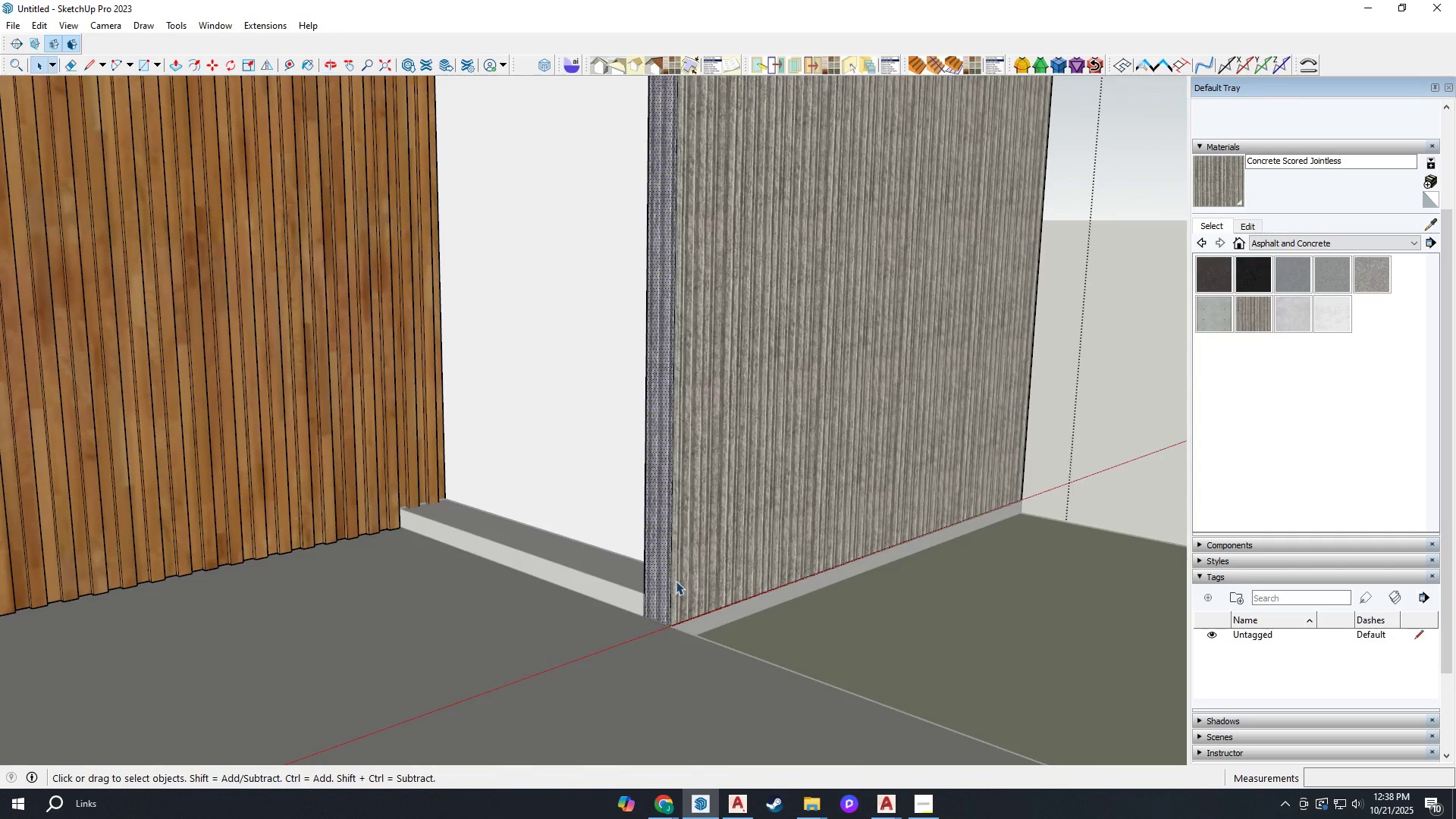 
key(Escape)
 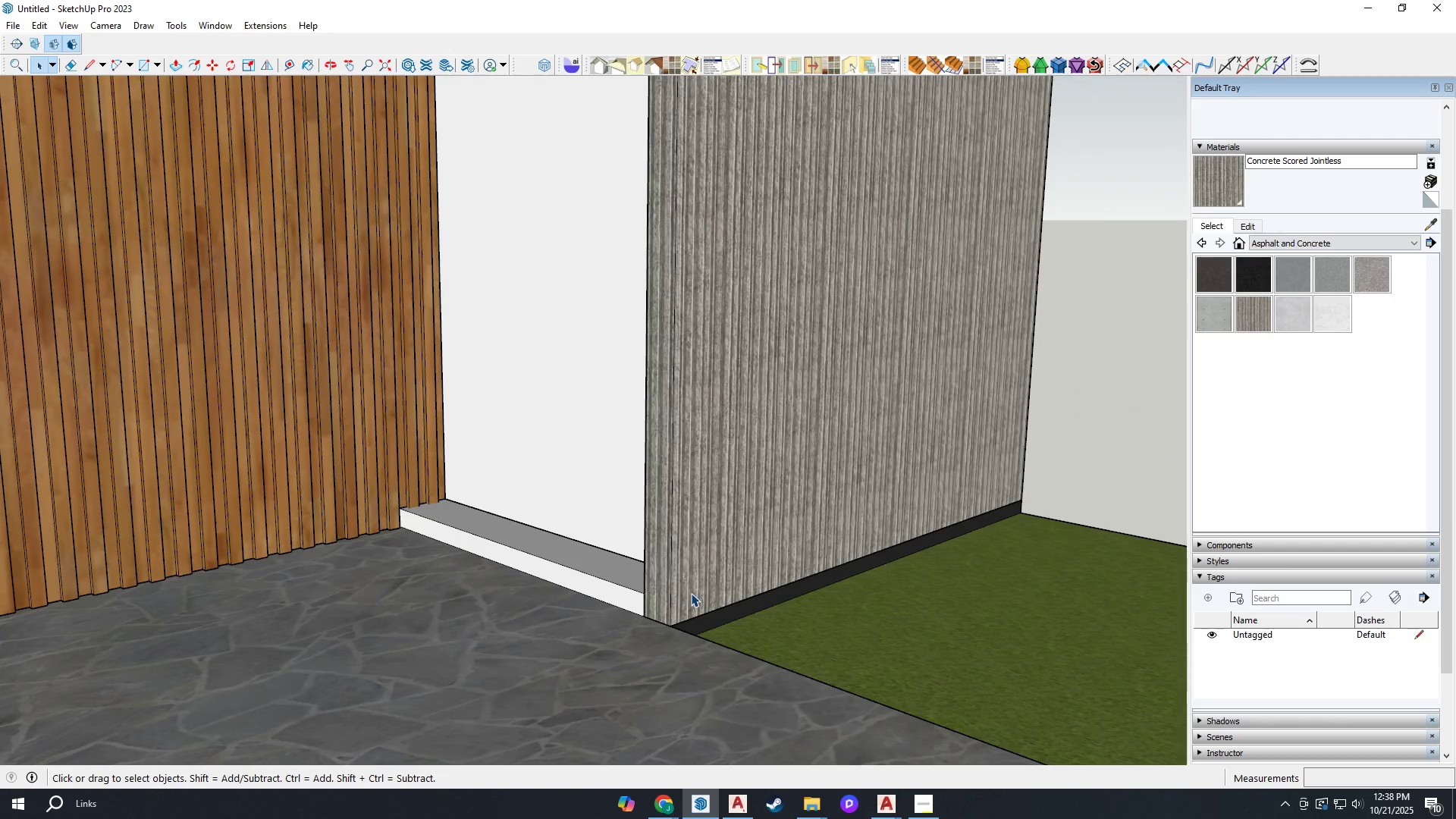 
scroll: coordinate [703, 589], scroll_direction: down, amount: 3.0
 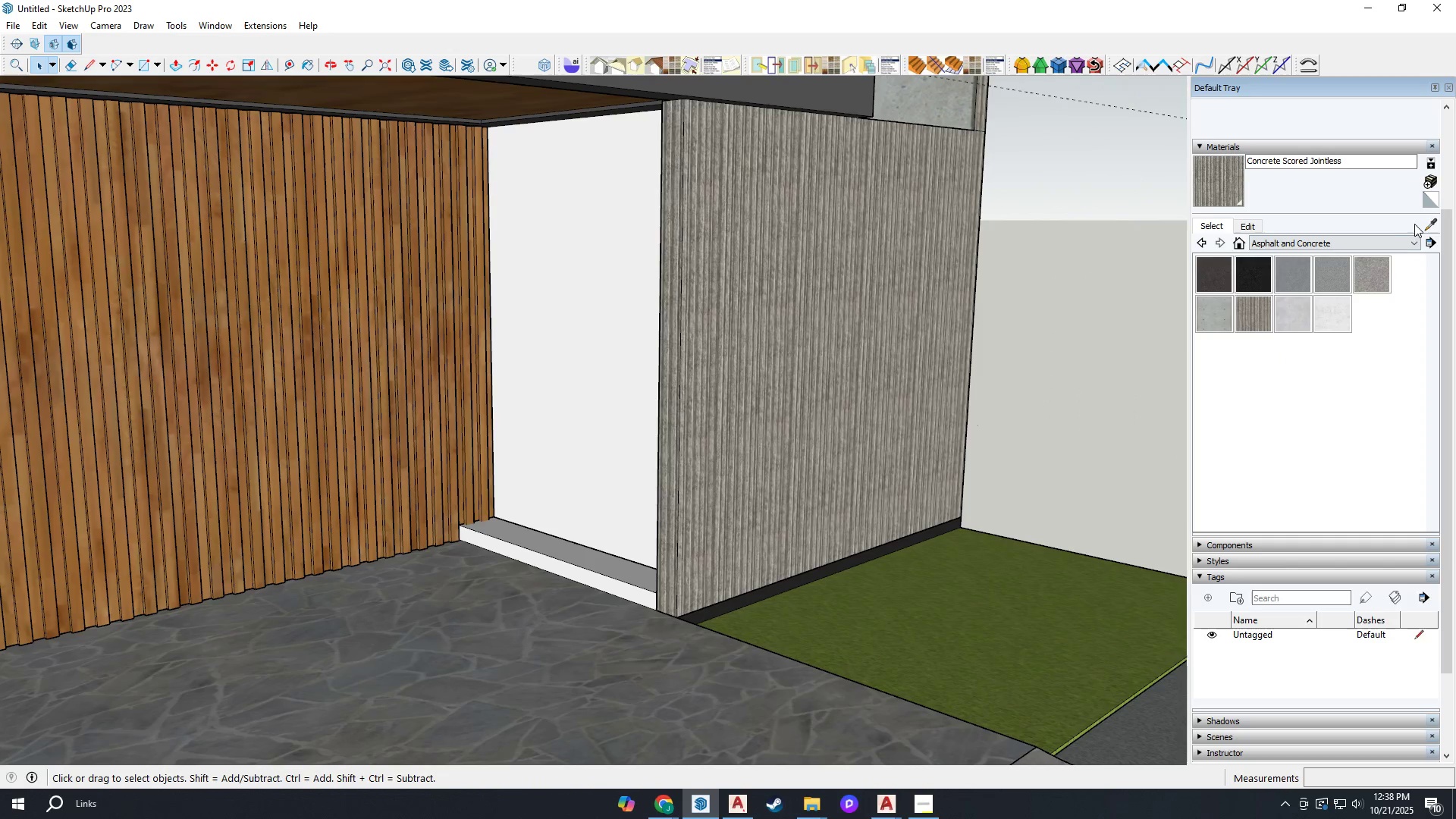 
left_click([1424, 224])
 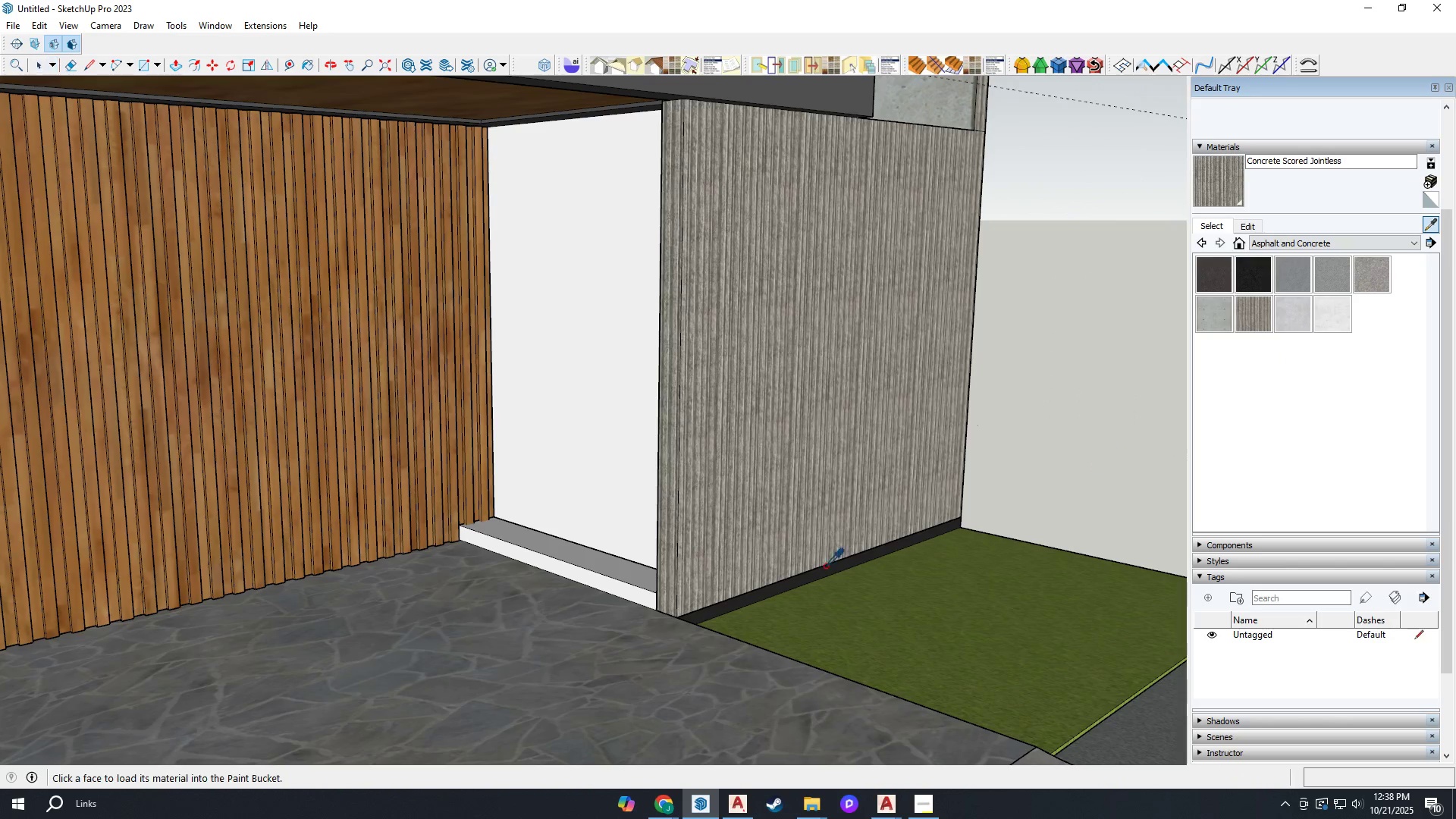 
scroll: coordinate [791, 563], scroll_direction: up, amount: 2.0
 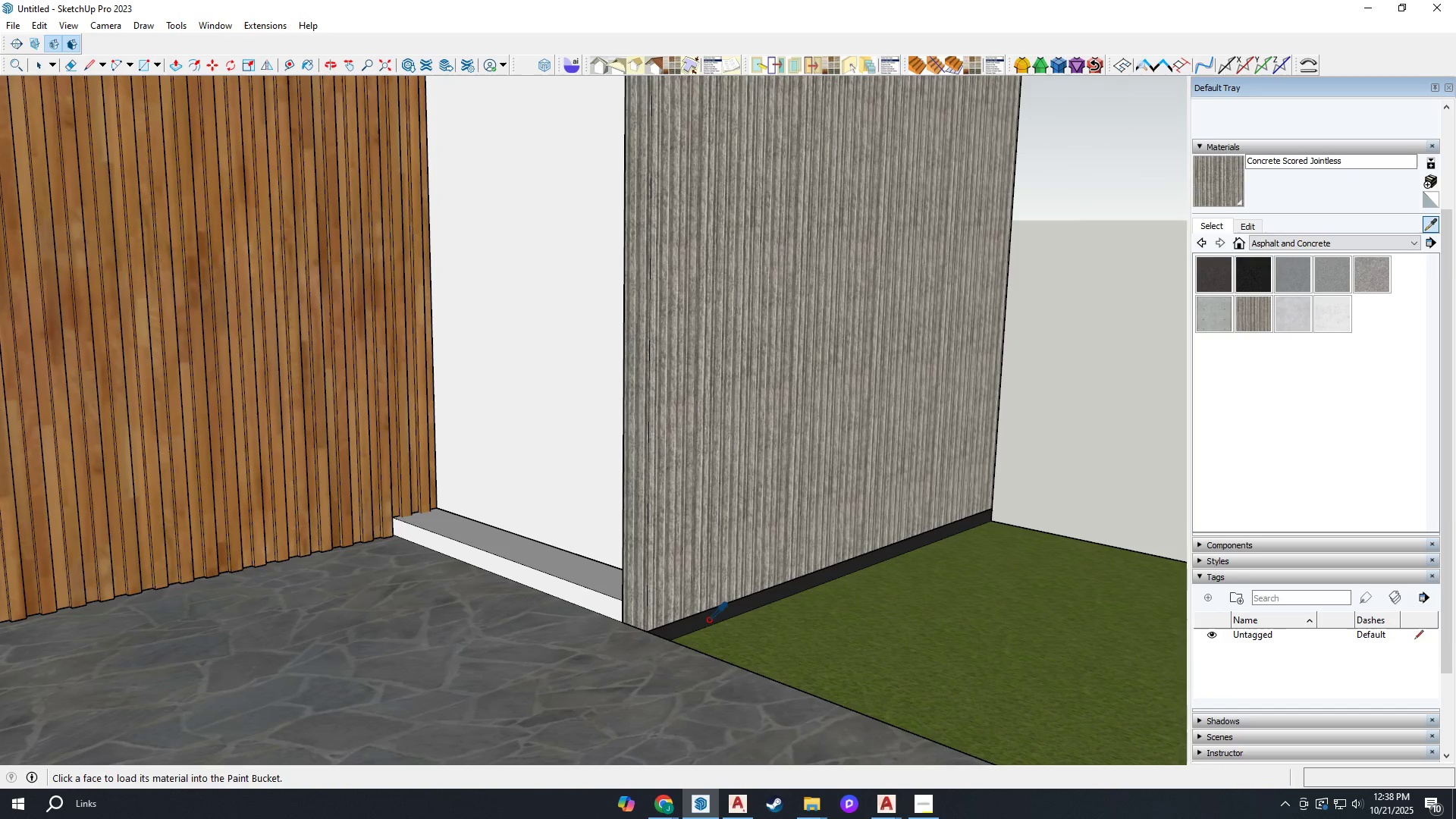 
left_click([708, 620])
 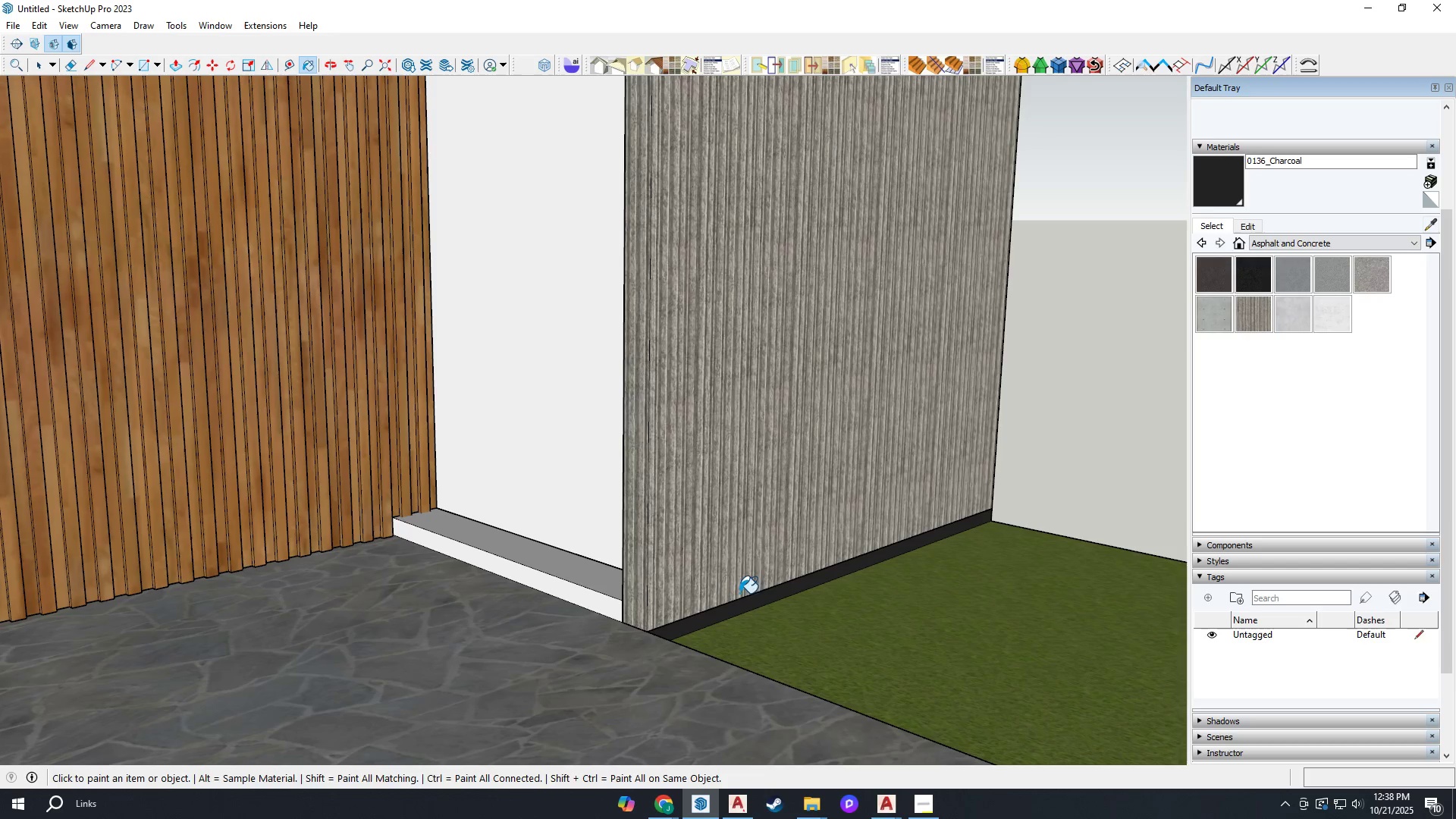 
key(Space)
 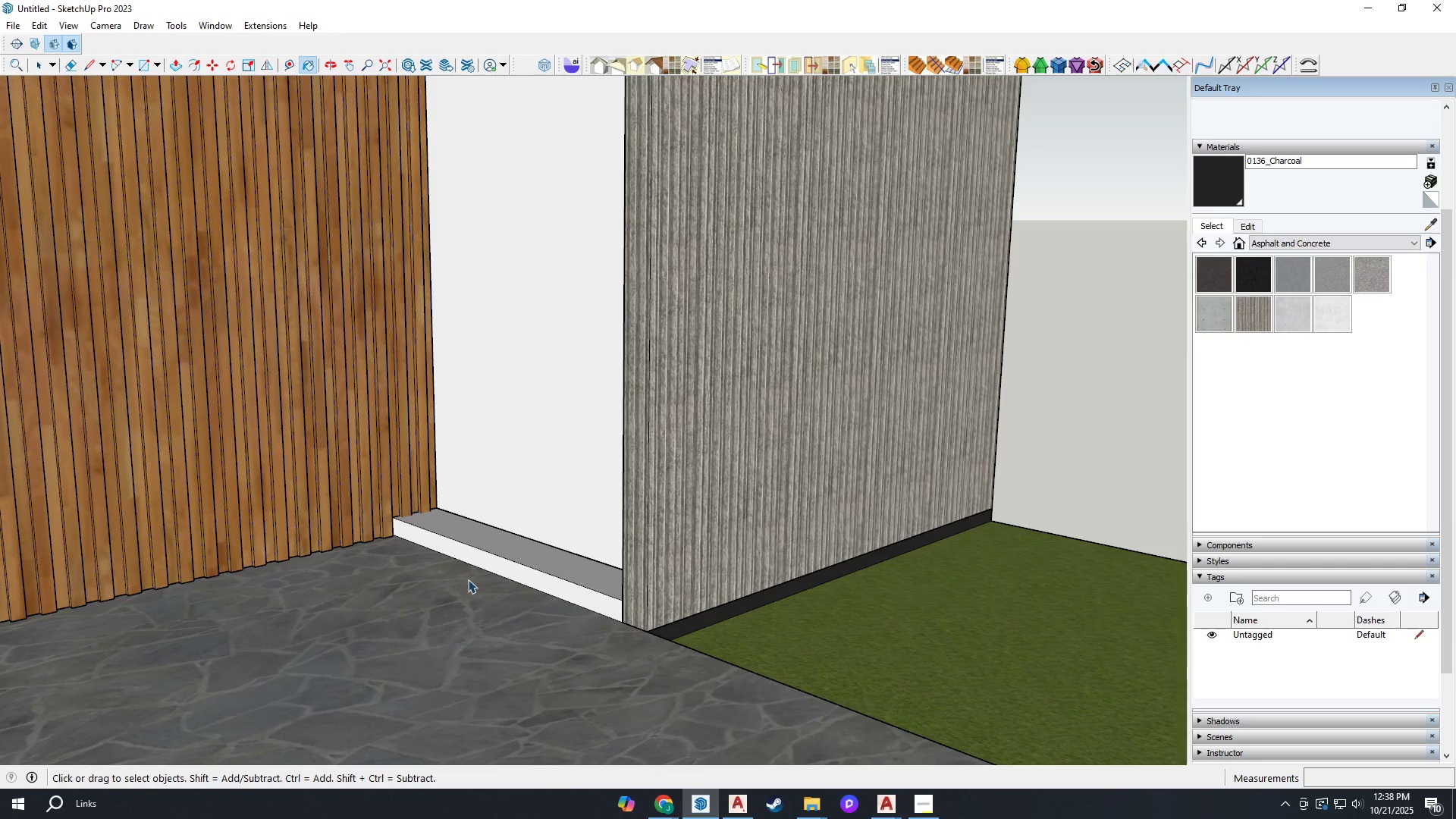 
scroll: coordinate [499, 572], scroll_direction: up, amount: 2.0
 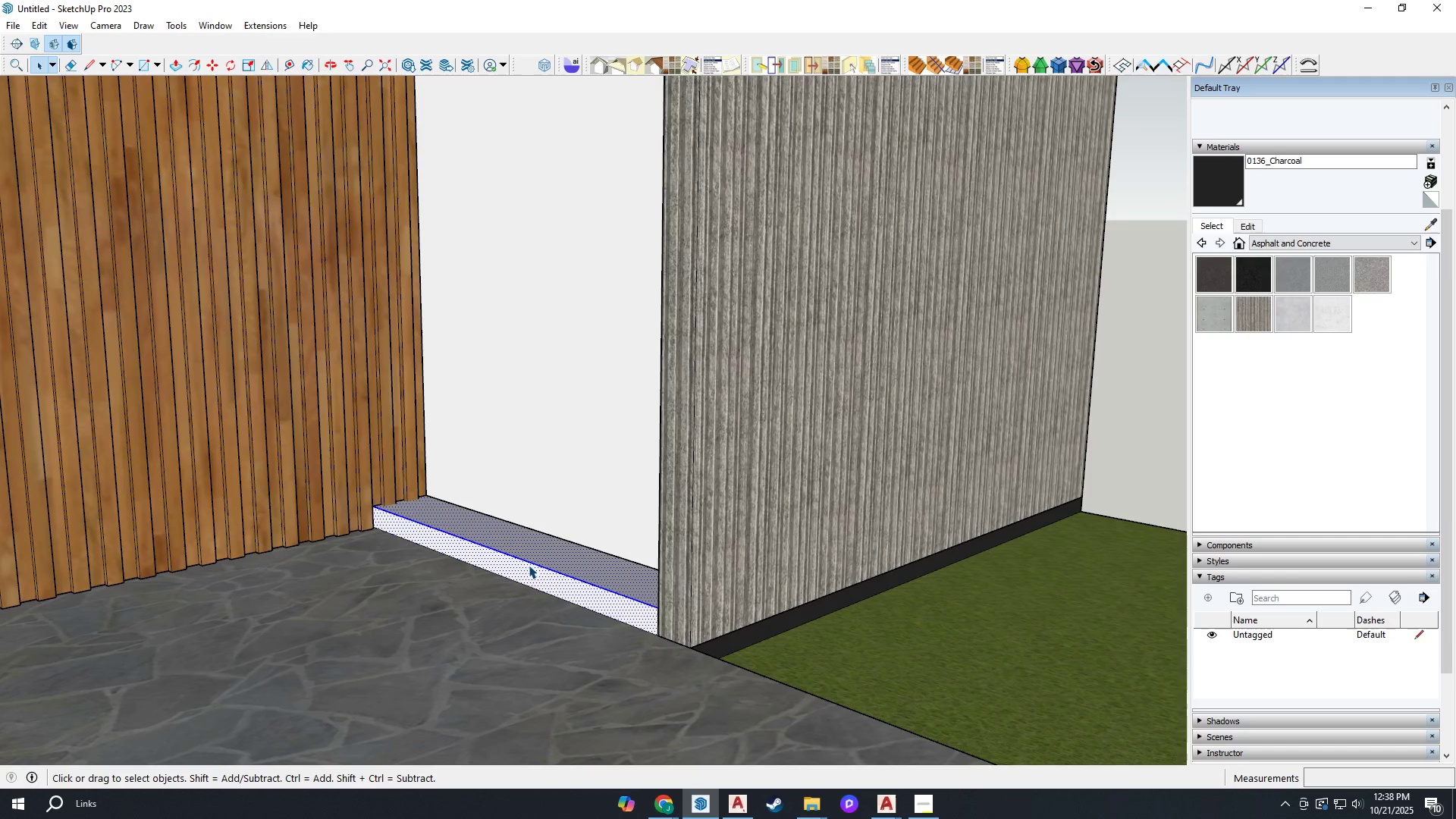 
double_click([529, 565])
 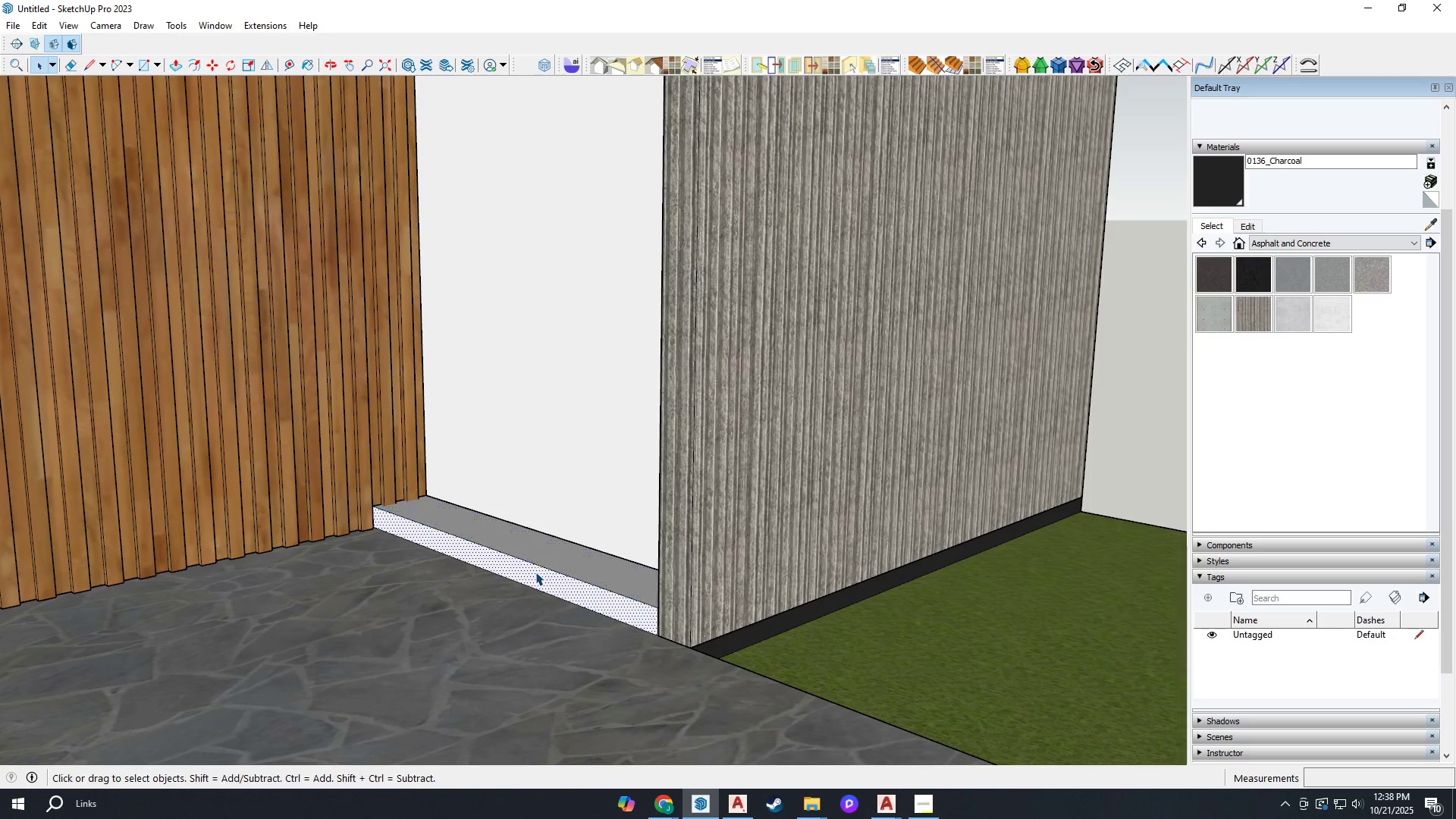 
triple_click([535, 572])
 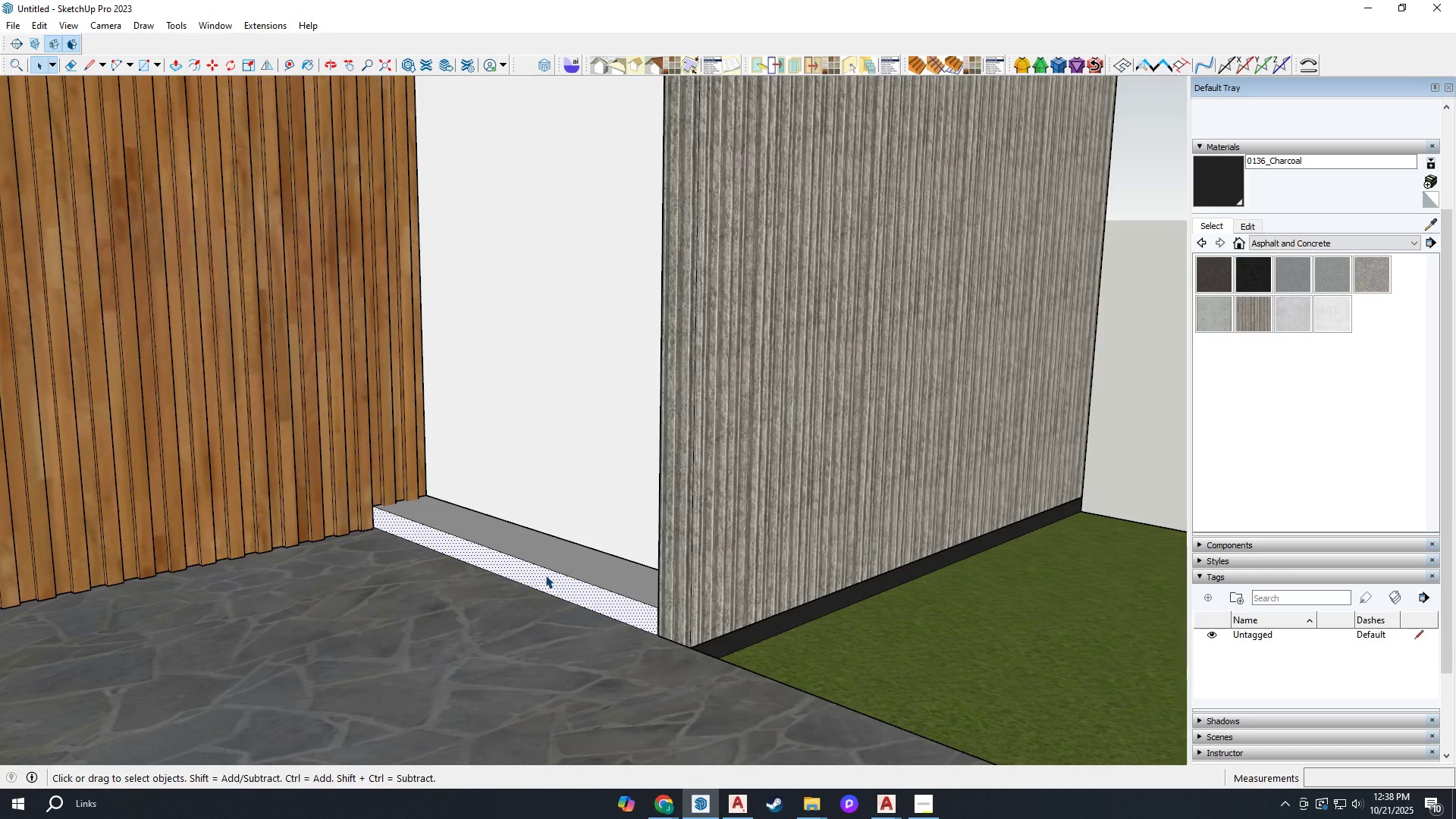 
scroll: coordinate [545, 575], scroll_direction: up, amount: 2.0
 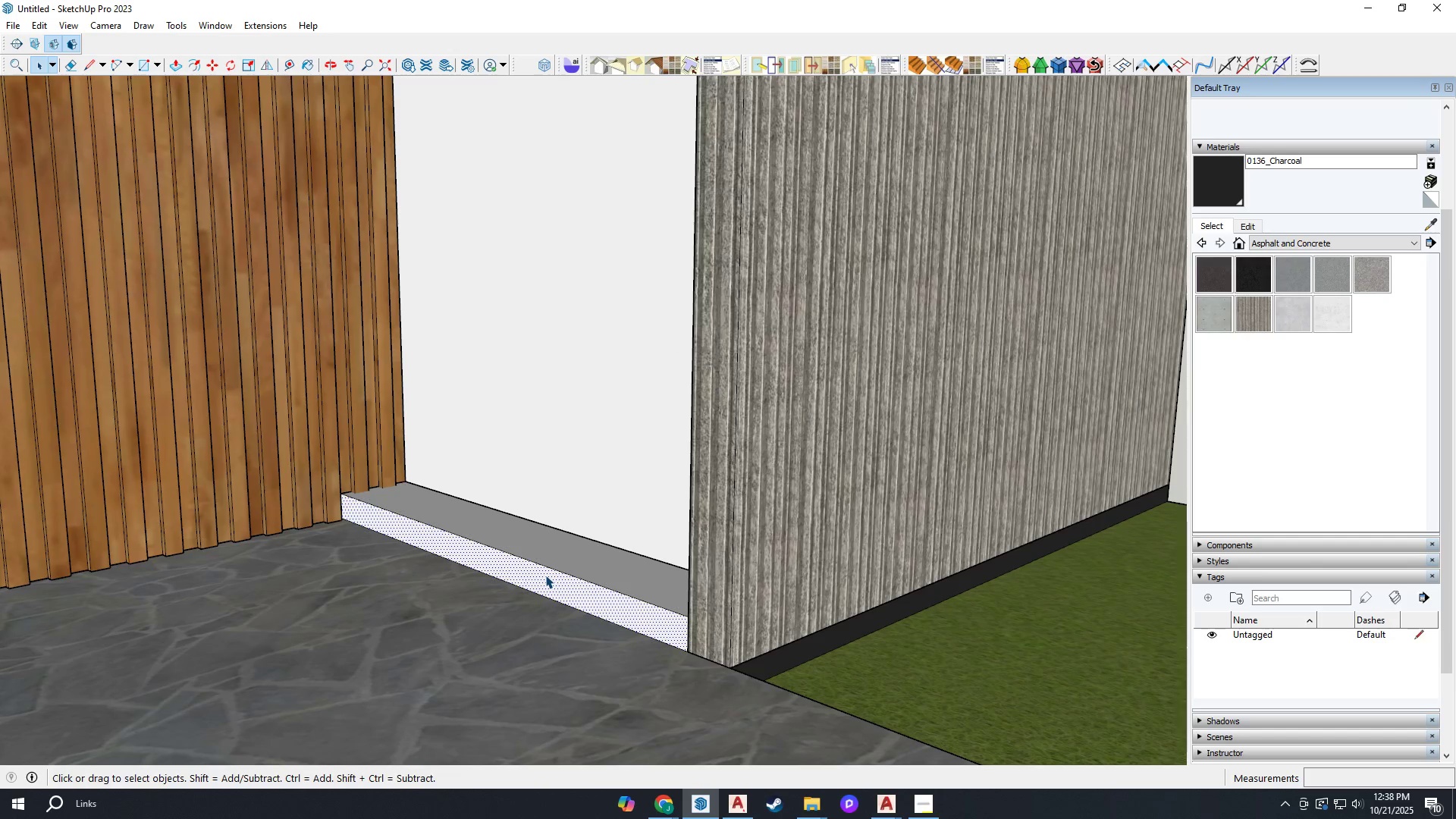 
key(B)
 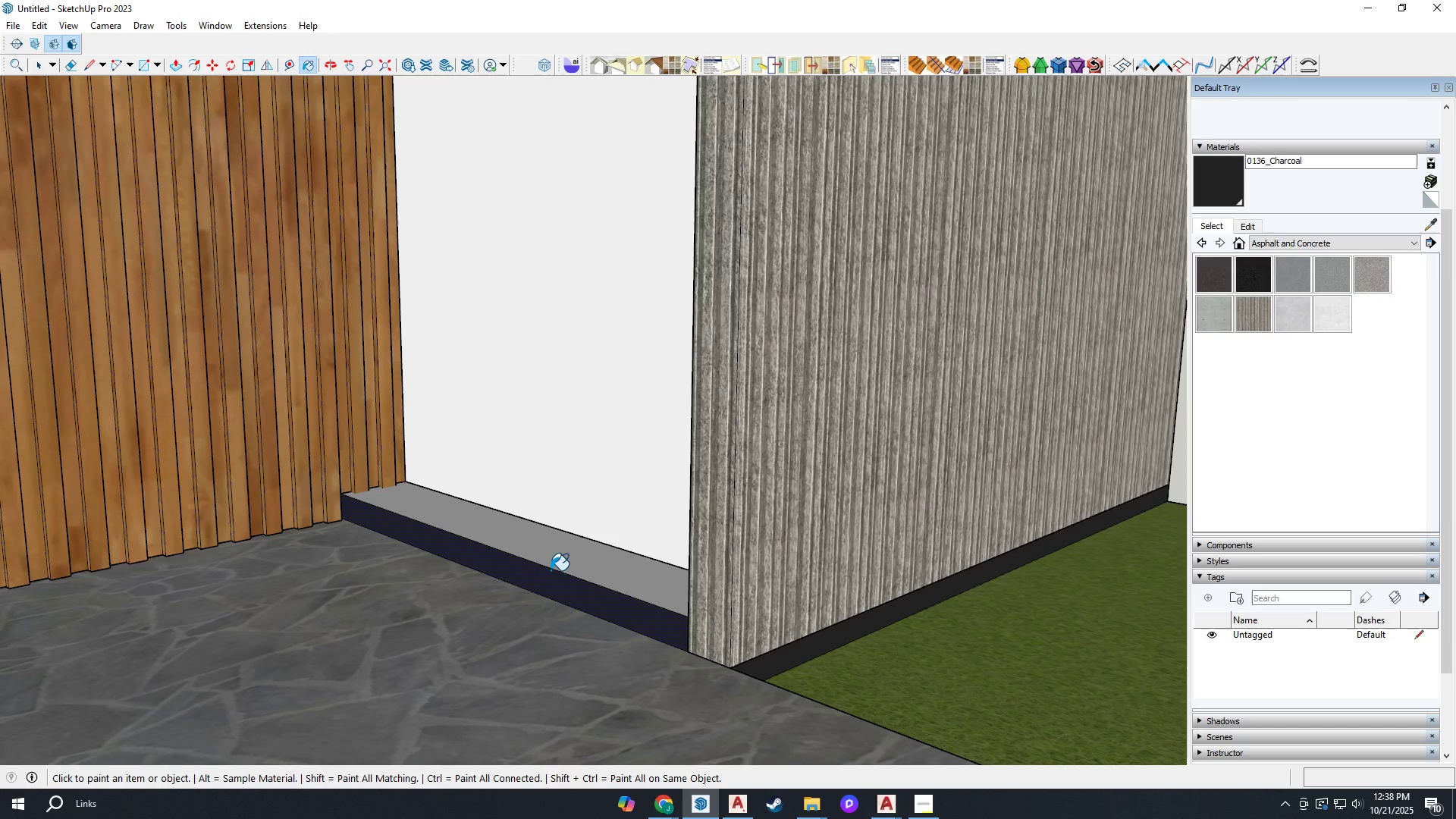 
double_click([548, 570])
 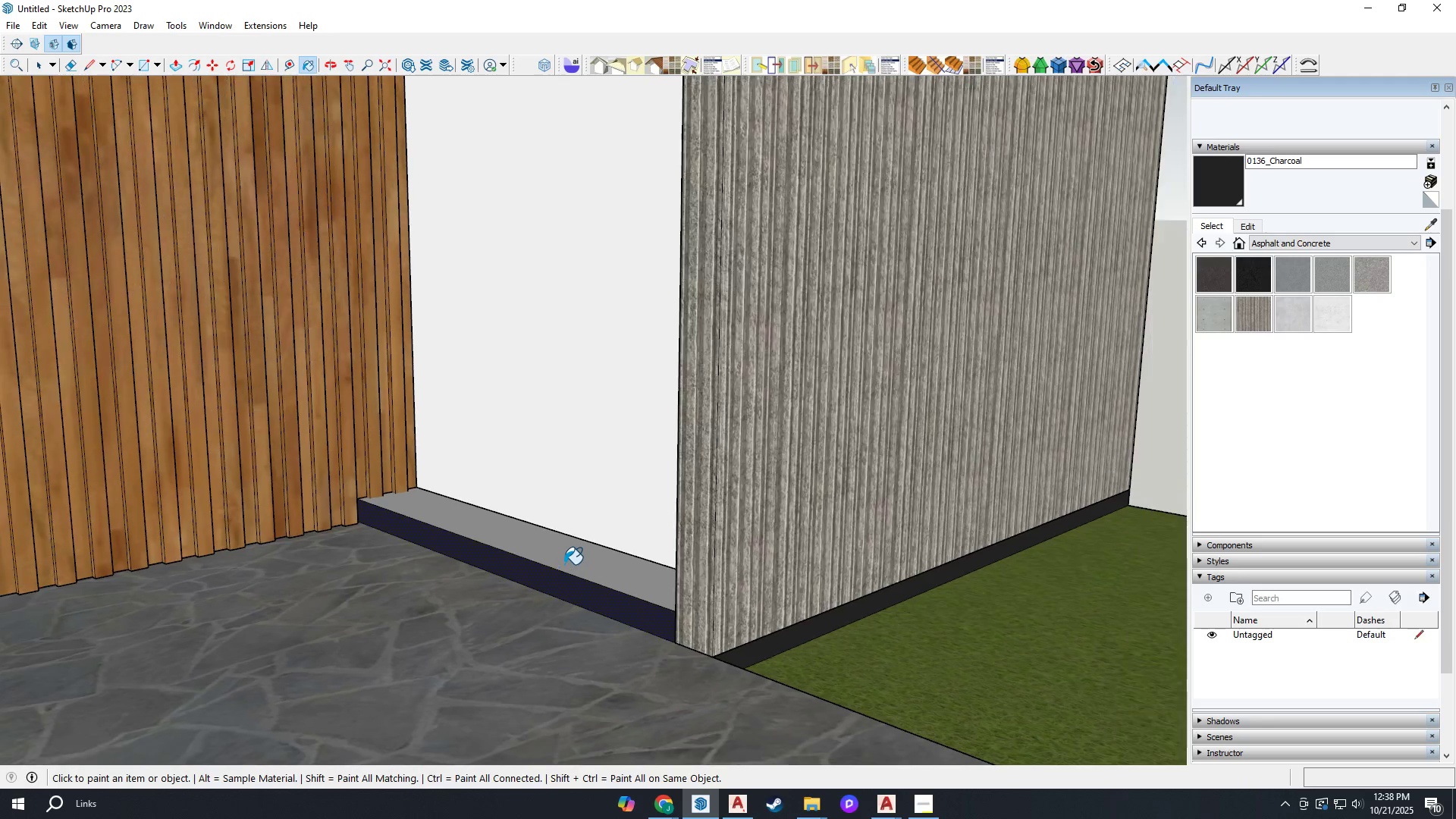 
scroll: coordinate [564, 564], scroll_direction: down, amount: 1.0
 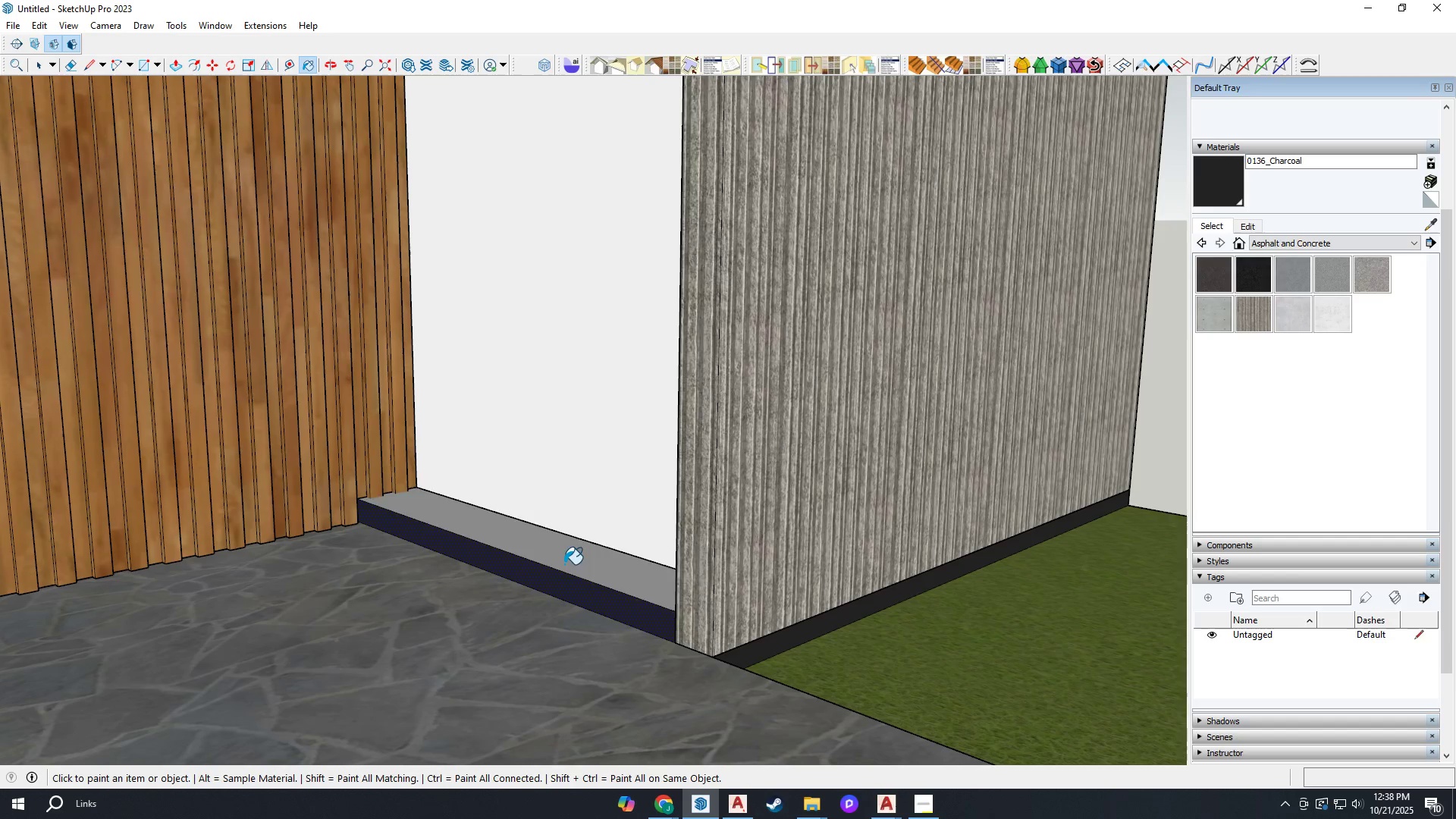 
left_click([564, 564])
 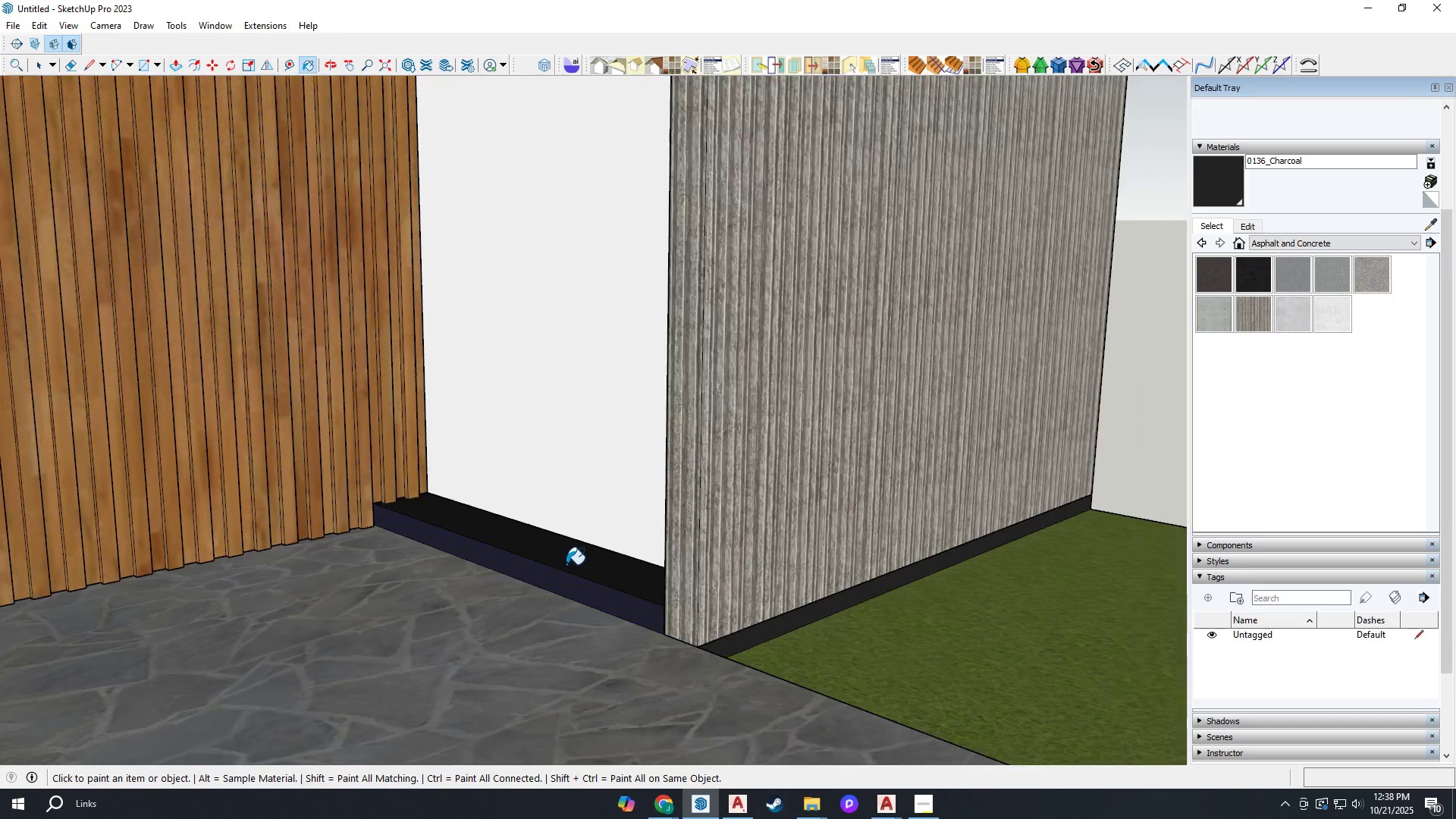 
scroll: coordinate [568, 566], scroll_direction: down, amount: 9.0
 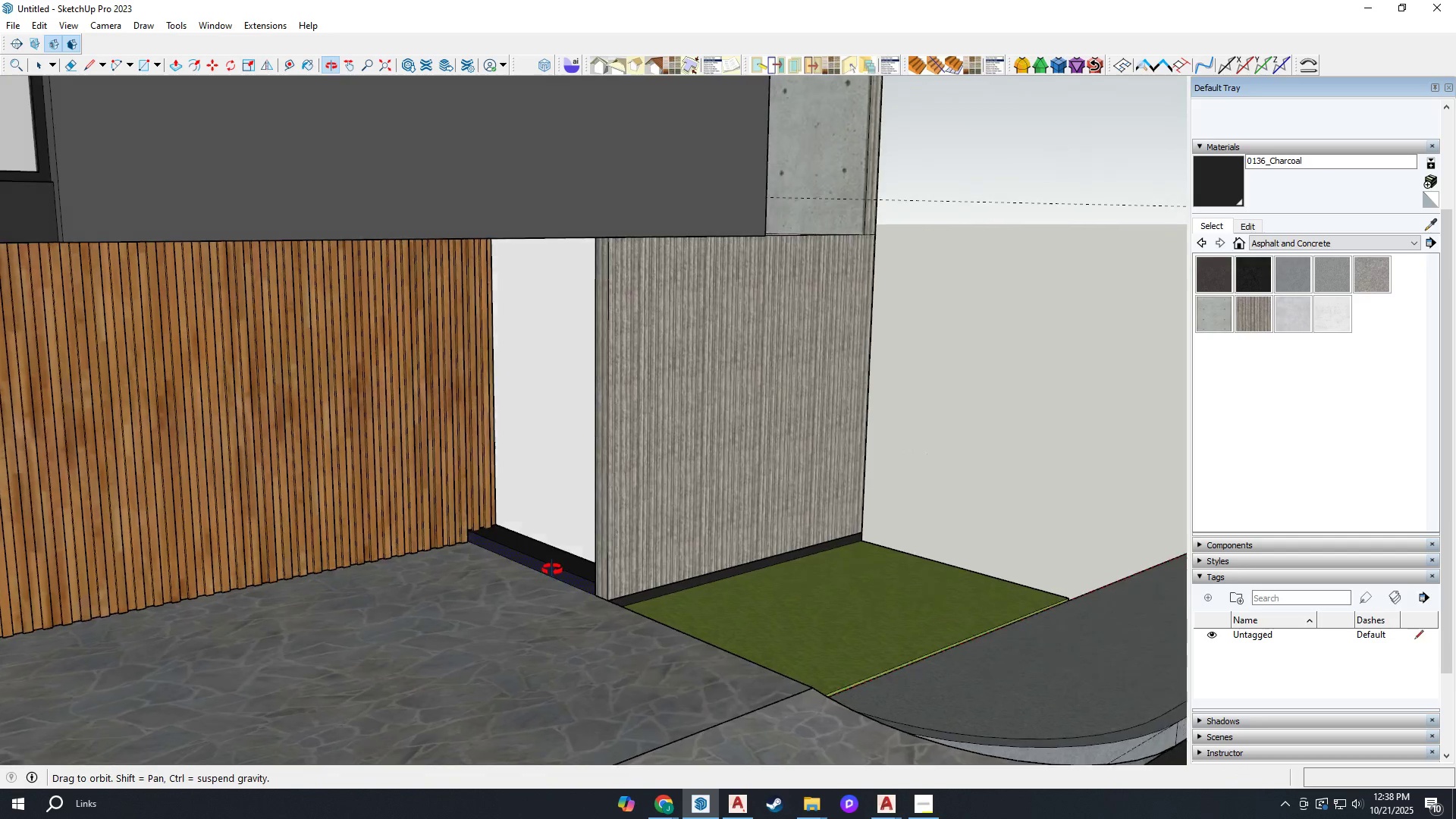 
key(Space)
 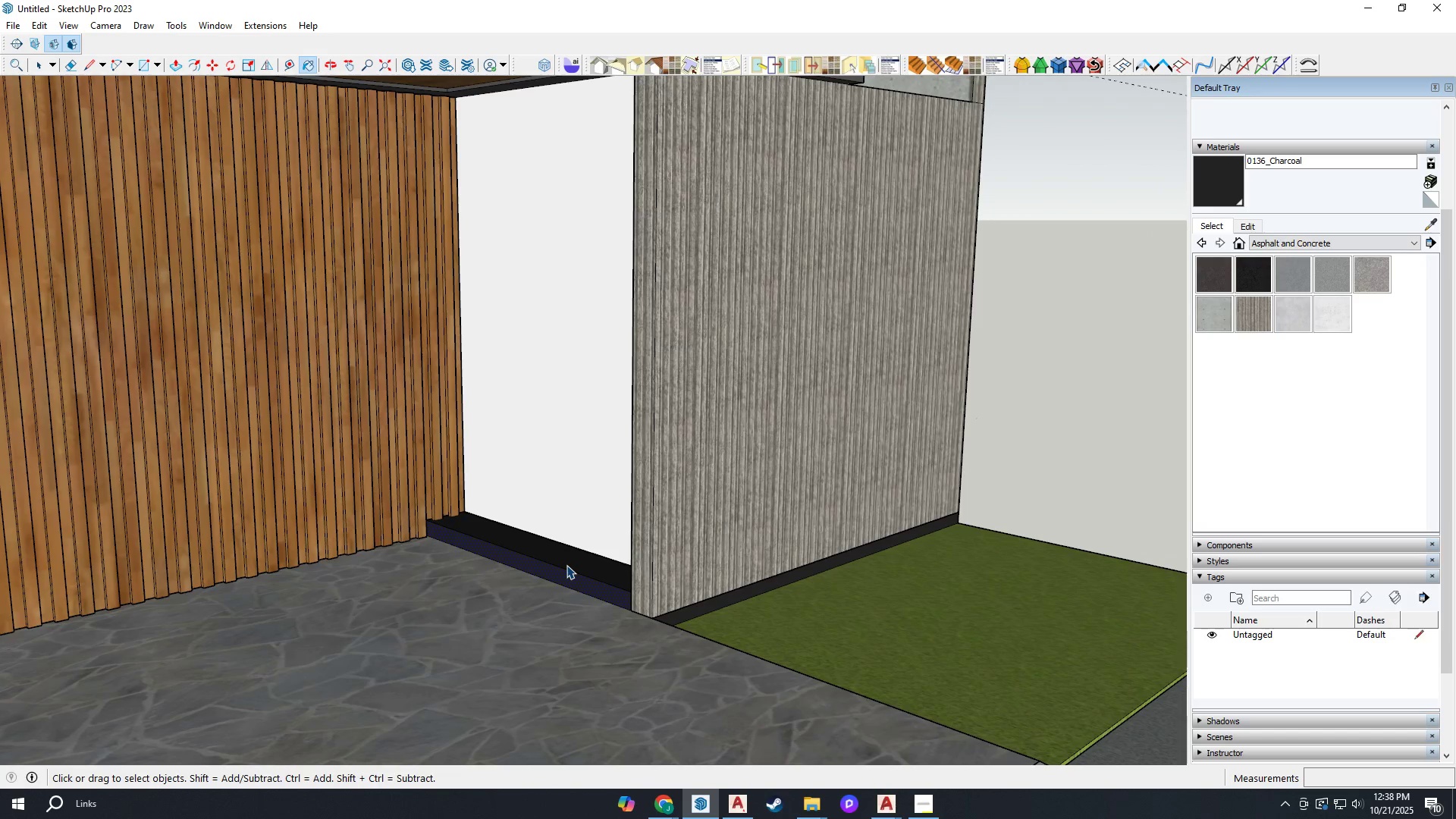 
key(Escape)
 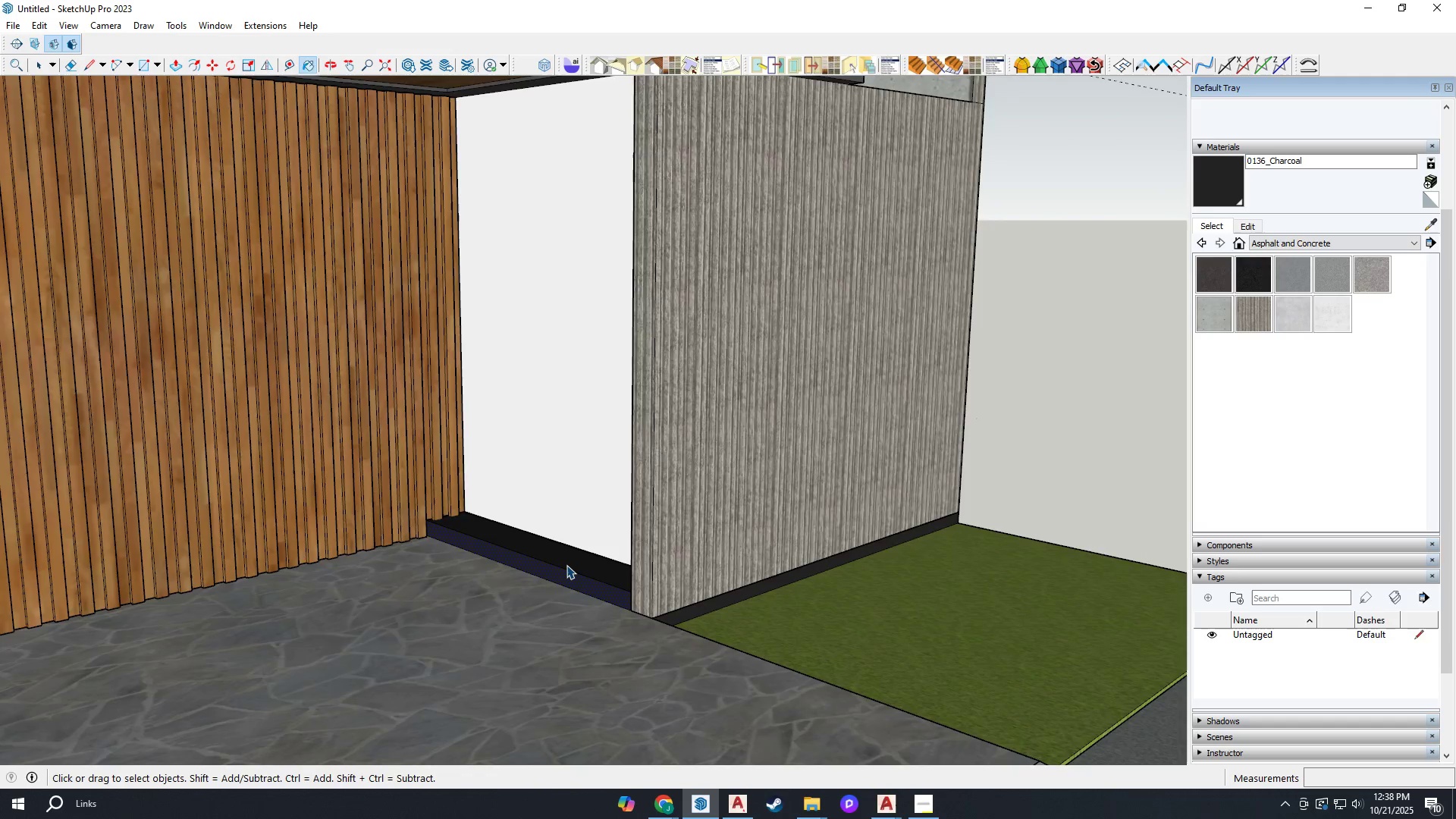 
key(Escape)
 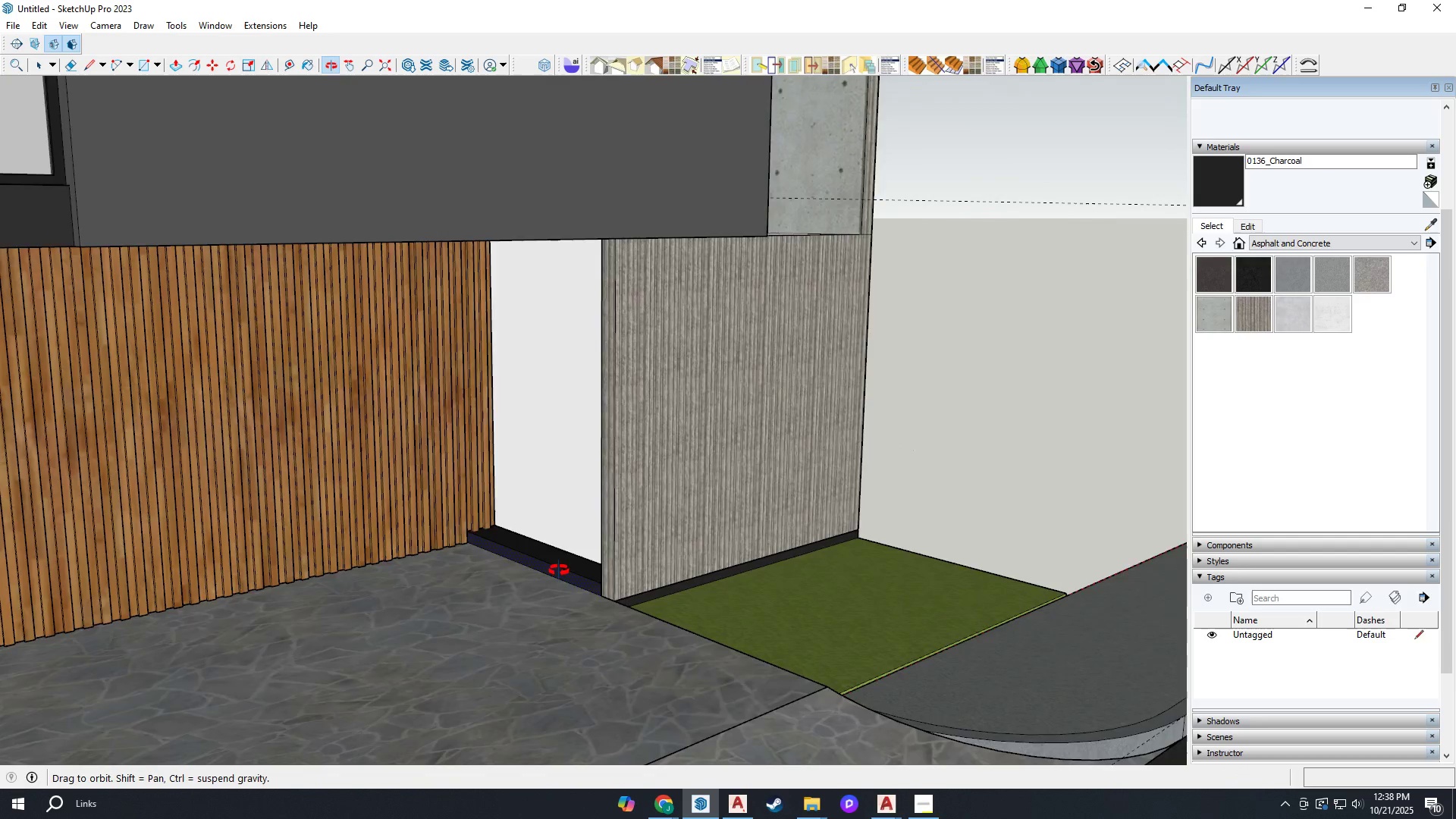 
scroll: coordinate [514, 576], scroll_direction: down, amount: 2.0
 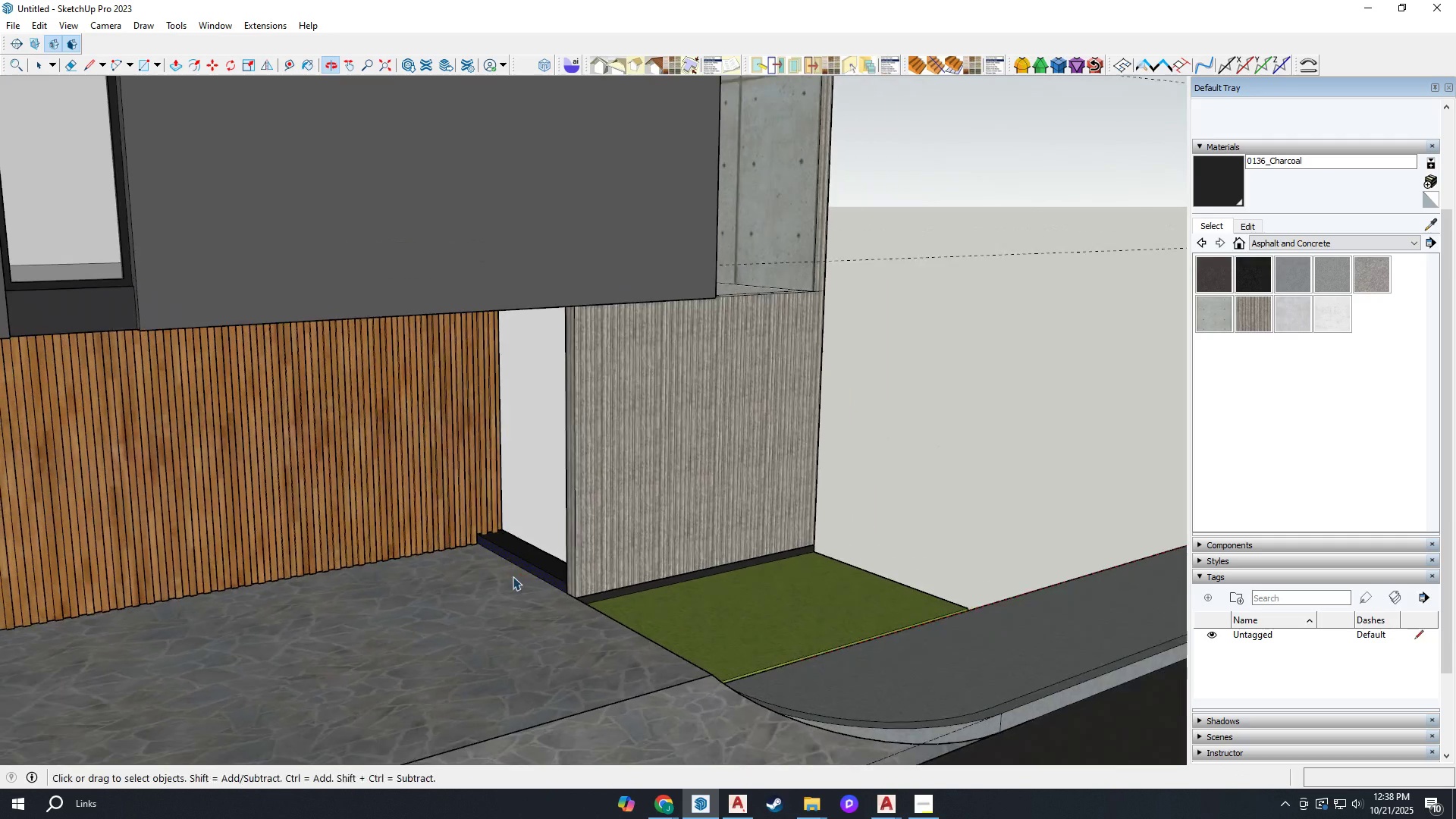 
key(H)
 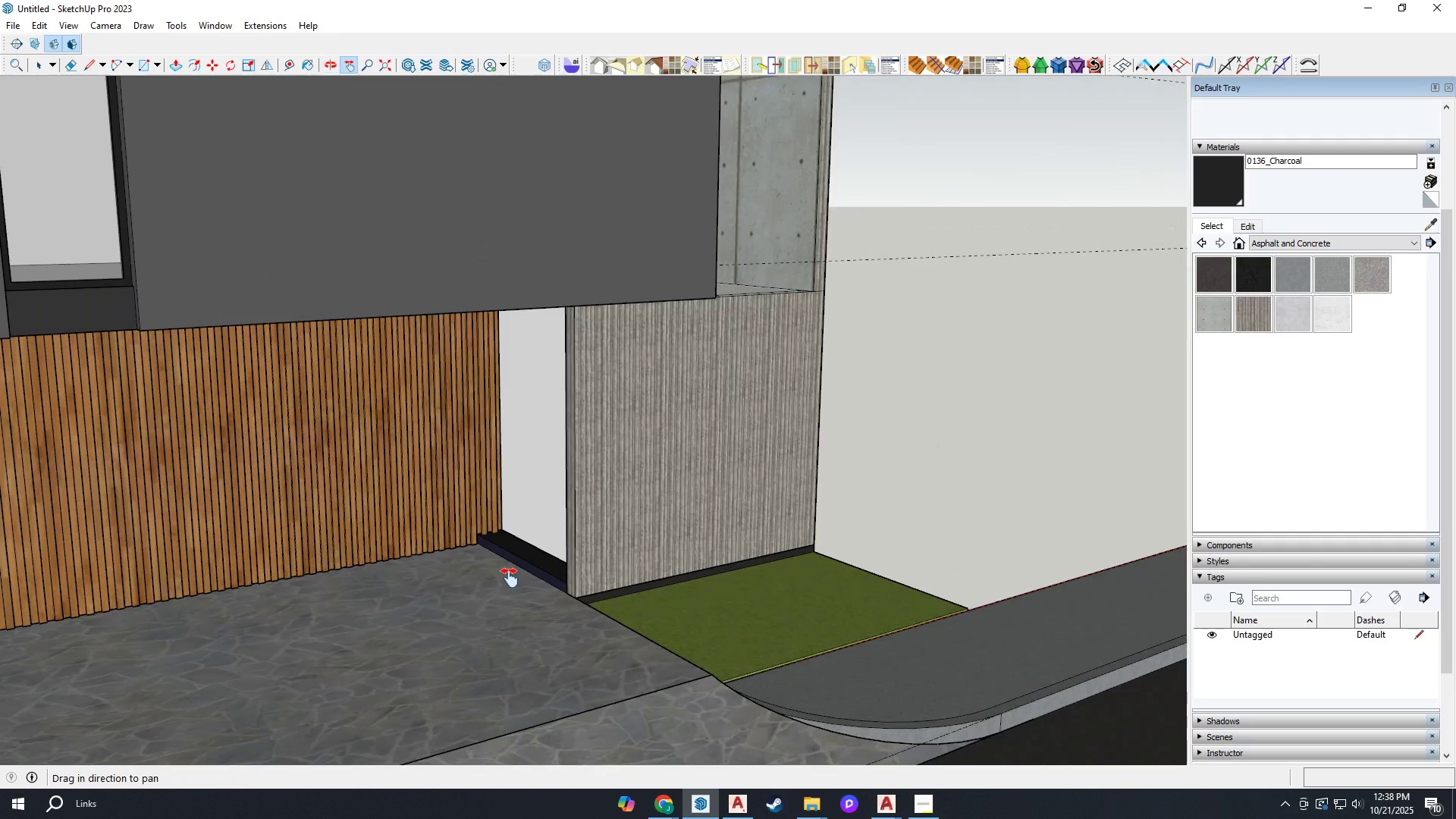 
left_click_drag(start_coordinate=[513, 578], to_coordinate=[626, 592])
 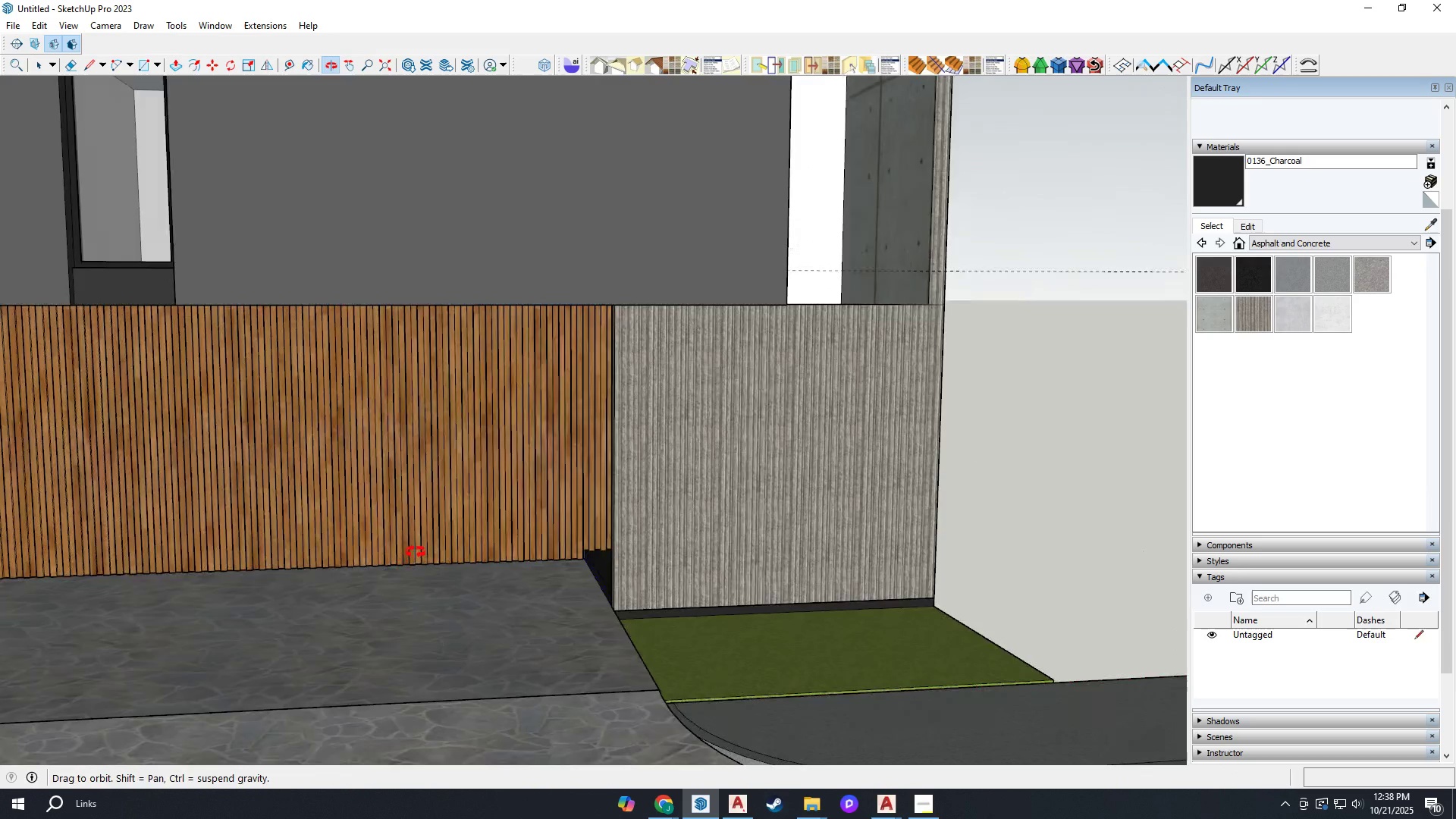 
scroll: coordinate [406, 548], scroll_direction: down, amount: 2.0
 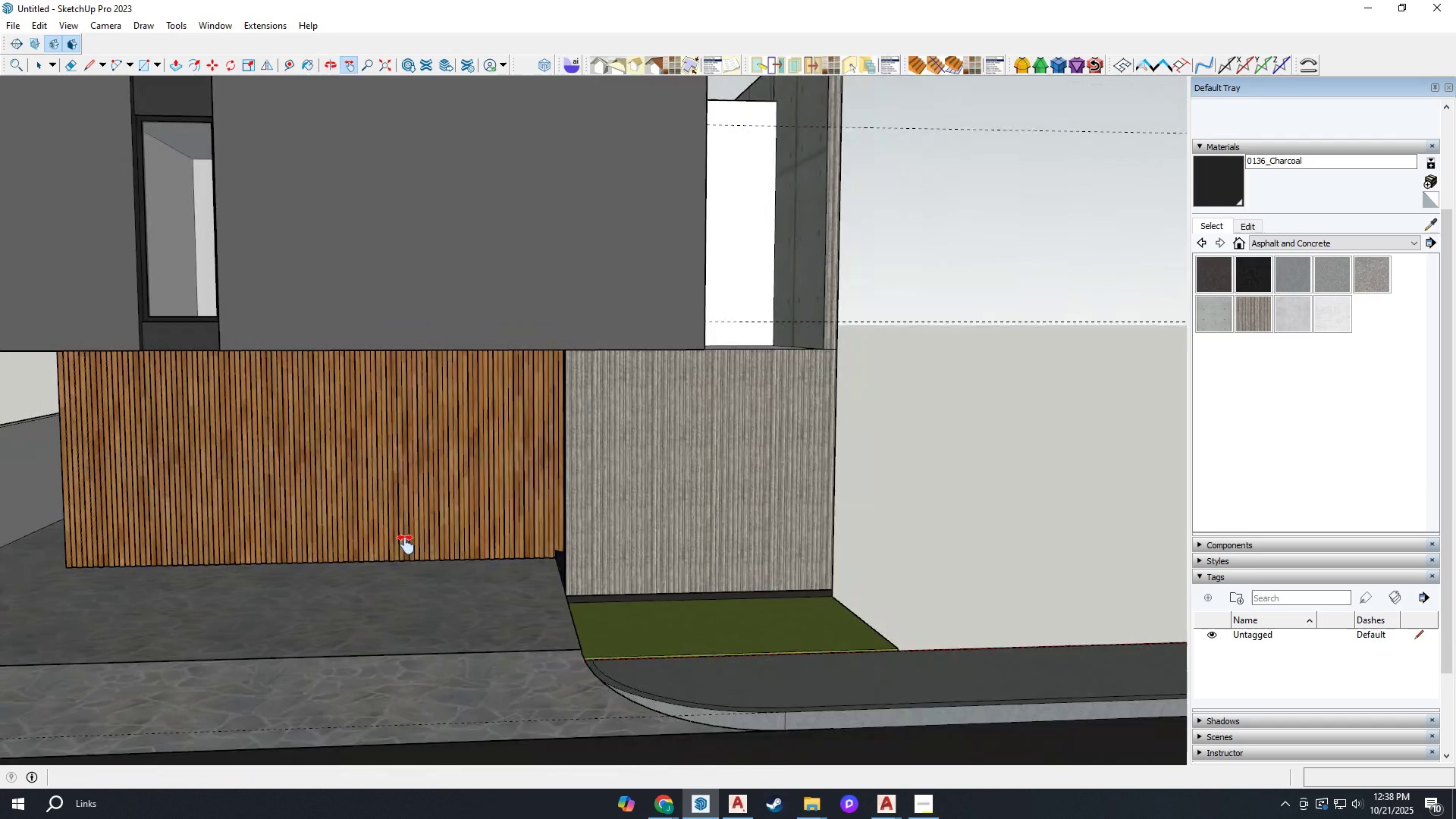 
left_click_drag(start_coordinate=[406, 544], to_coordinate=[557, 607])
 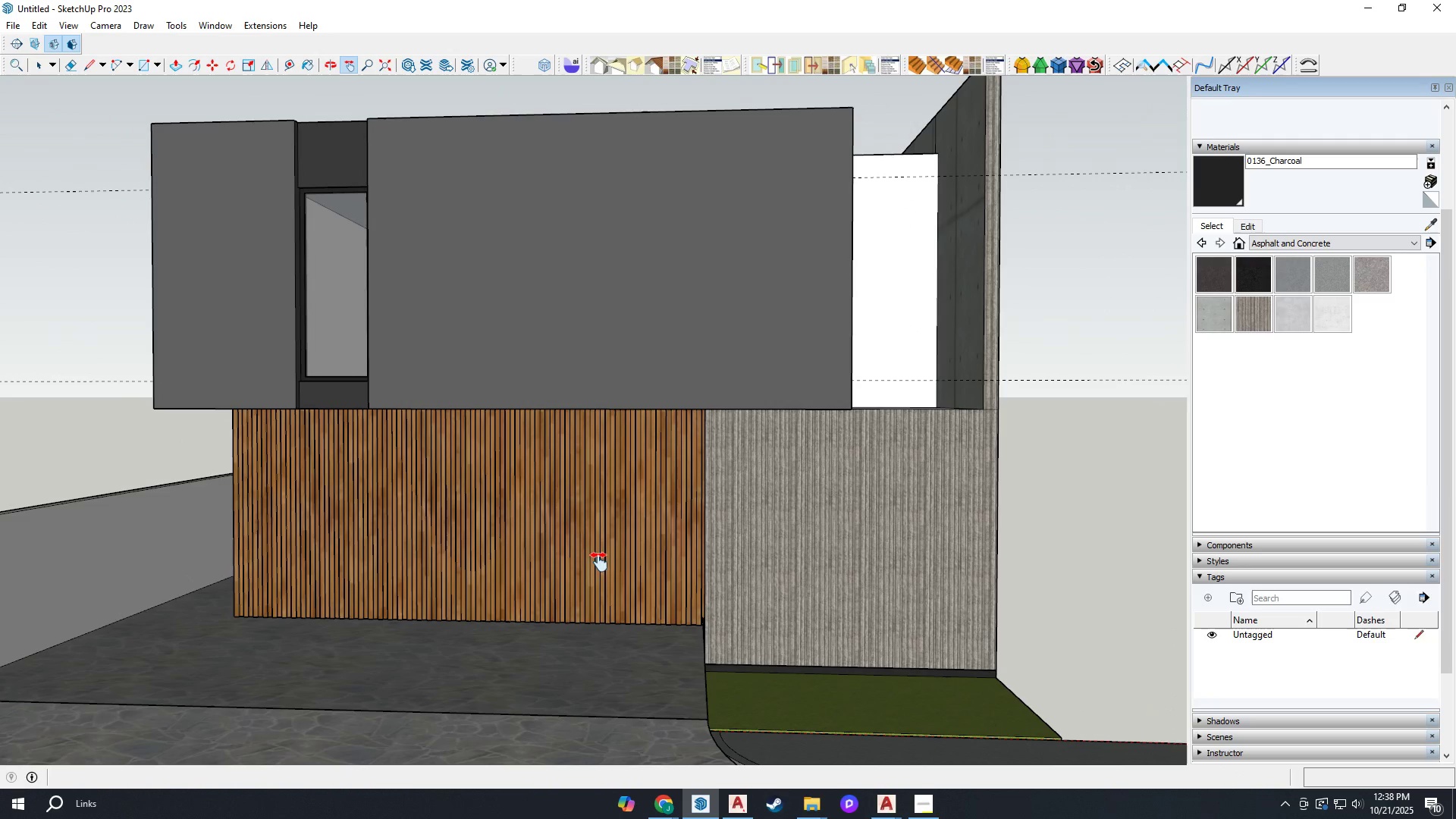 
scroll: coordinate [577, 571], scroll_direction: down, amount: 4.0
 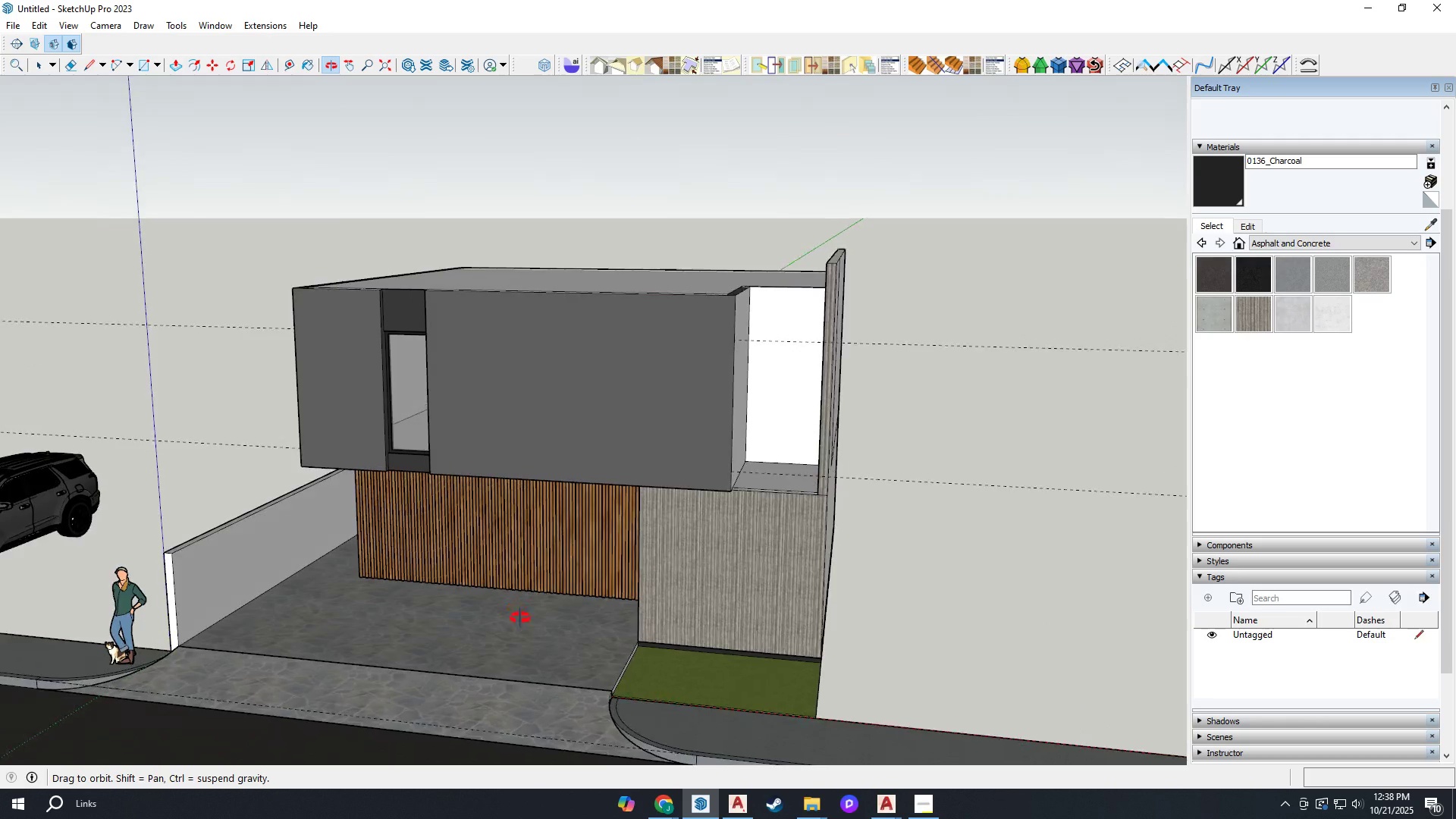 
left_click([1431, 227])
 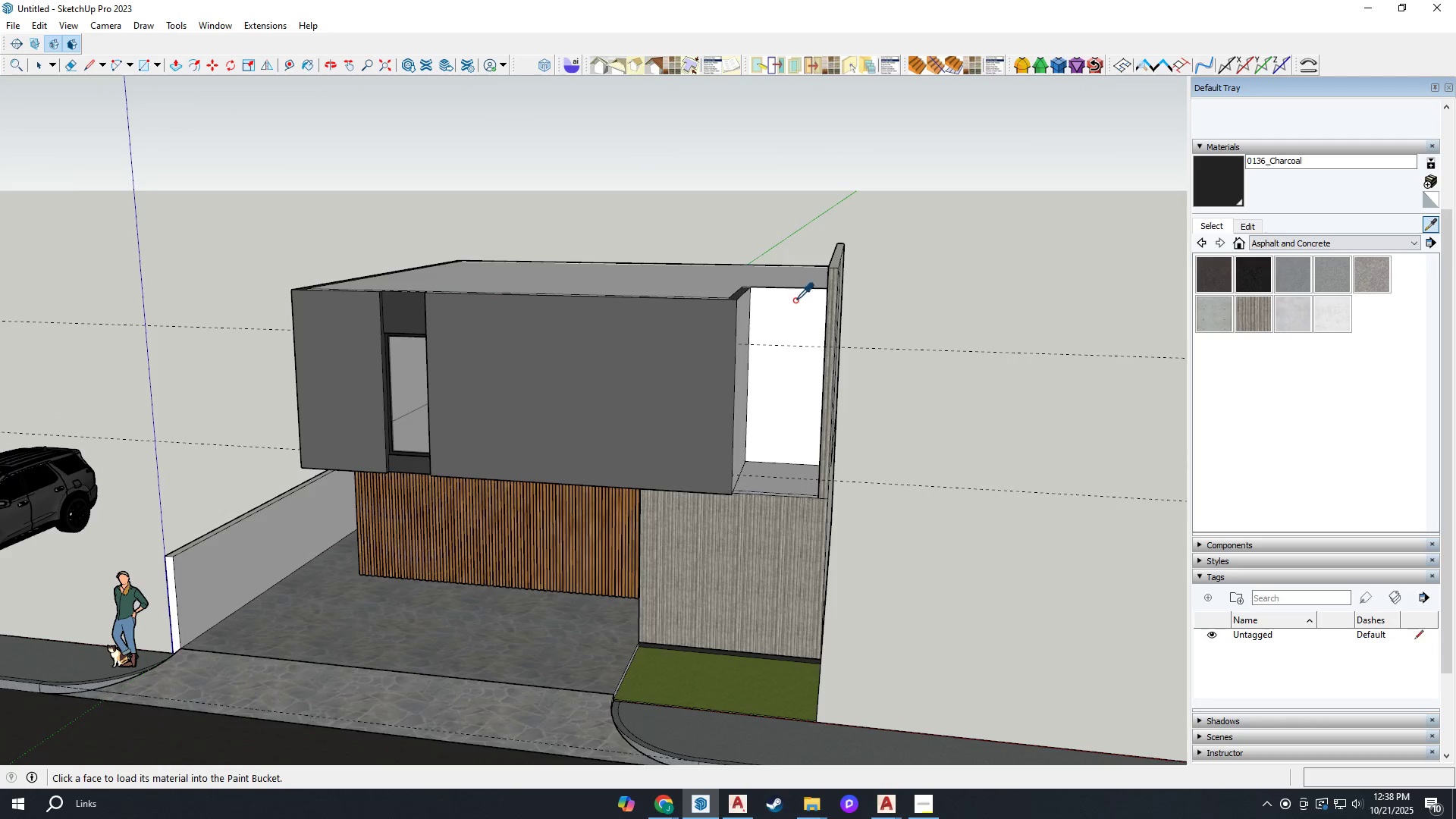 
scroll: coordinate [680, 322], scroll_direction: up, amount: 3.0
 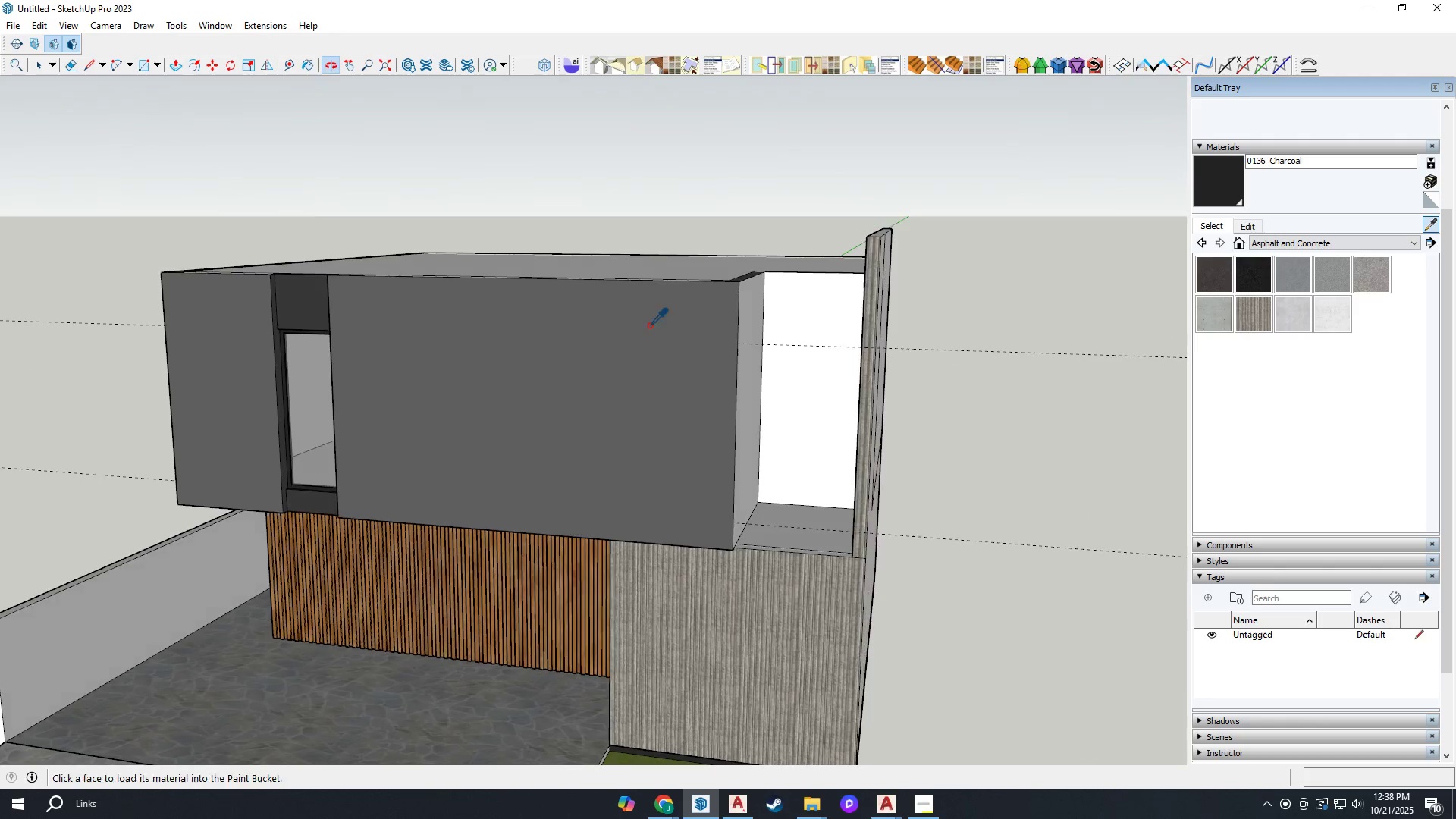 
left_click([649, 325])
 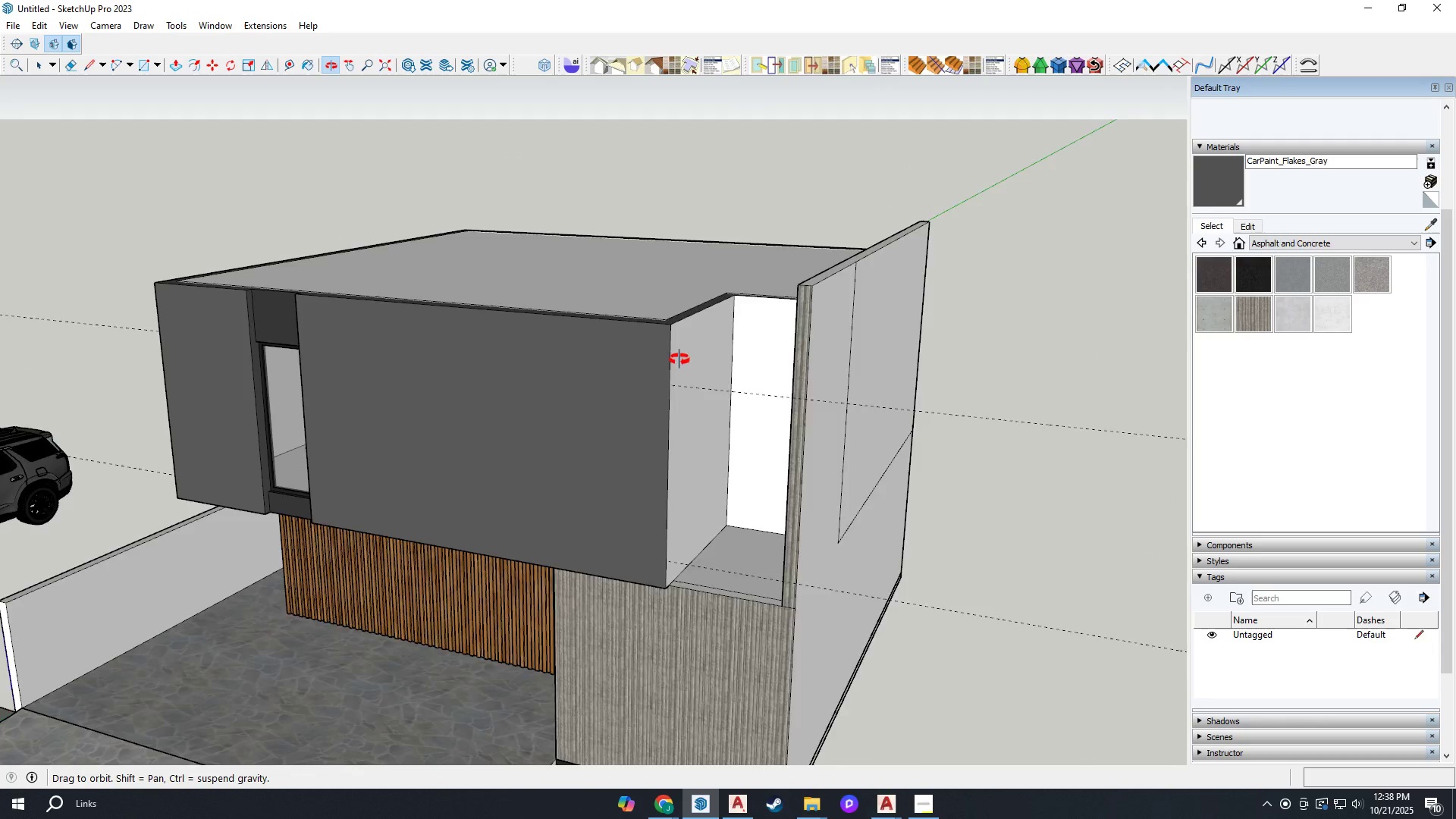 
scroll: coordinate [692, 349], scroll_direction: up, amount: 3.0
 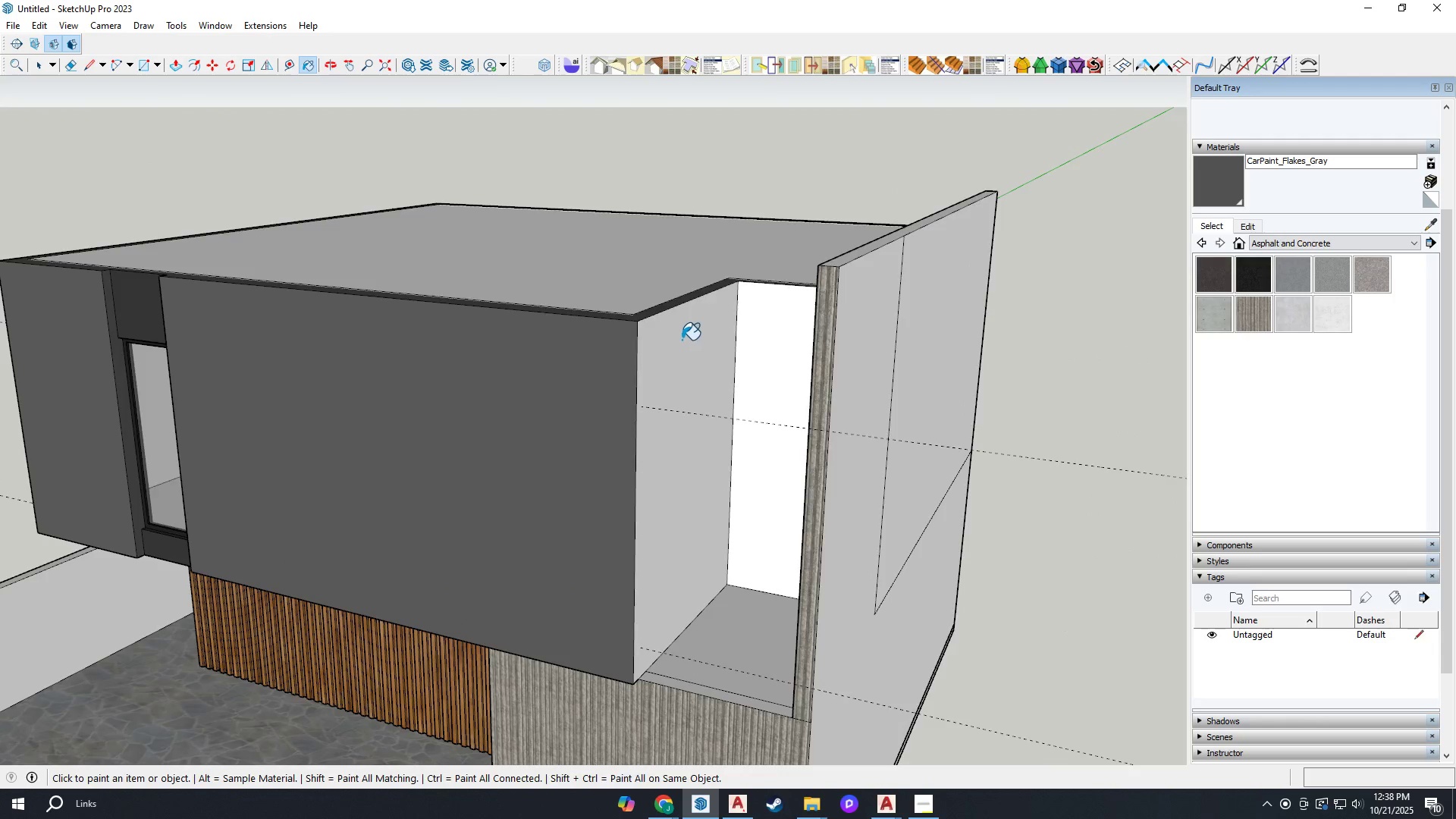 
left_click([682, 340])
 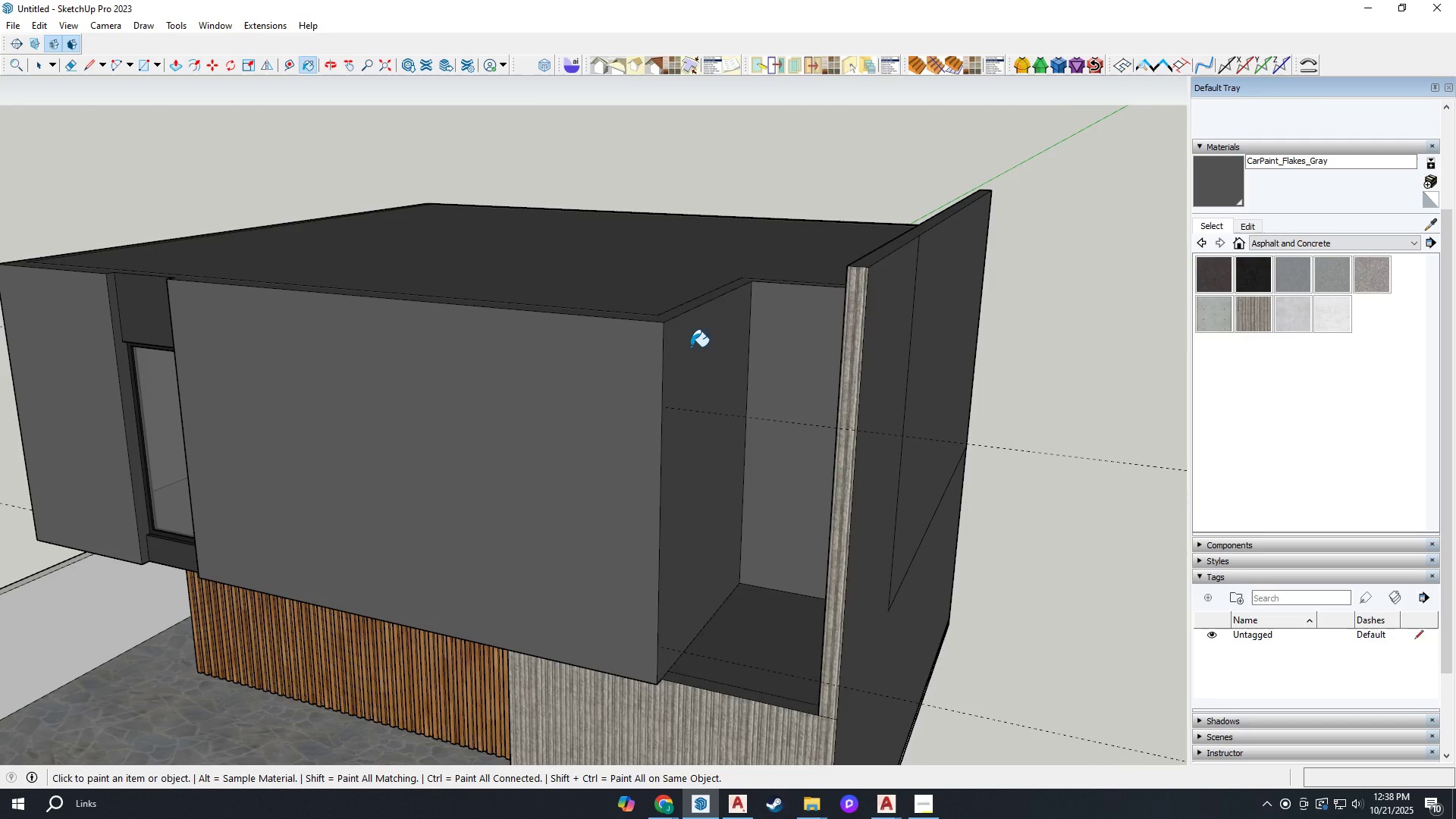 
key(Control+Z)
 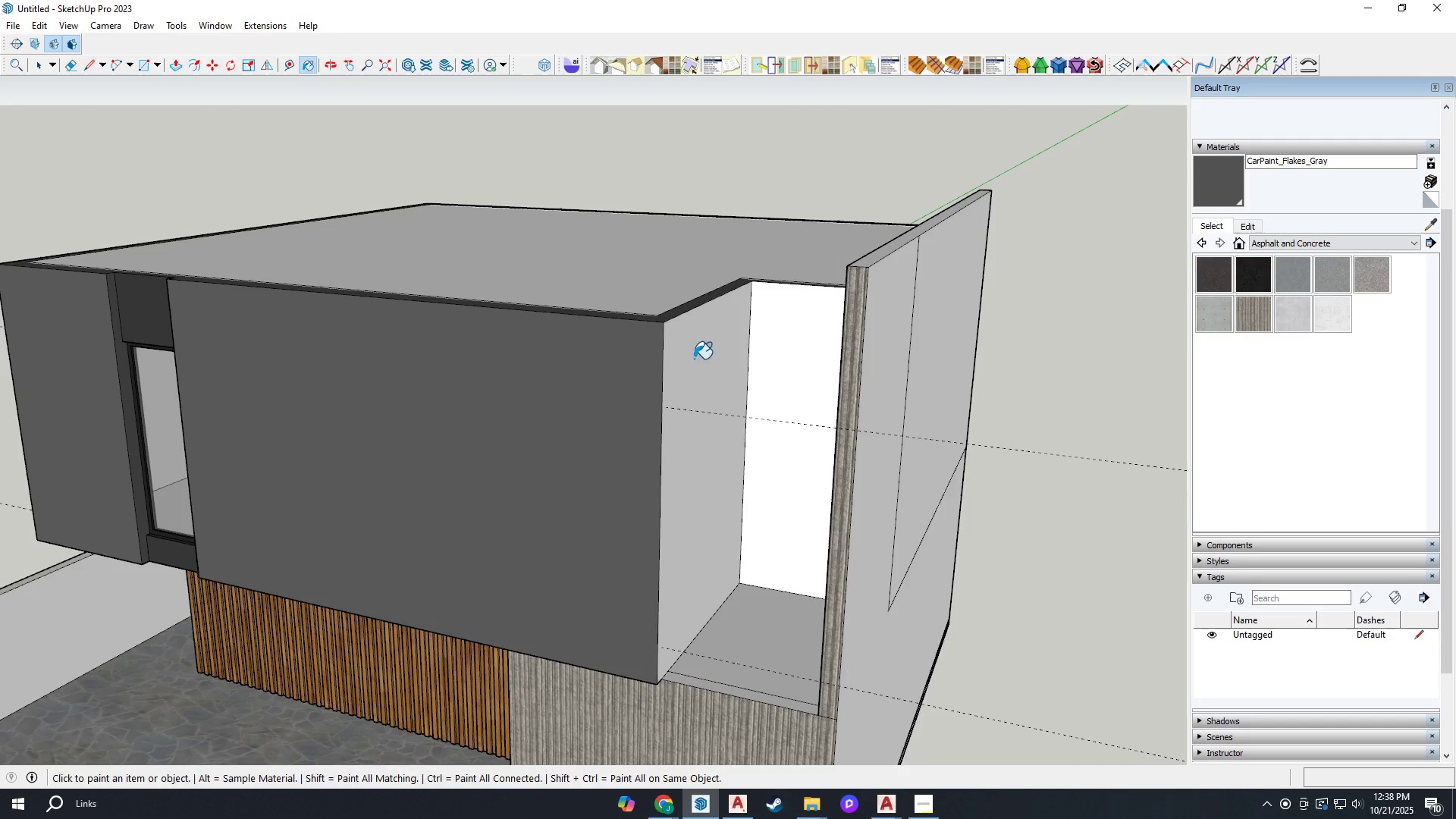 
key(Space)
 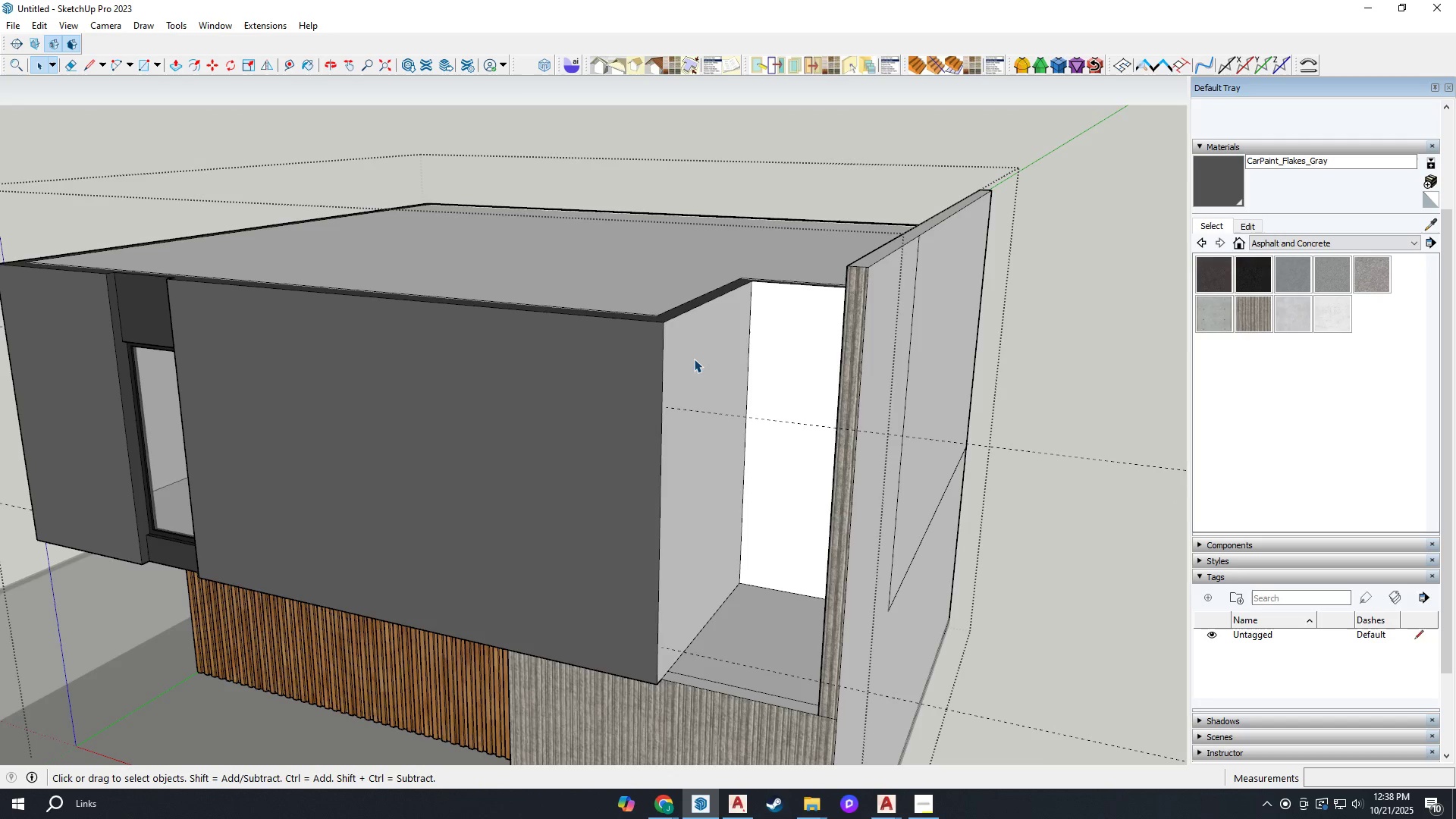 
double_click([694, 359])
 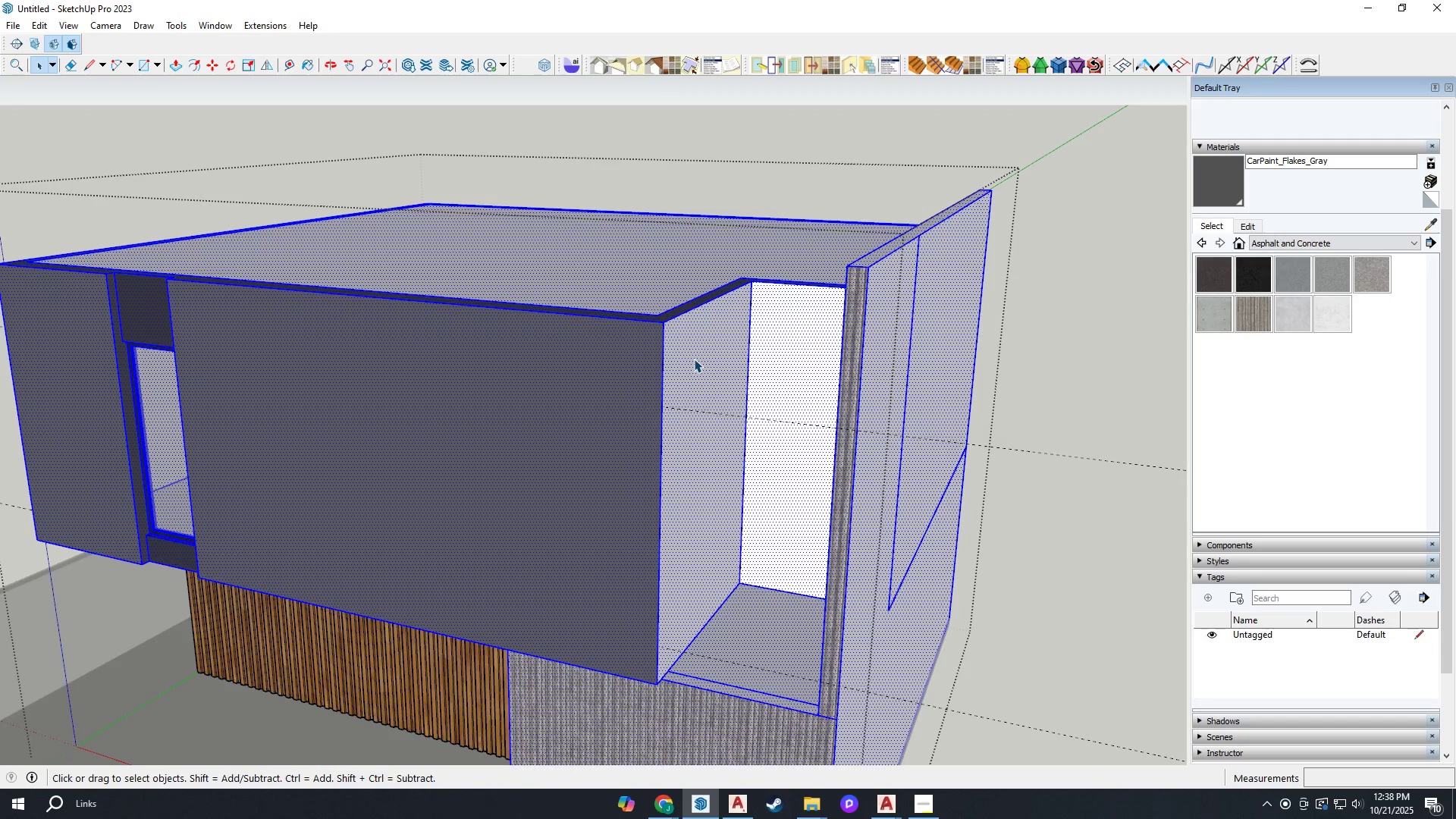 
triple_click([694, 359])
 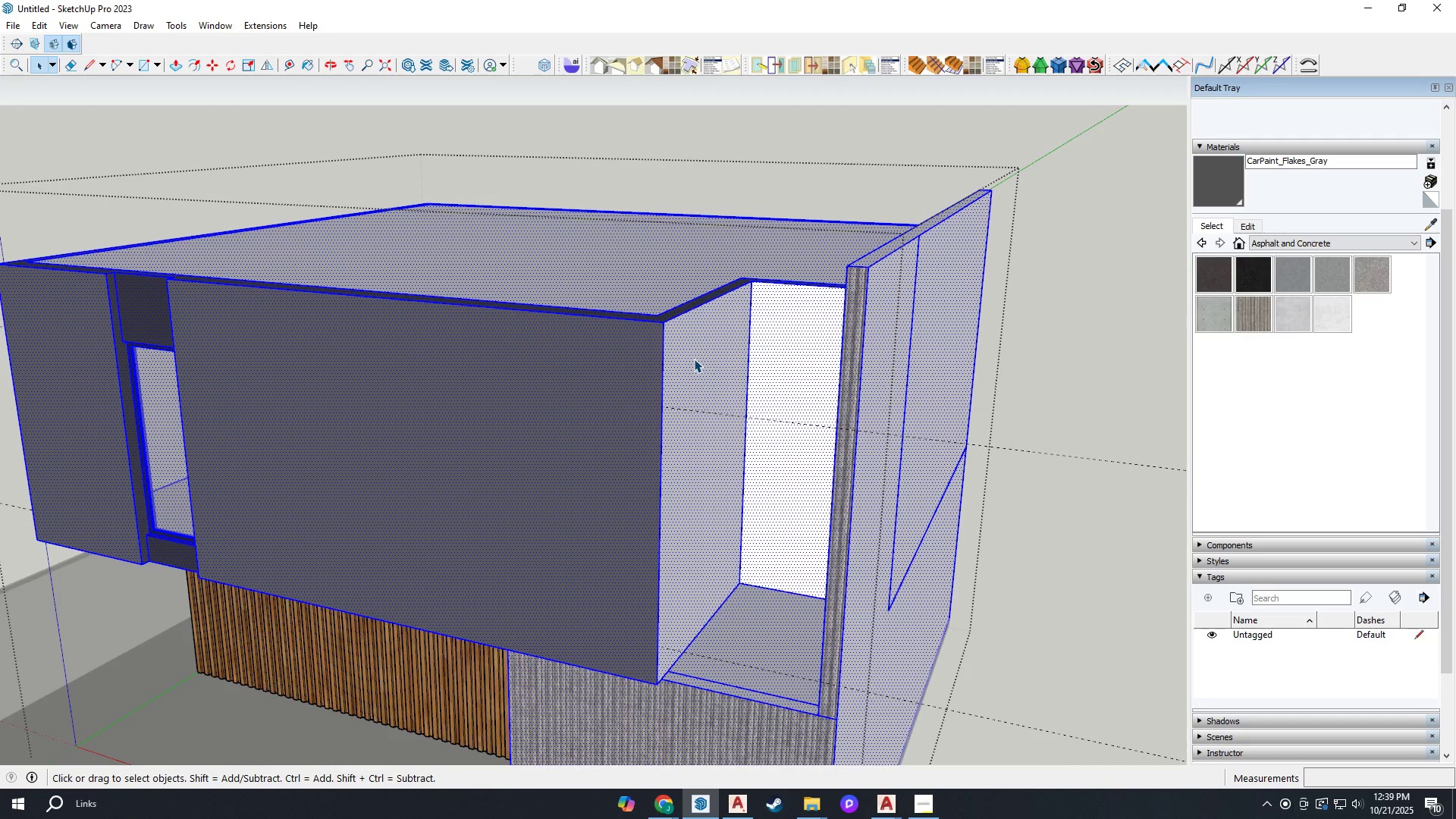 
triple_click([694, 359])
 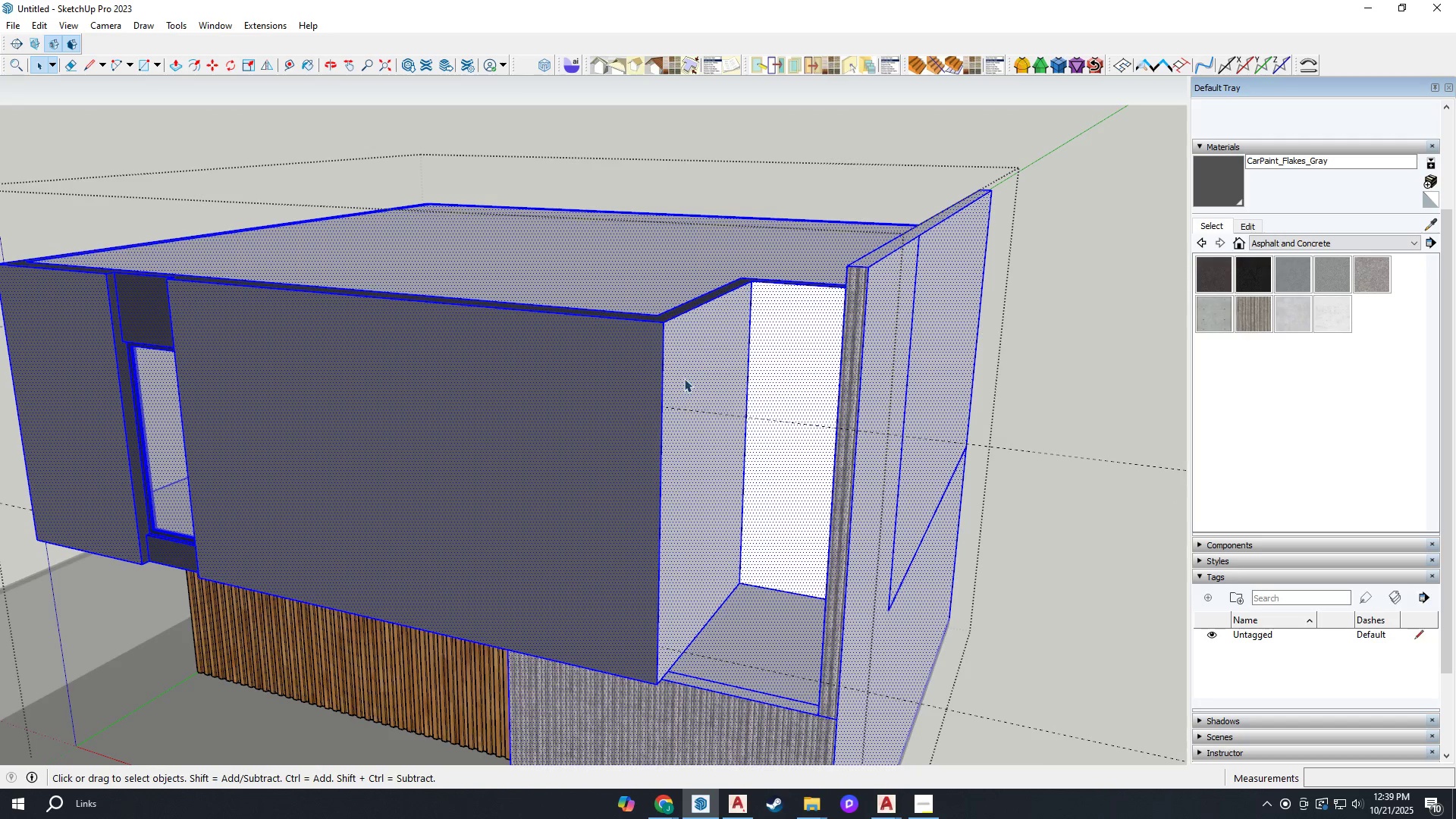 
triple_click([681, 378])
 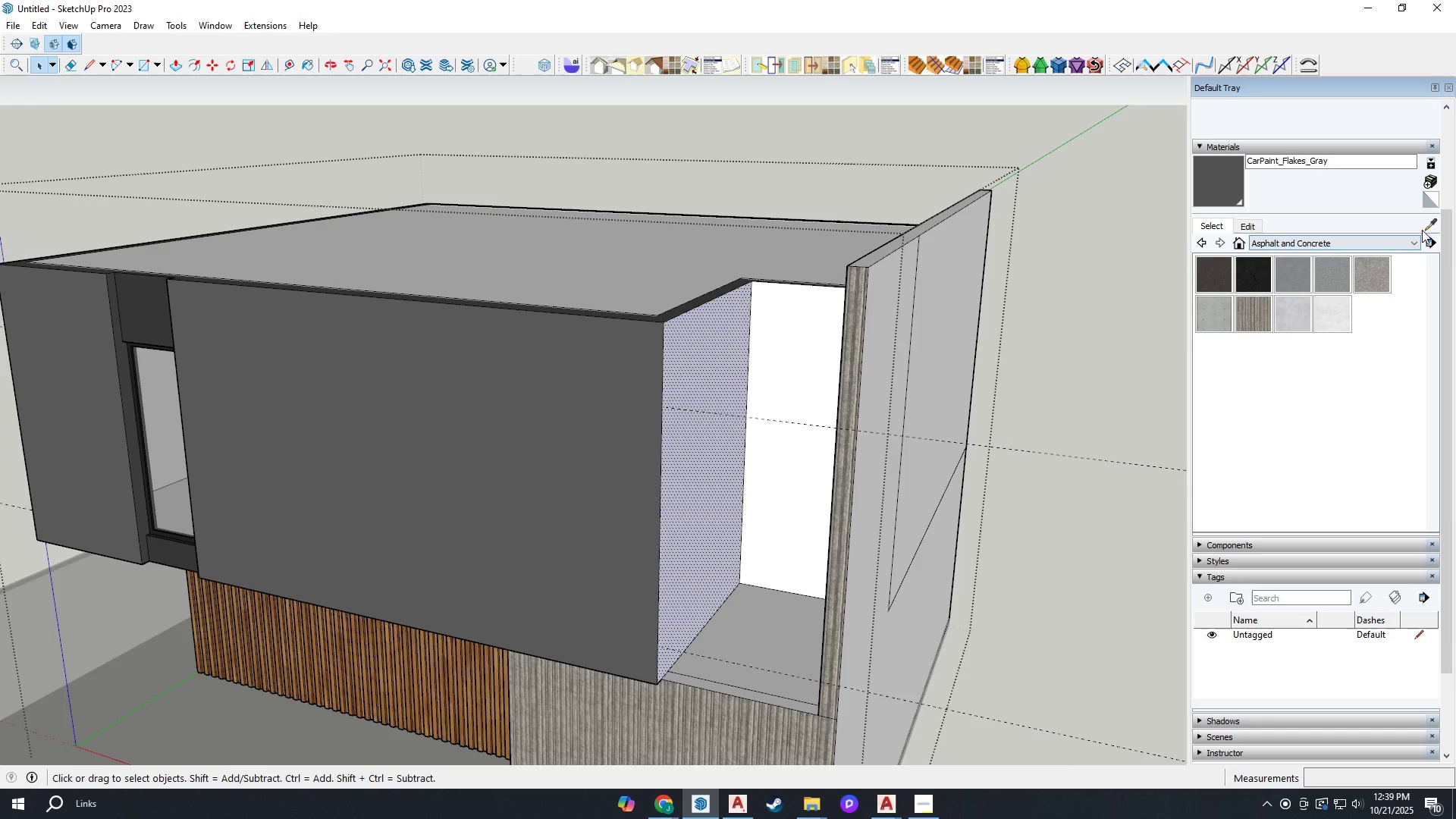 
left_click([1426, 227])
 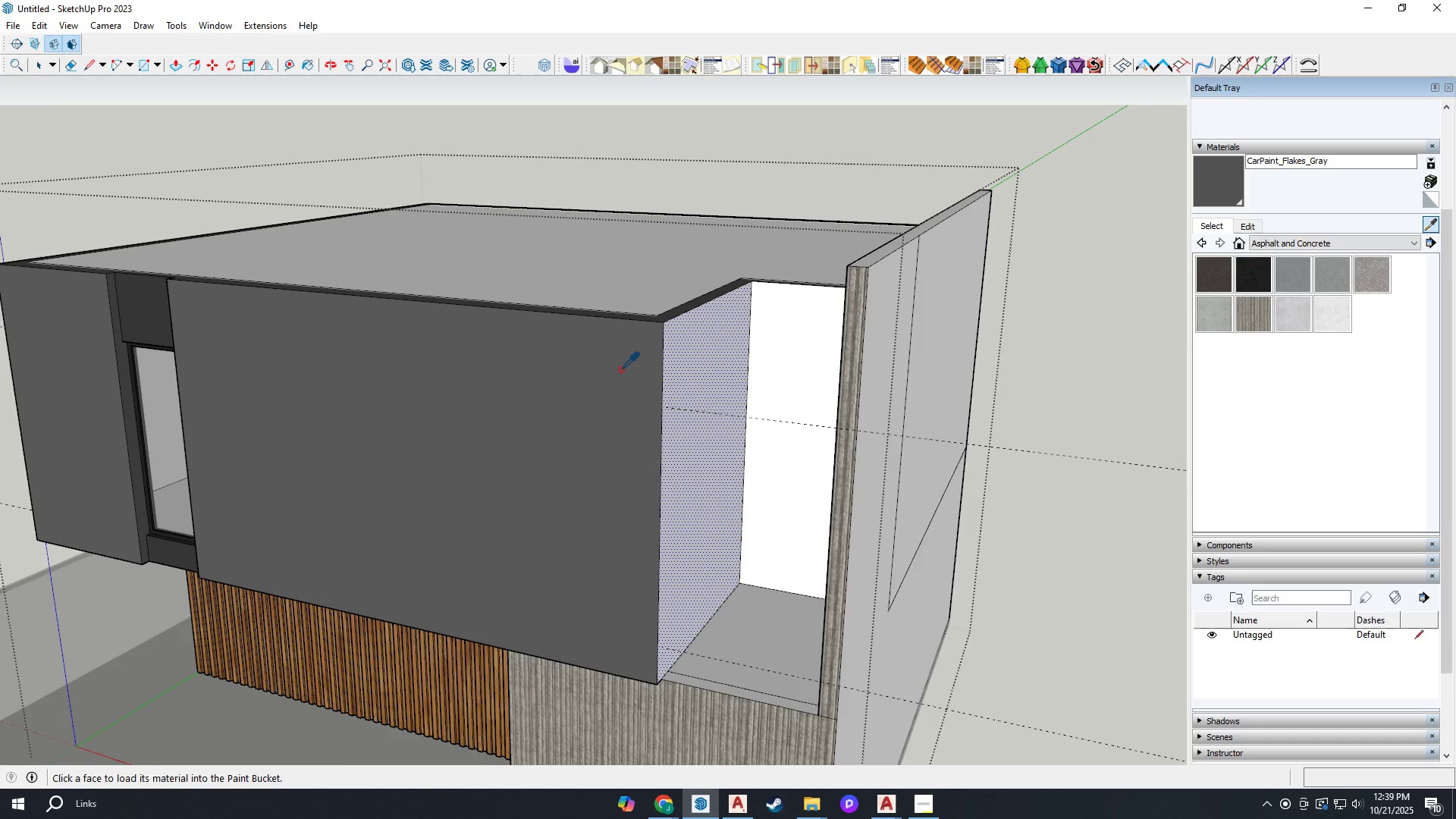 
left_click([619, 369])
 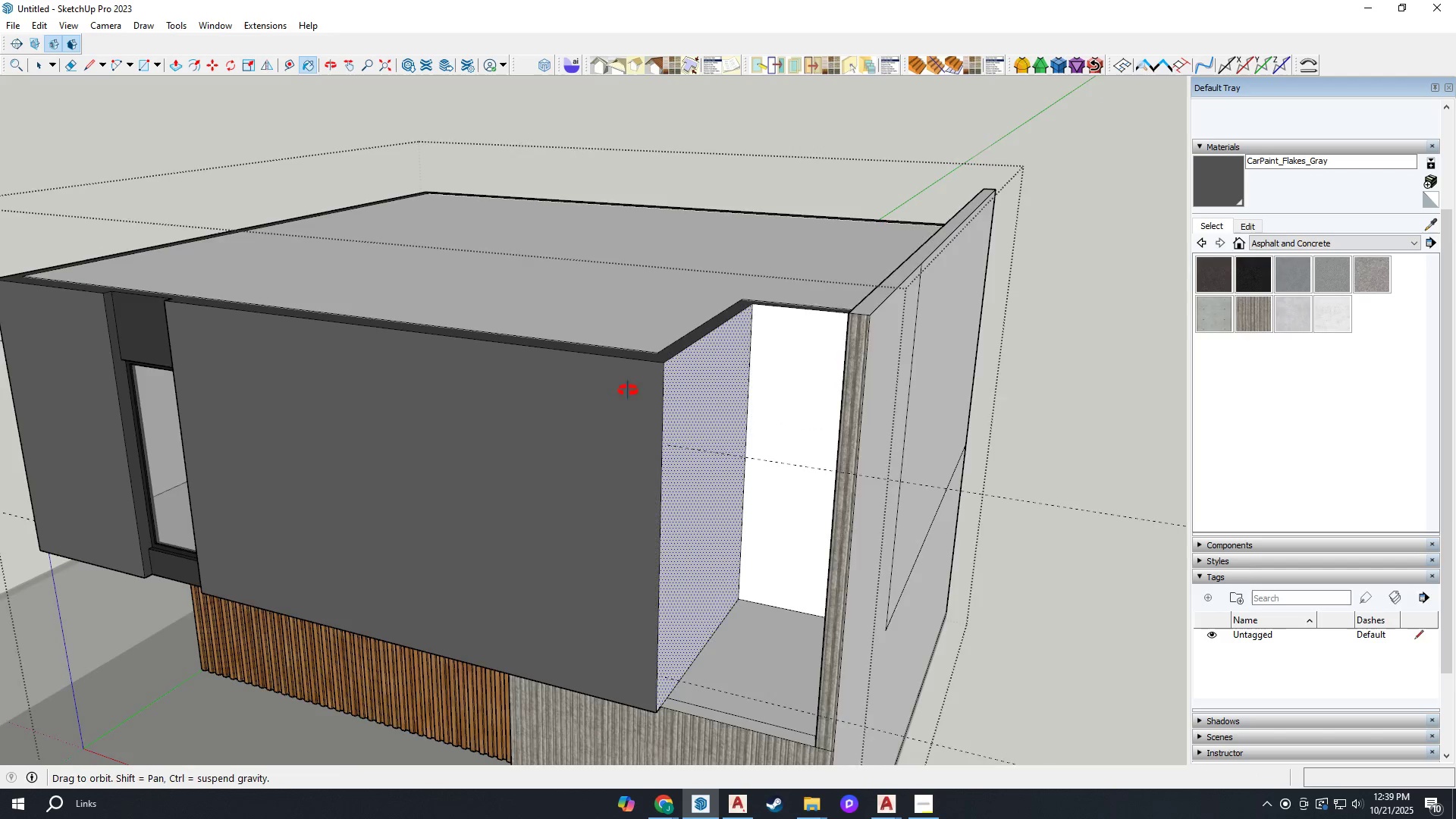 
scroll: coordinate [692, 372], scroll_direction: up, amount: 3.0
 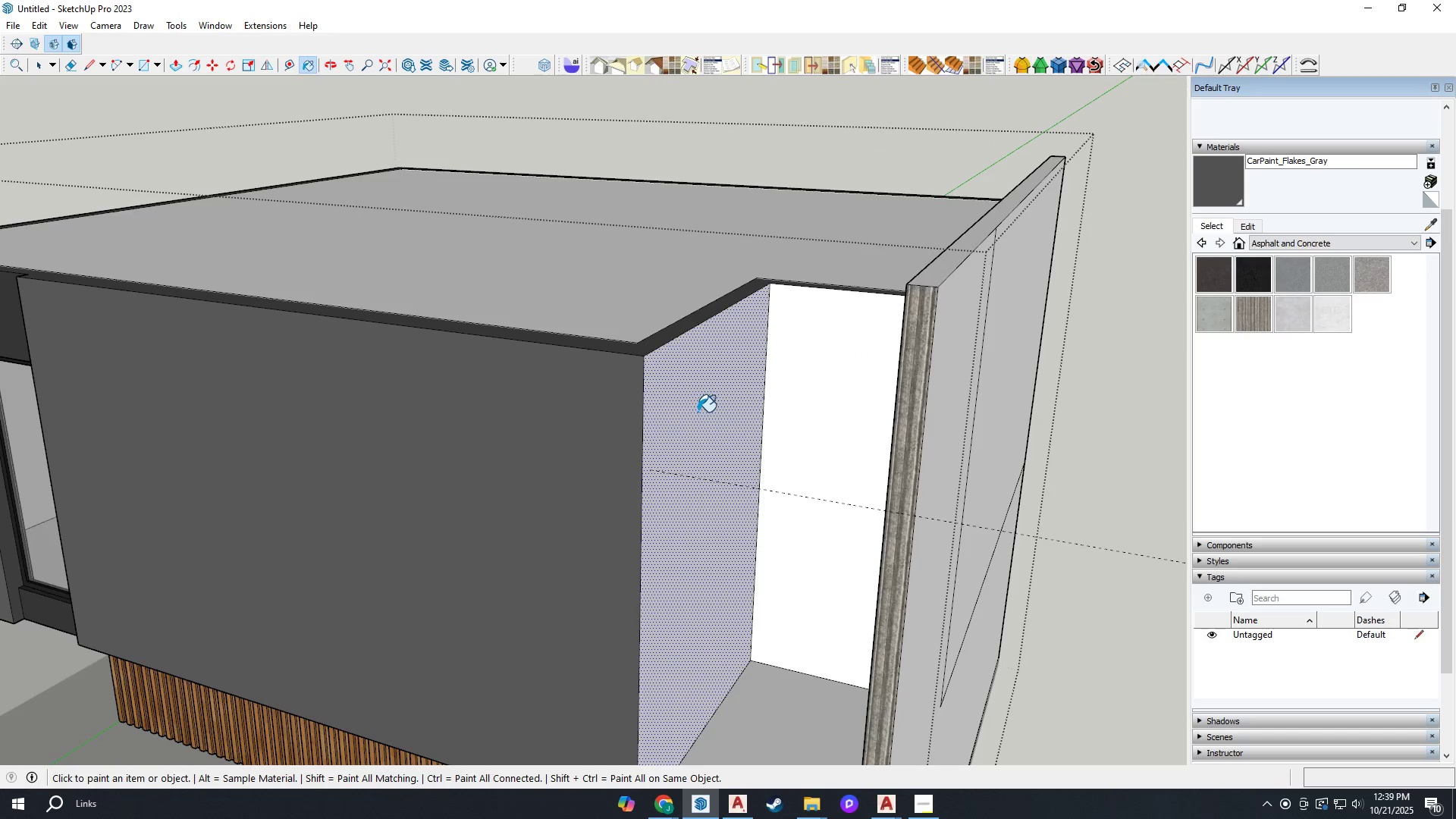 
left_click([698, 412])
 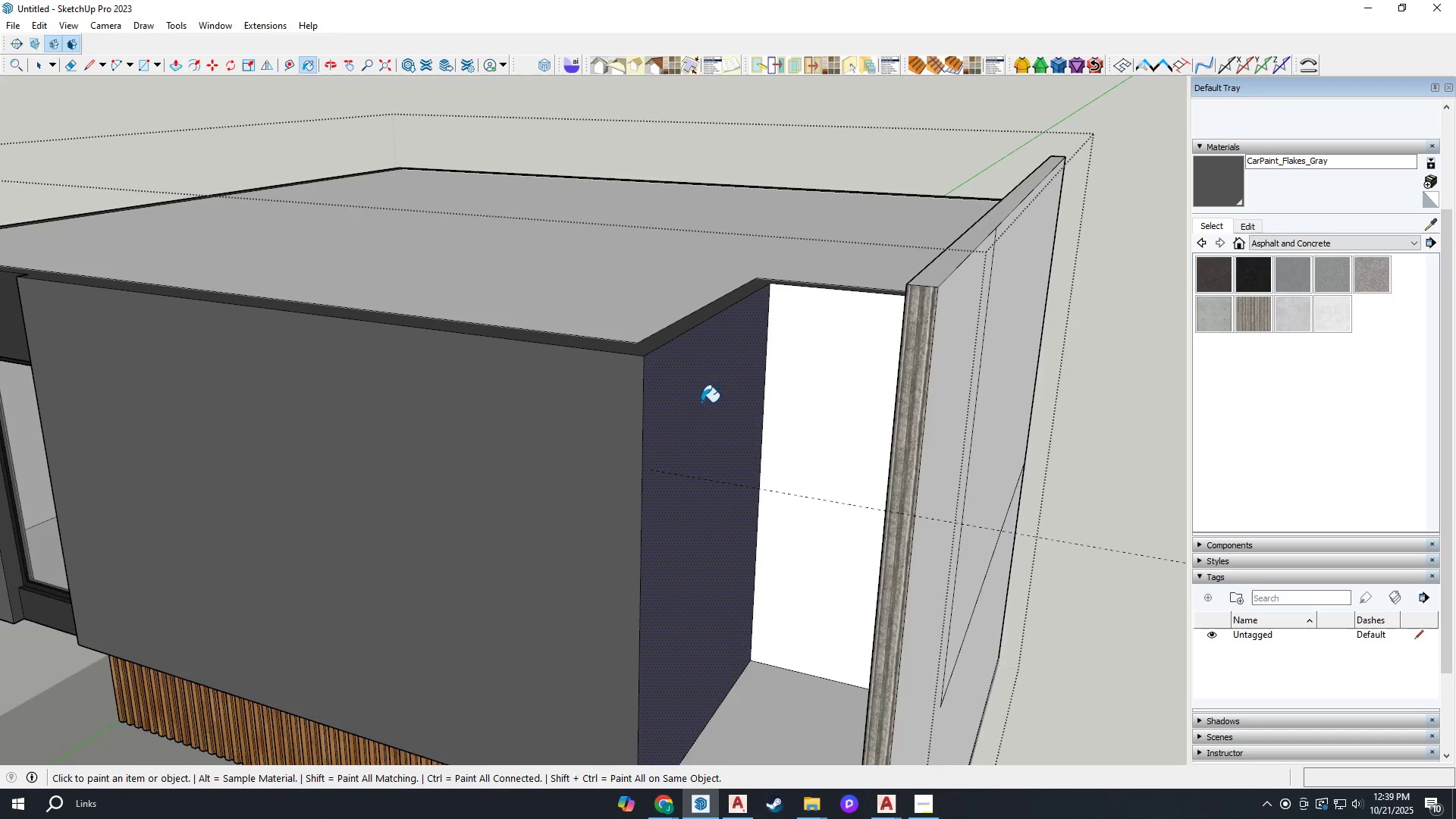 
scroll: coordinate [701, 401], scroll_direction: up, amount: 1.0
 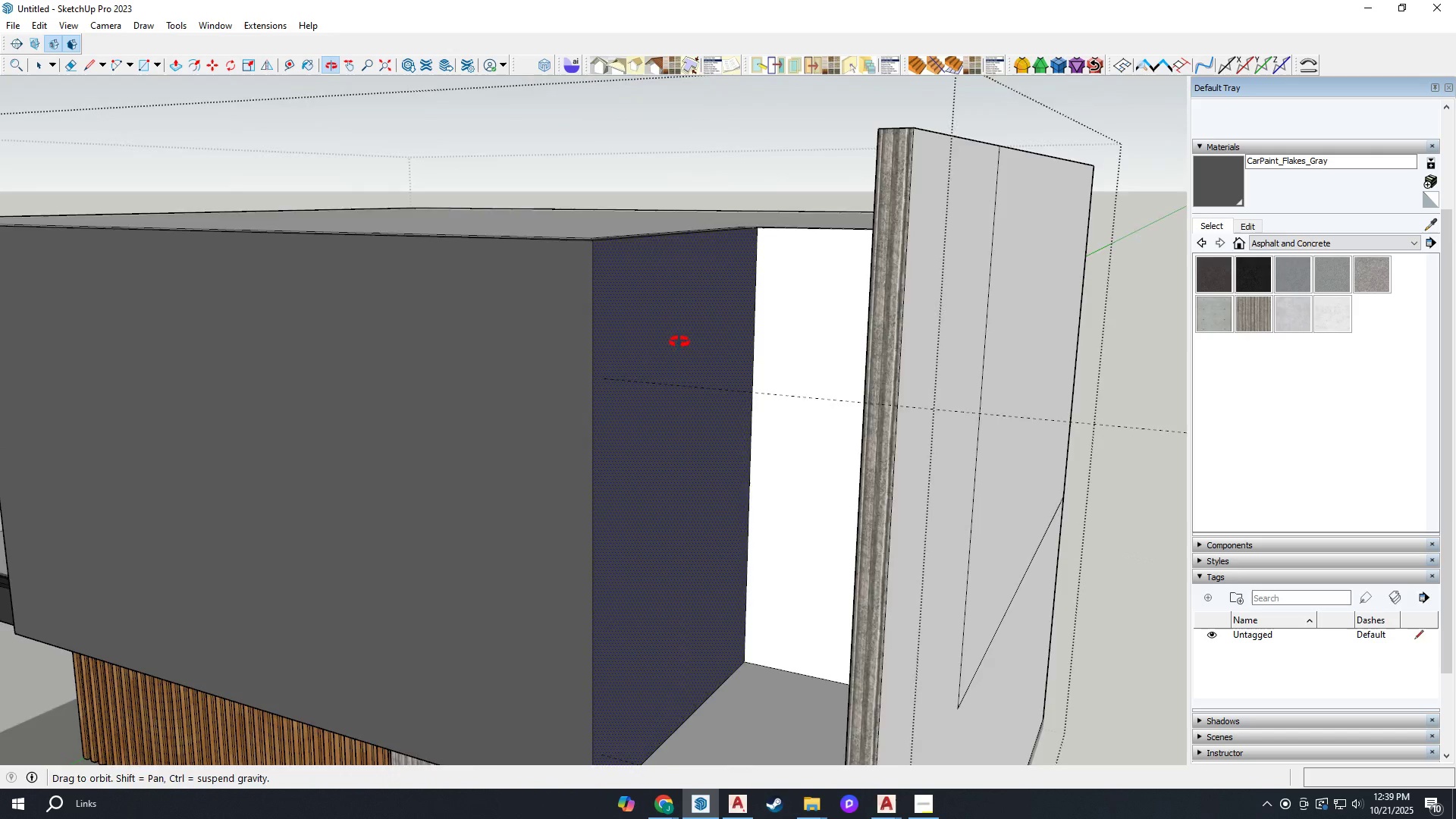 
key(Space)
 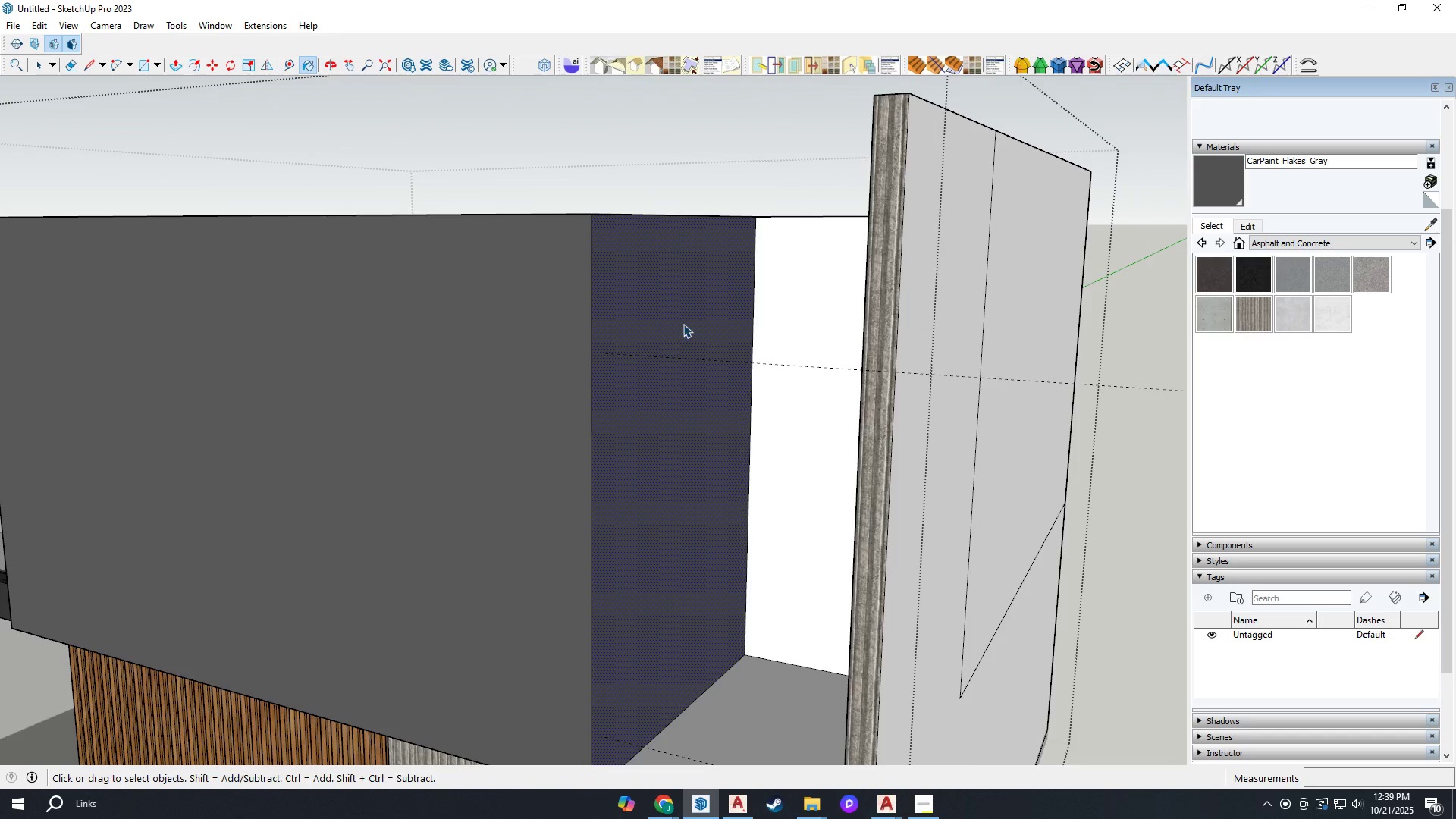 
scroll: coordinate [794, 531], scroll_direction: down, amount: 3.0
 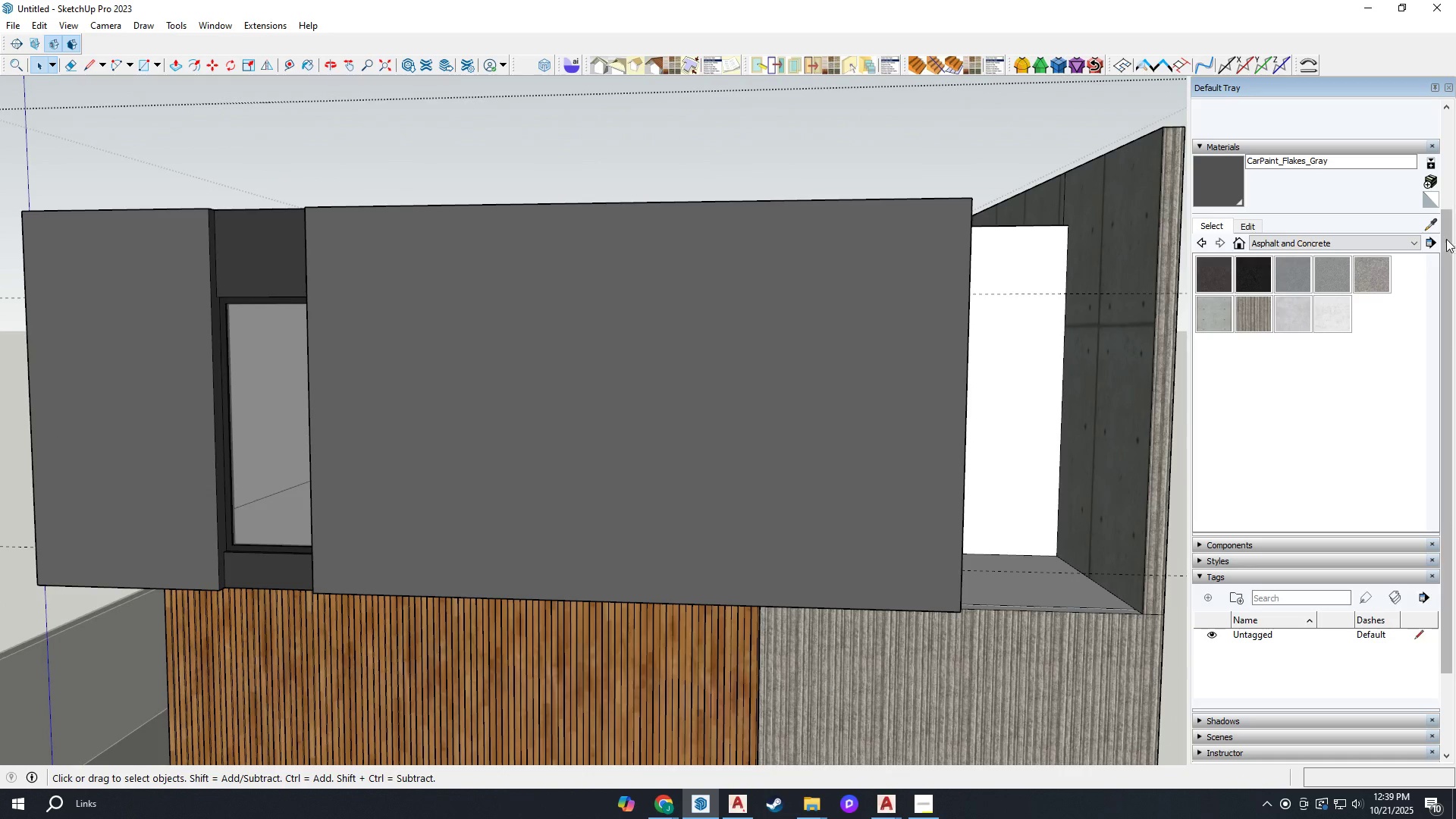 
left_click([1432, 228])
 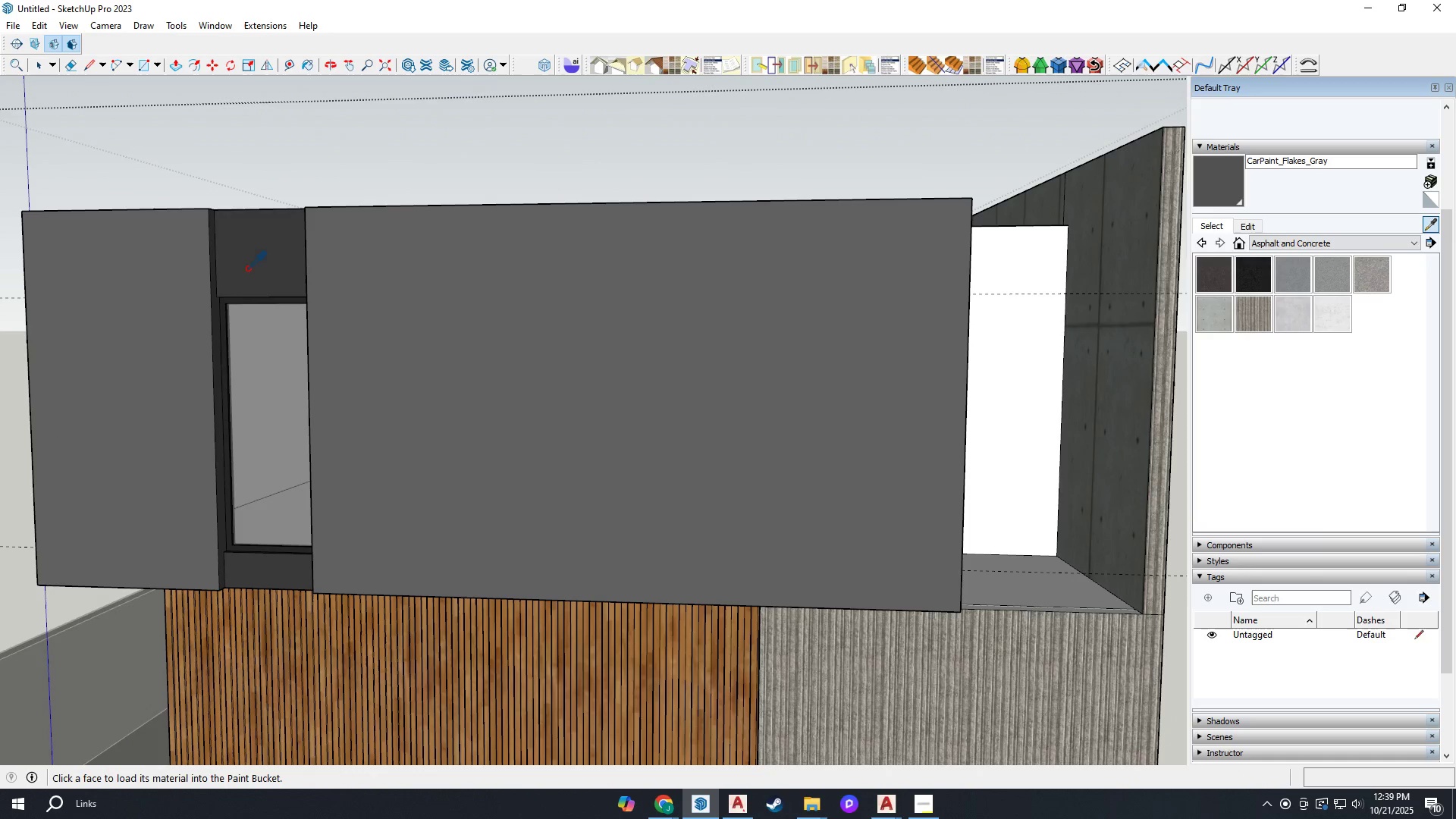 
left_click([239, 261])
 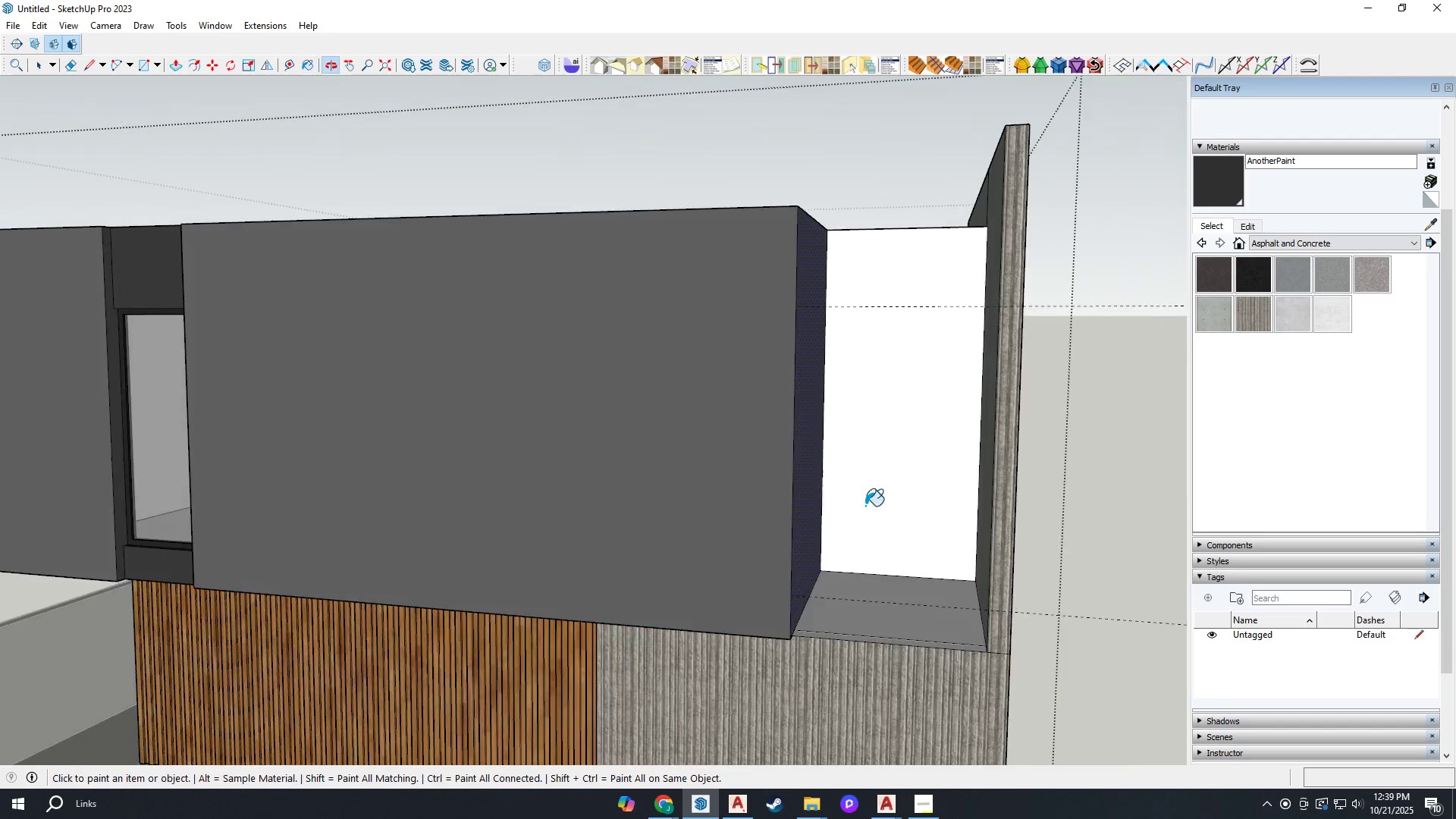 
scroll: coordinate [898, 584], scroll_direction: up, amount: 2.0
 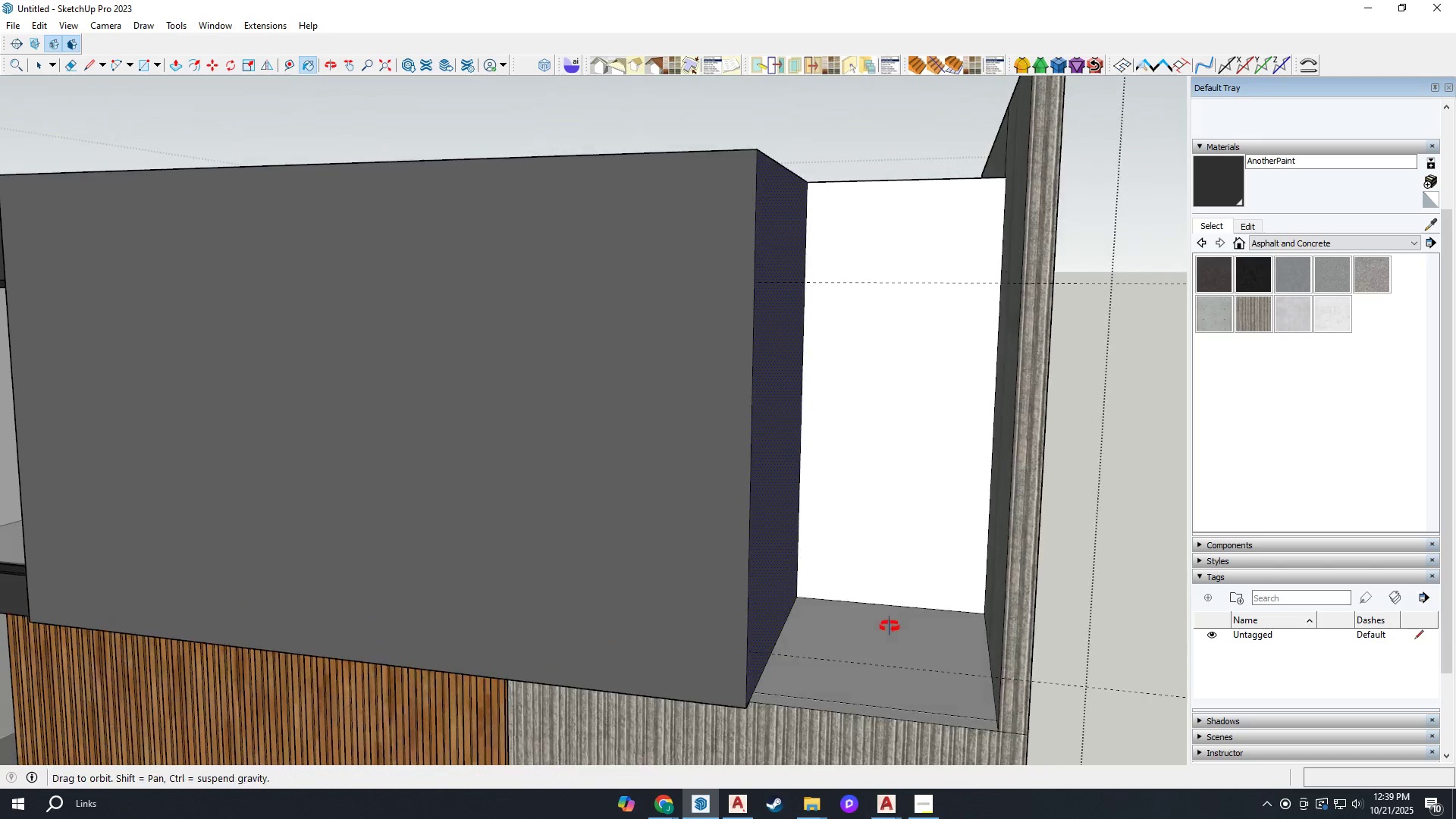 
key(Escape)
 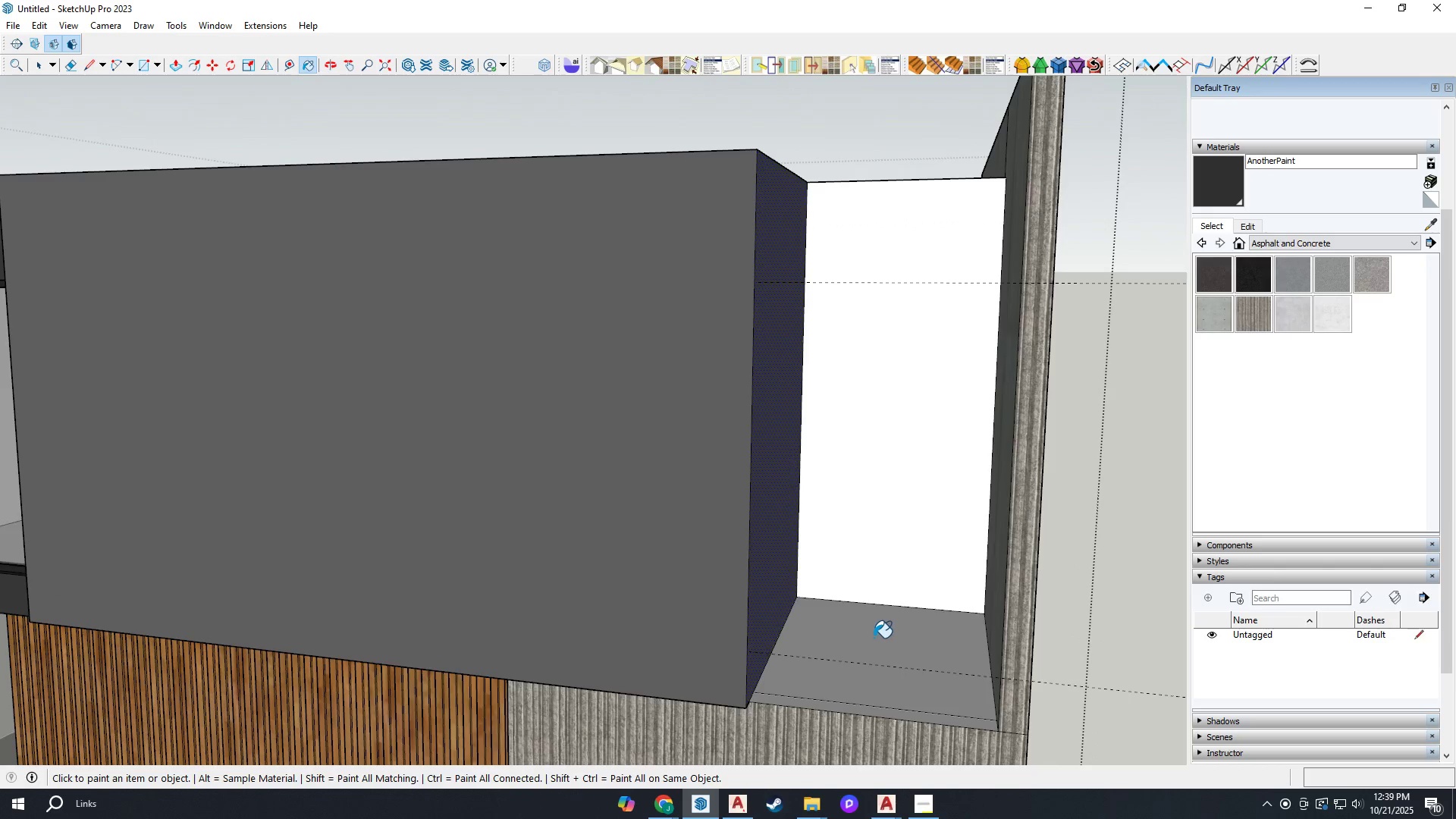 
key(Space)
 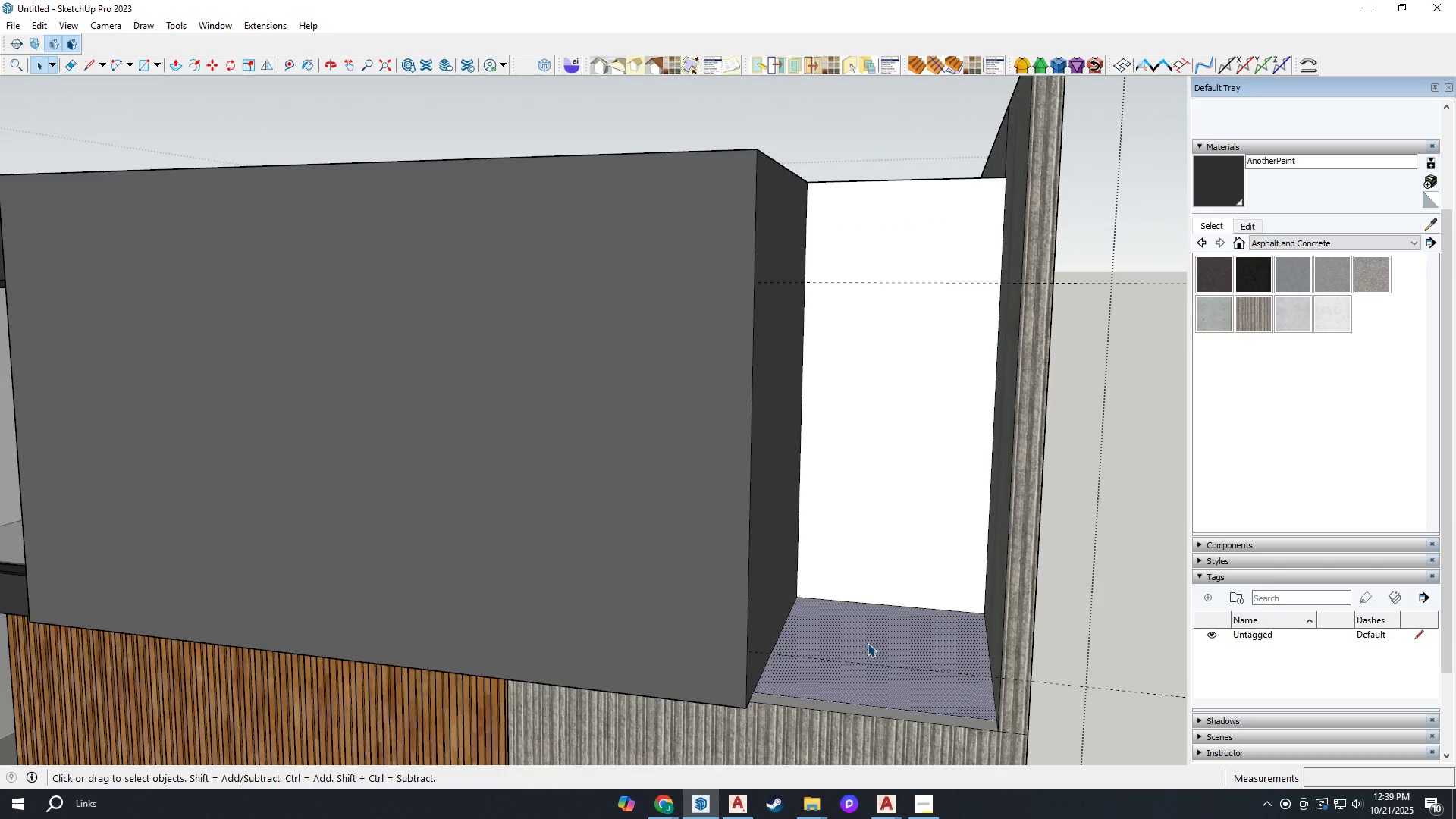 
scroll: coordinate [868, 643], scroll_direction: up, amount: 3.0
 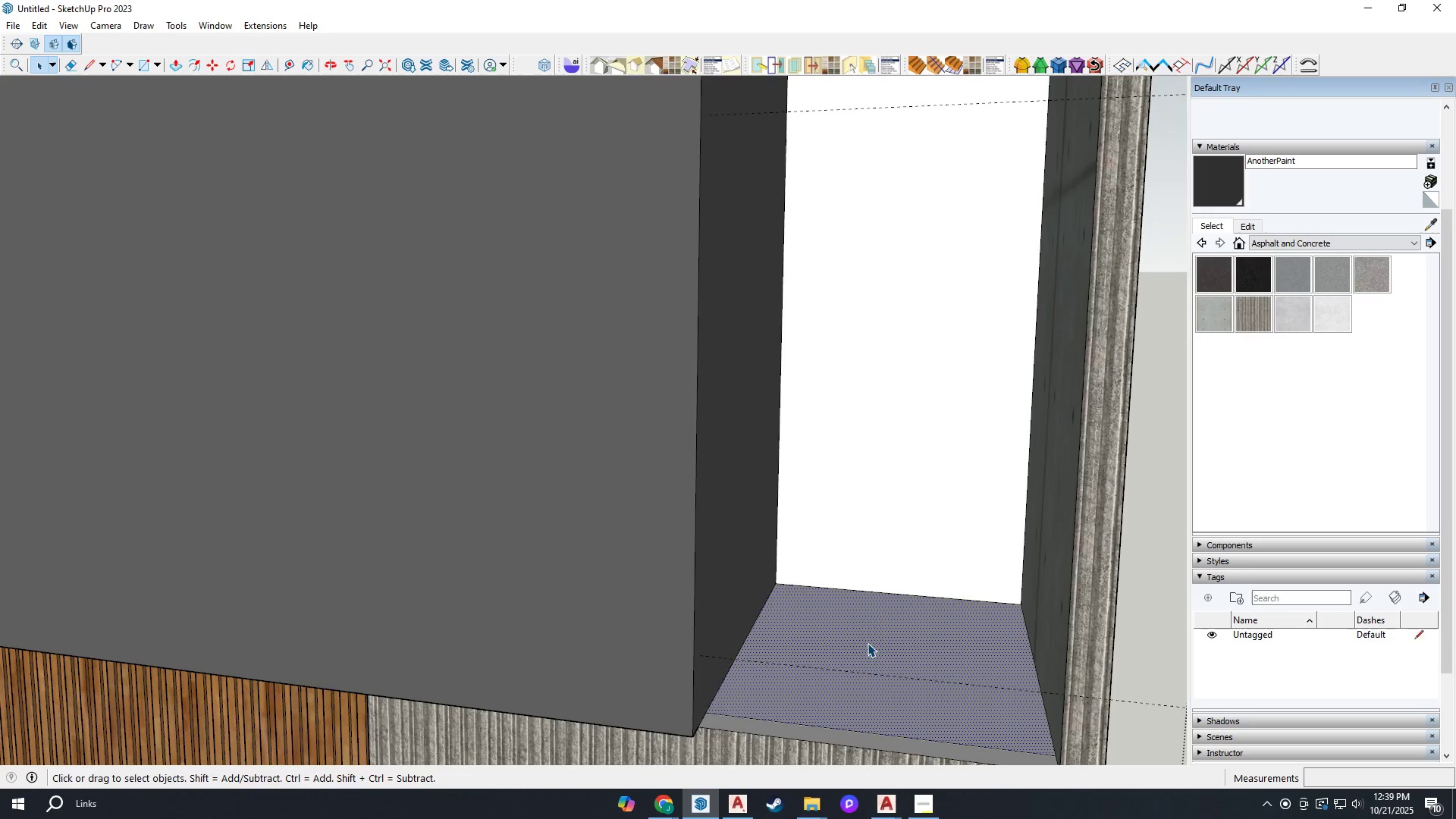 
key(B)
 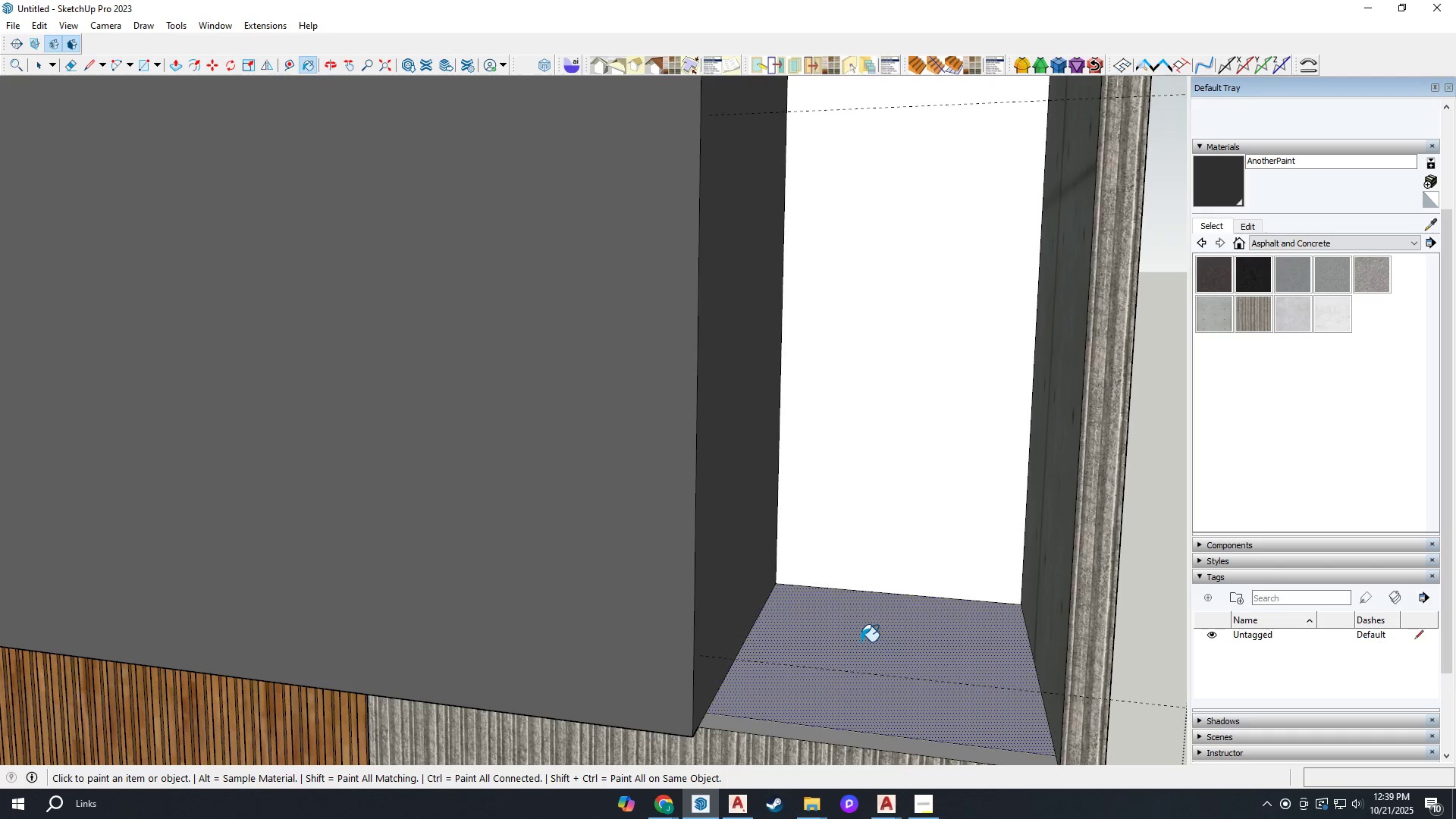 
left_click([861, 642])
 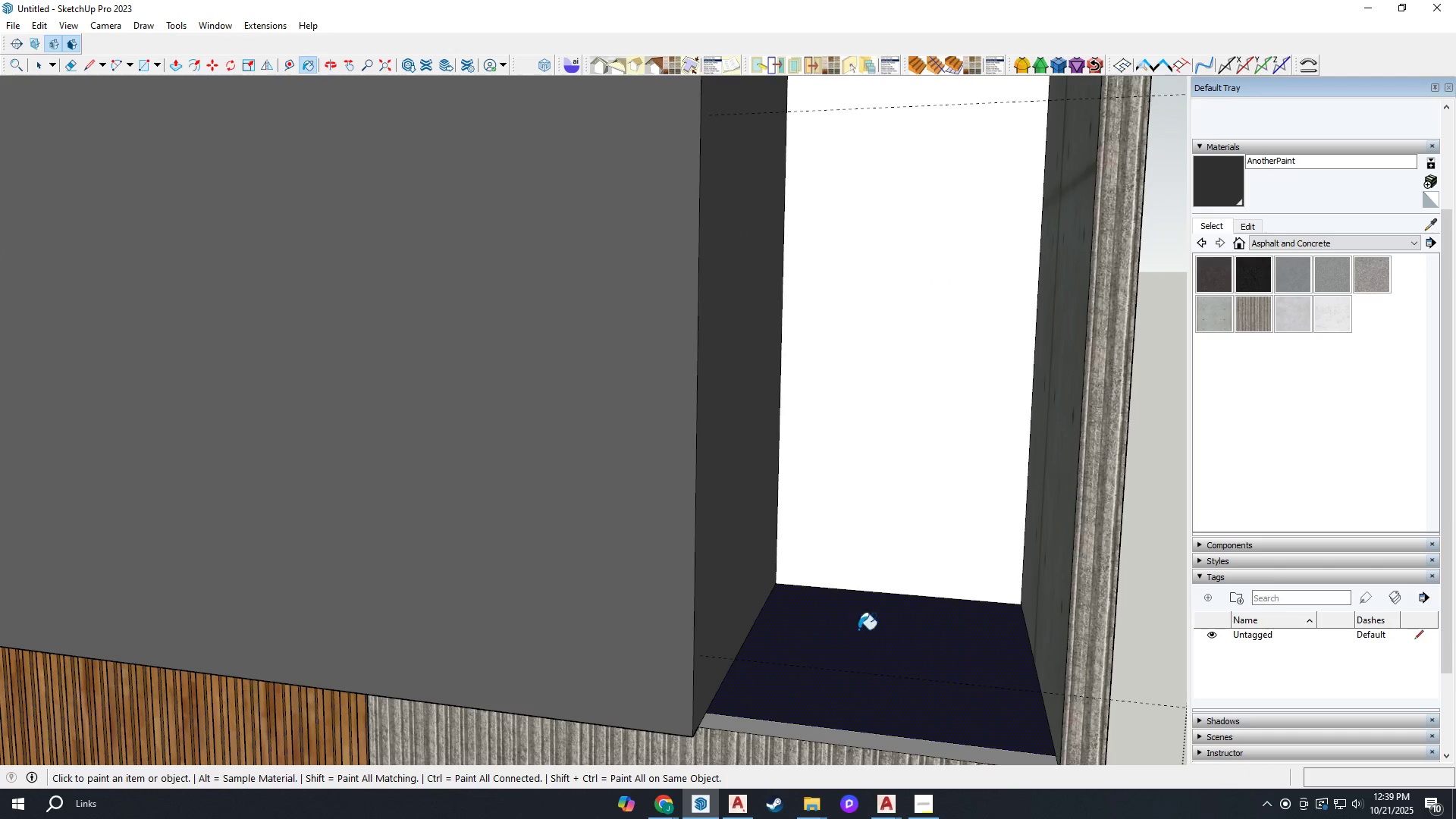 
scroll: coordinate [842, 713], scroll_direction: up, amount: 2.0
 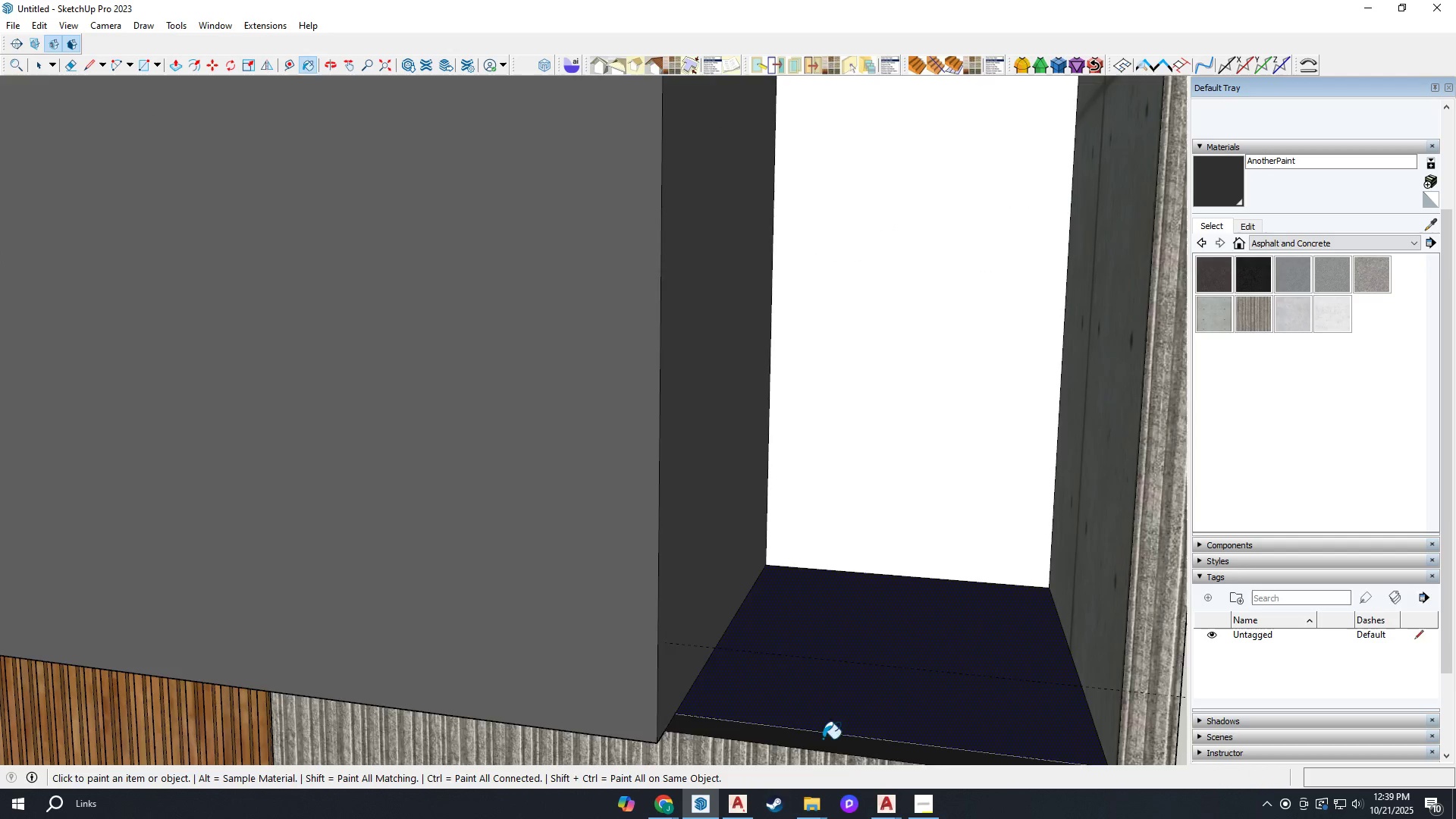 
scroll: coordinate [815, 544], scroll_direction: down, amount: 4.0
 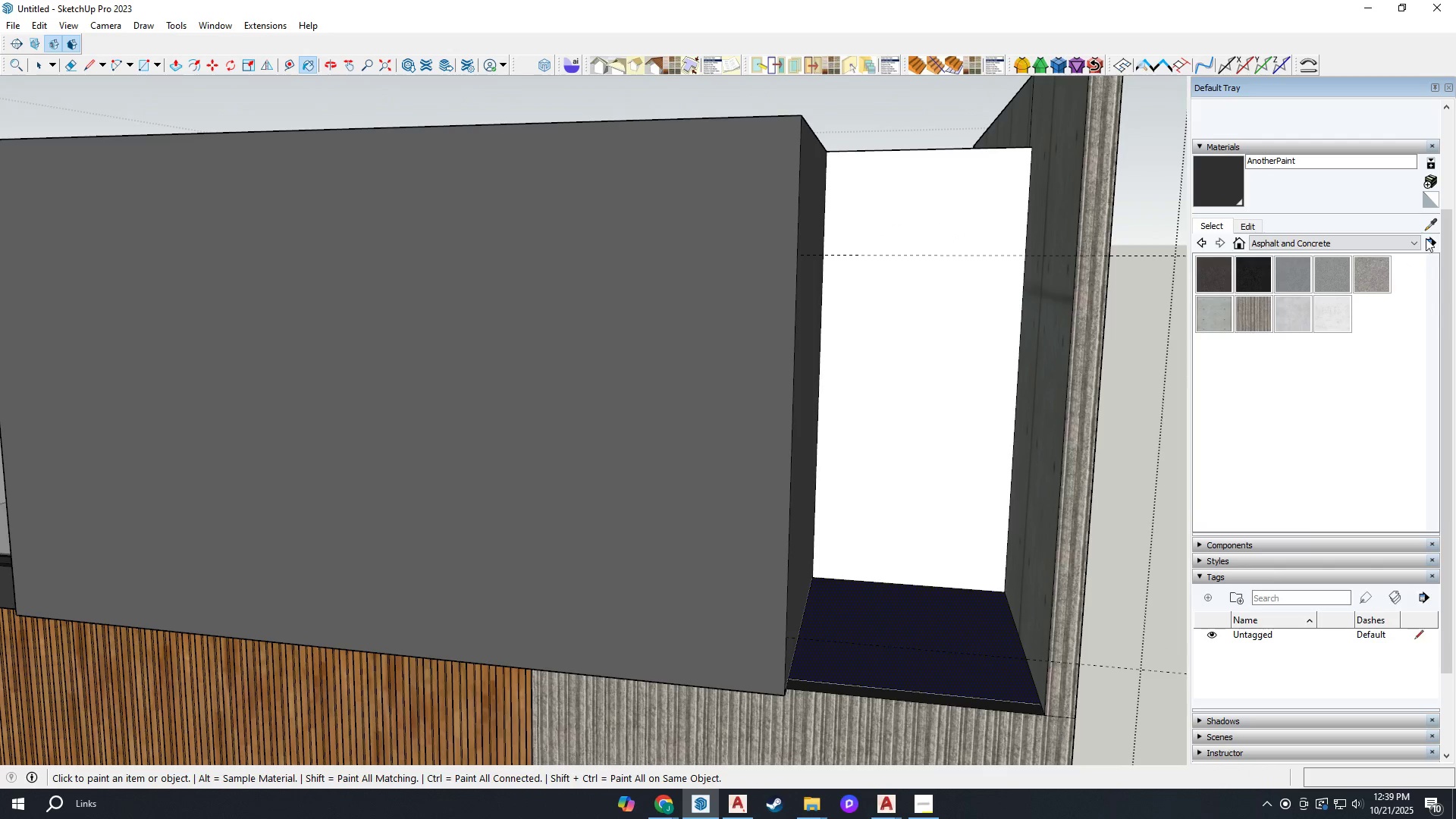 
left_click([1432, 229])
 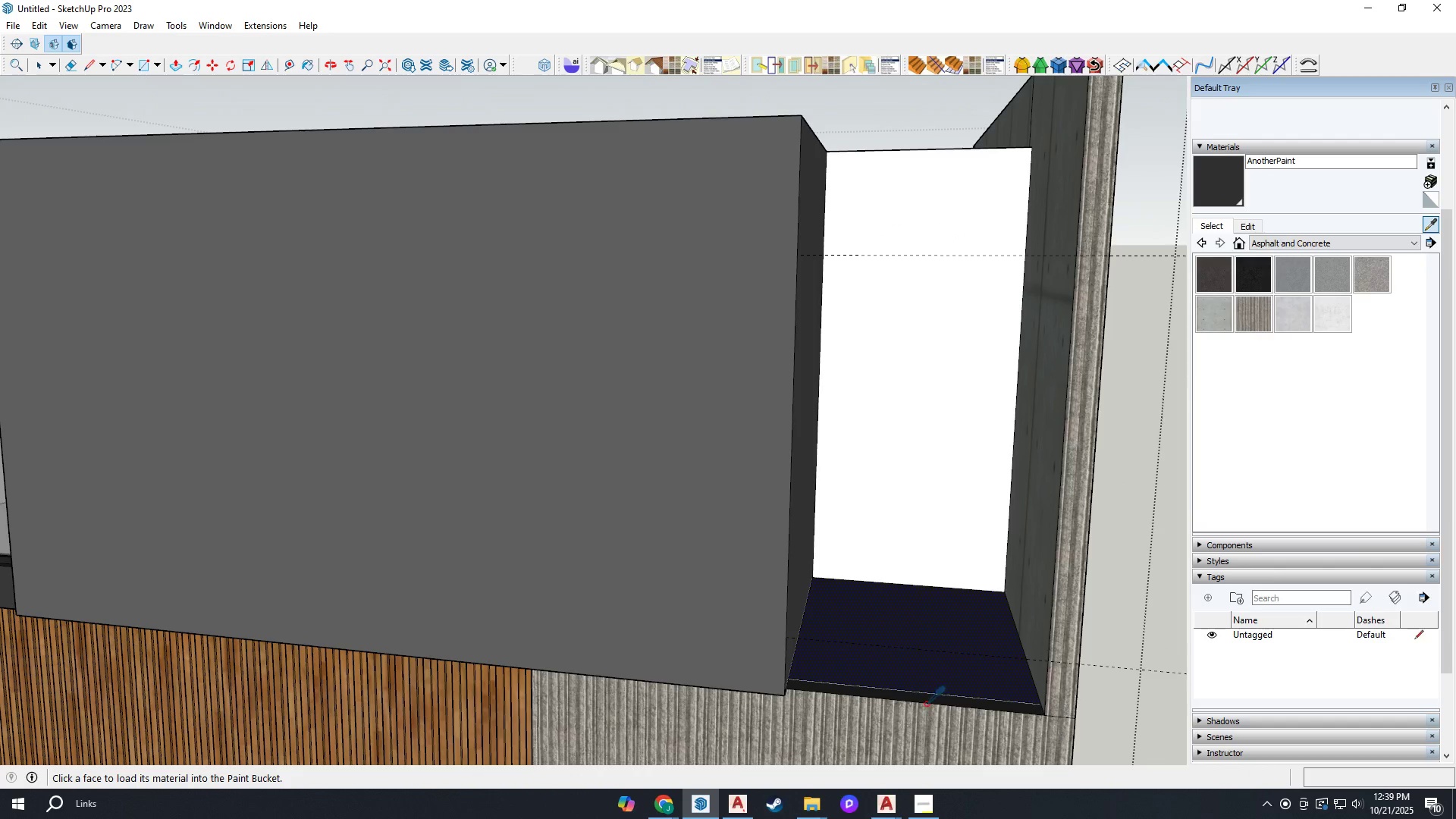 
left_click([910, 732])
 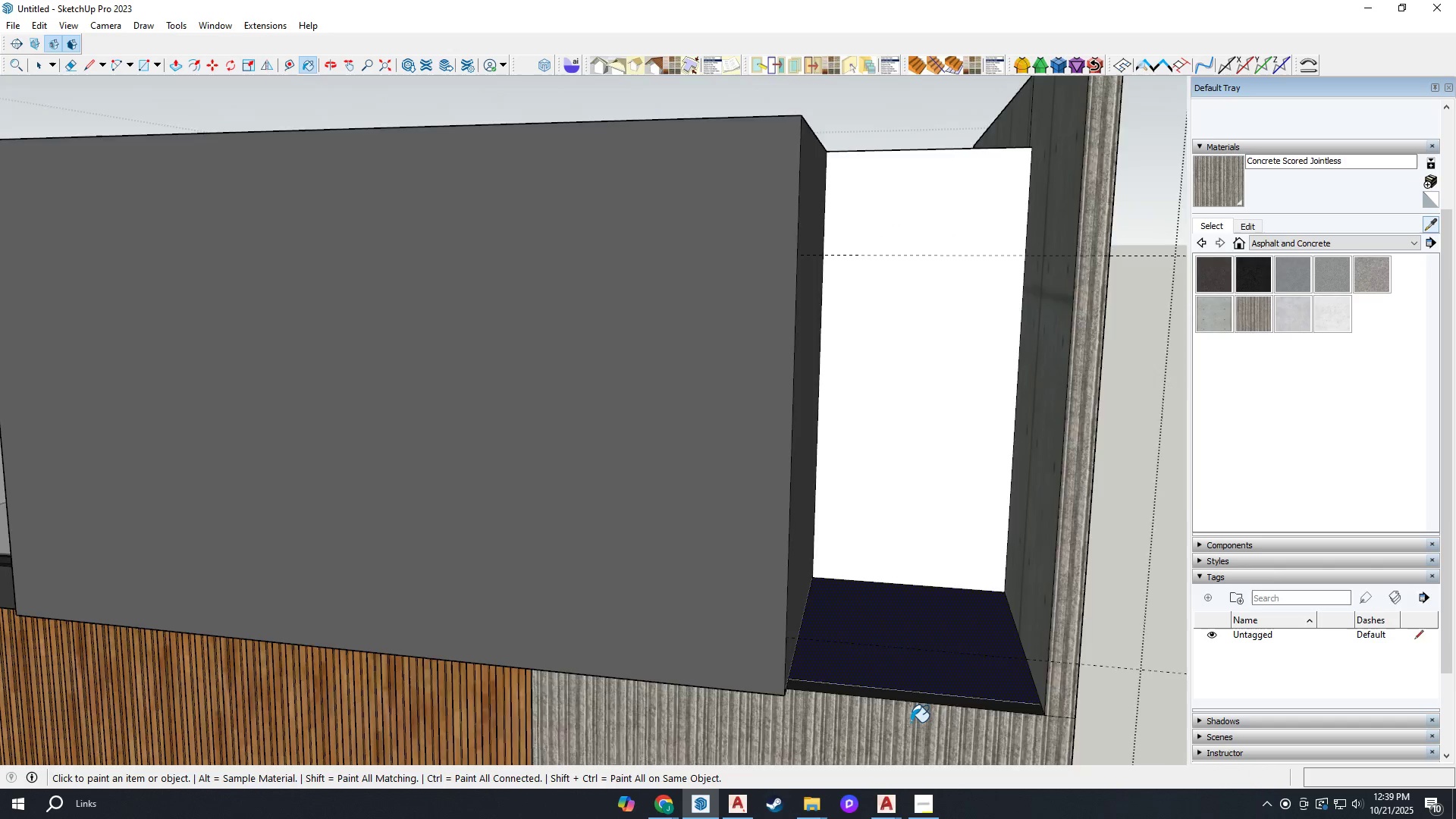 
scroll: coordinate [914, 718], scroll_direction: up, amount: 3.0
 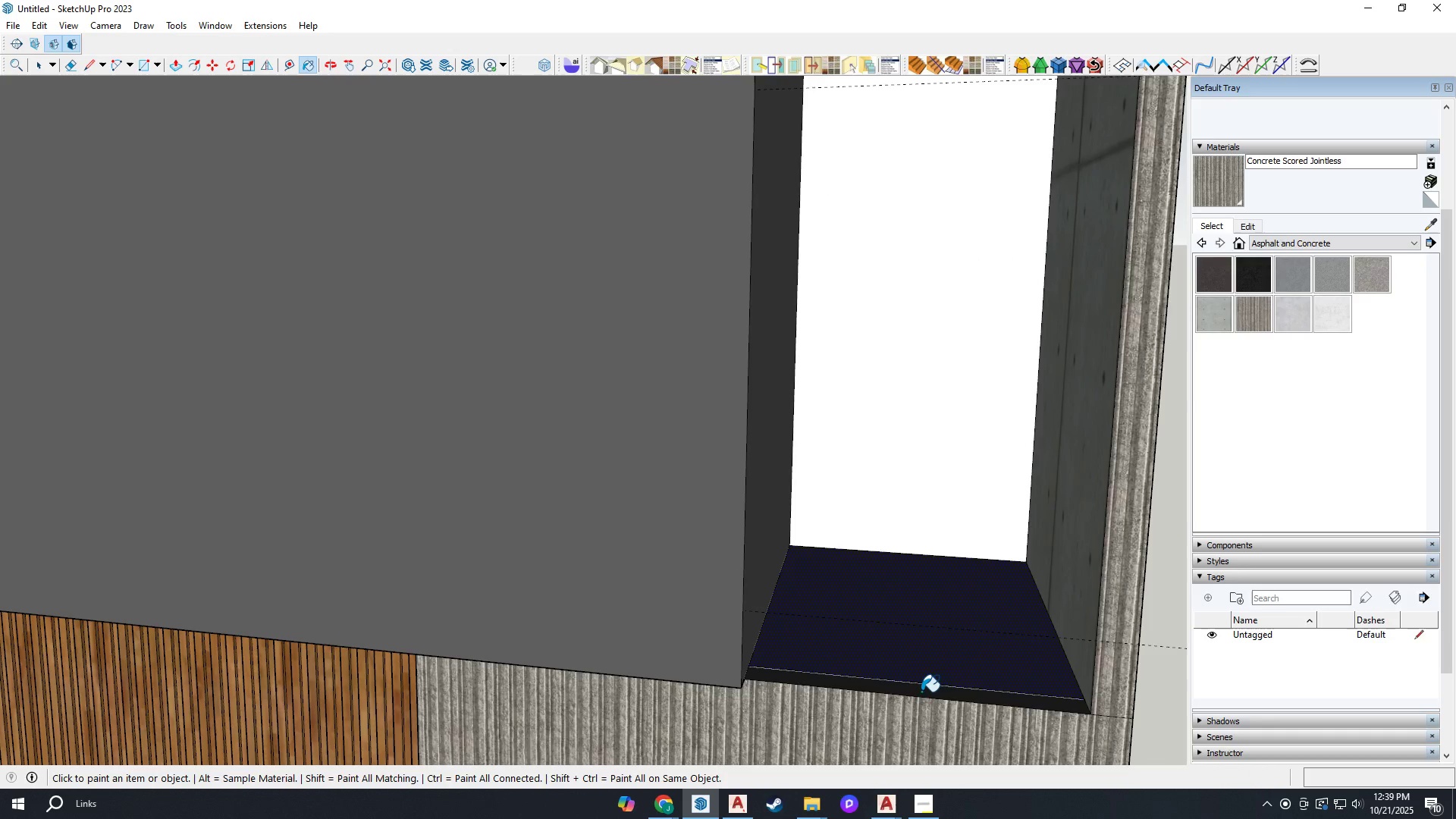 
left_click([921, 692])
 